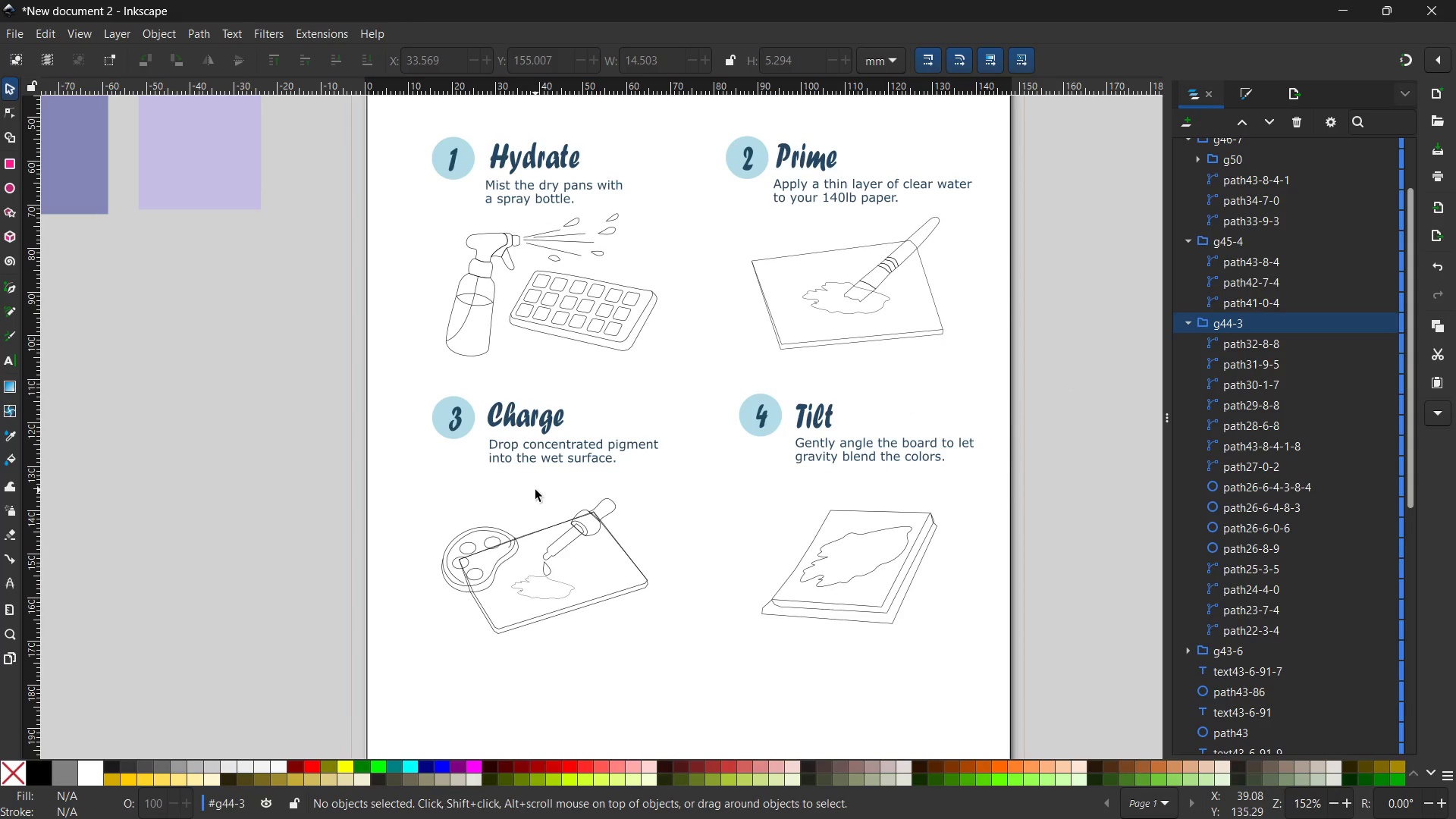 
left_click([615, 317])
 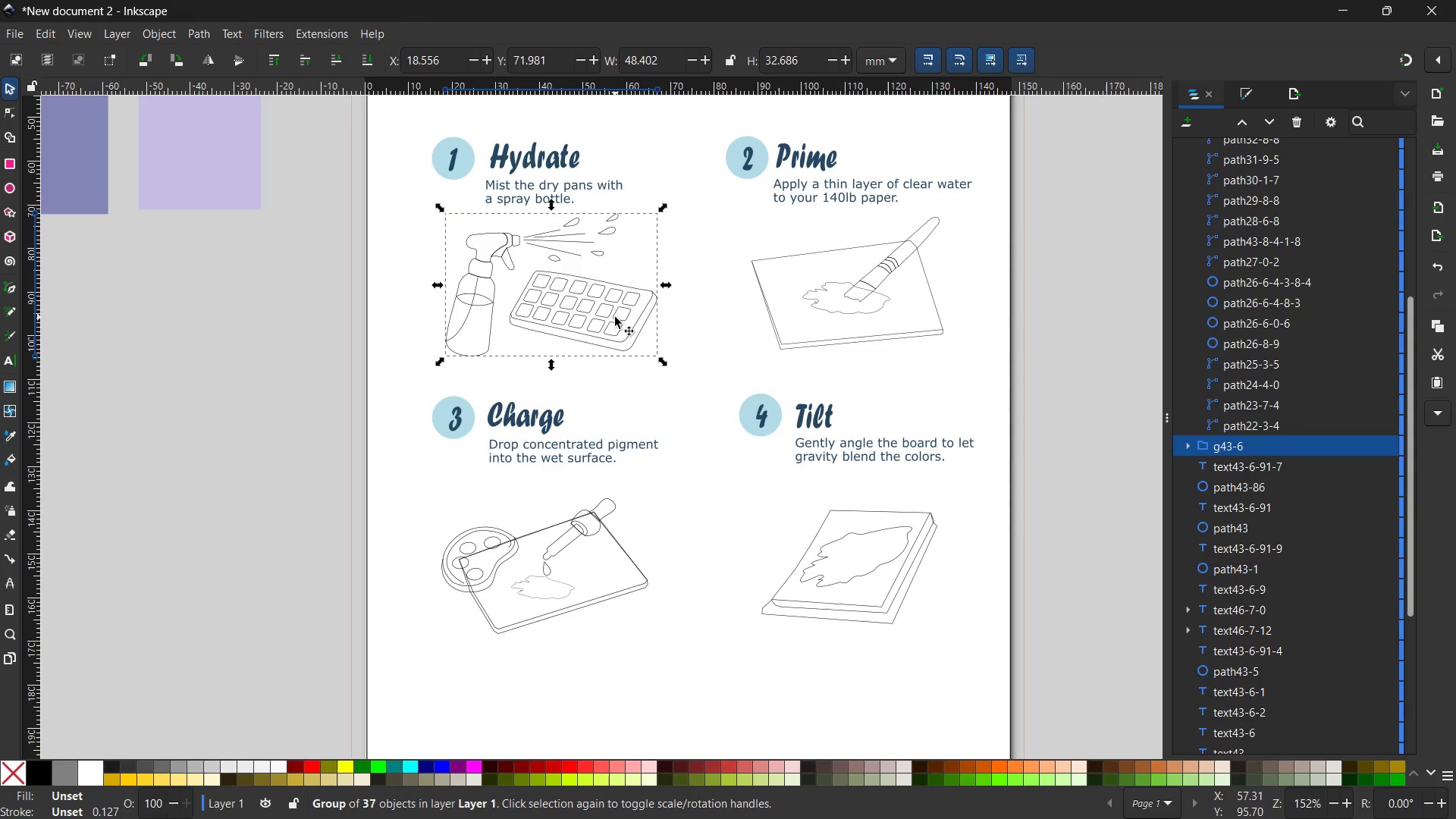 
key(Control+ControlLeft)
 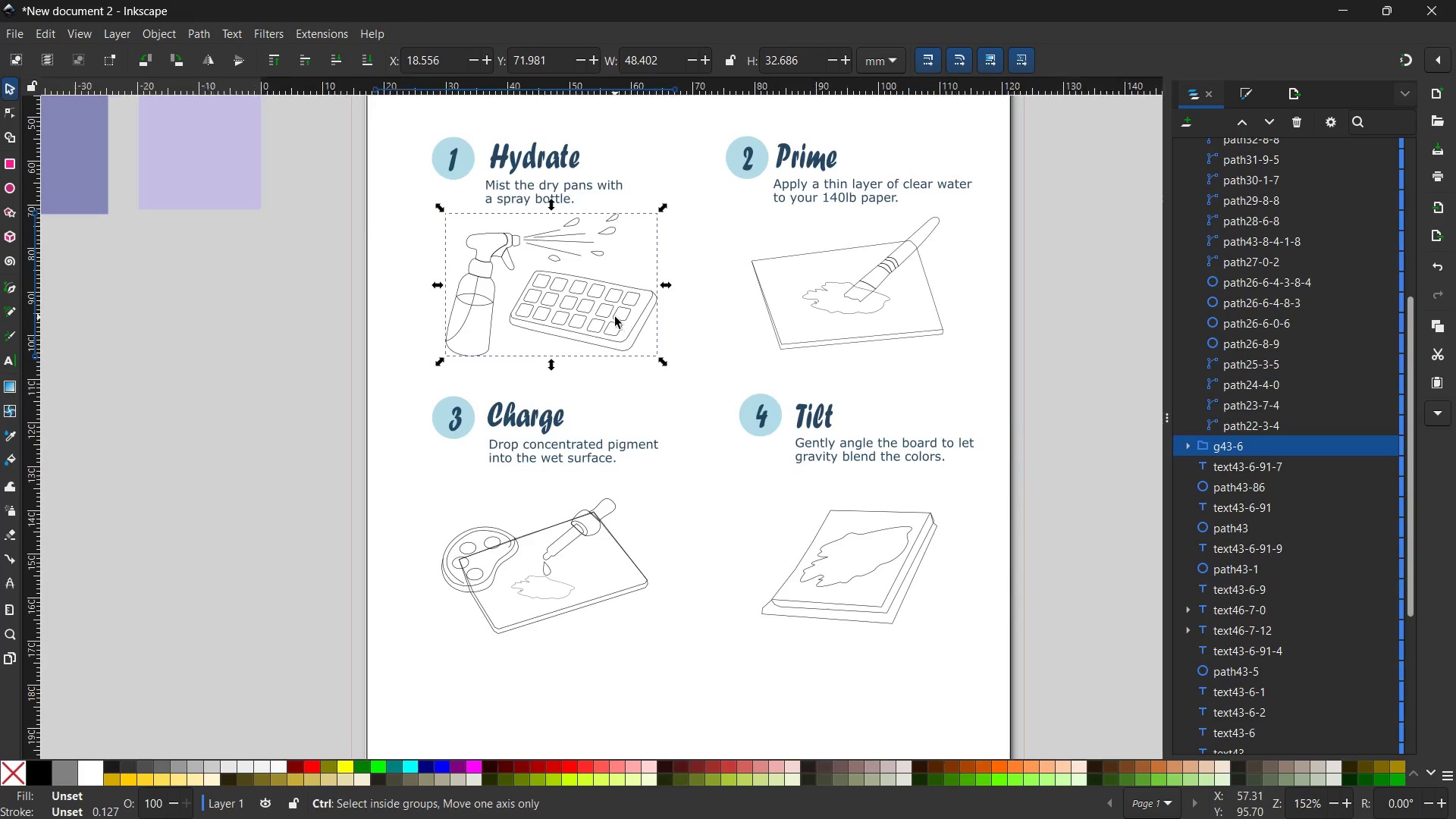 
scroll: coordinate [615, 317], scroll_direction: up, amount: 4.0
 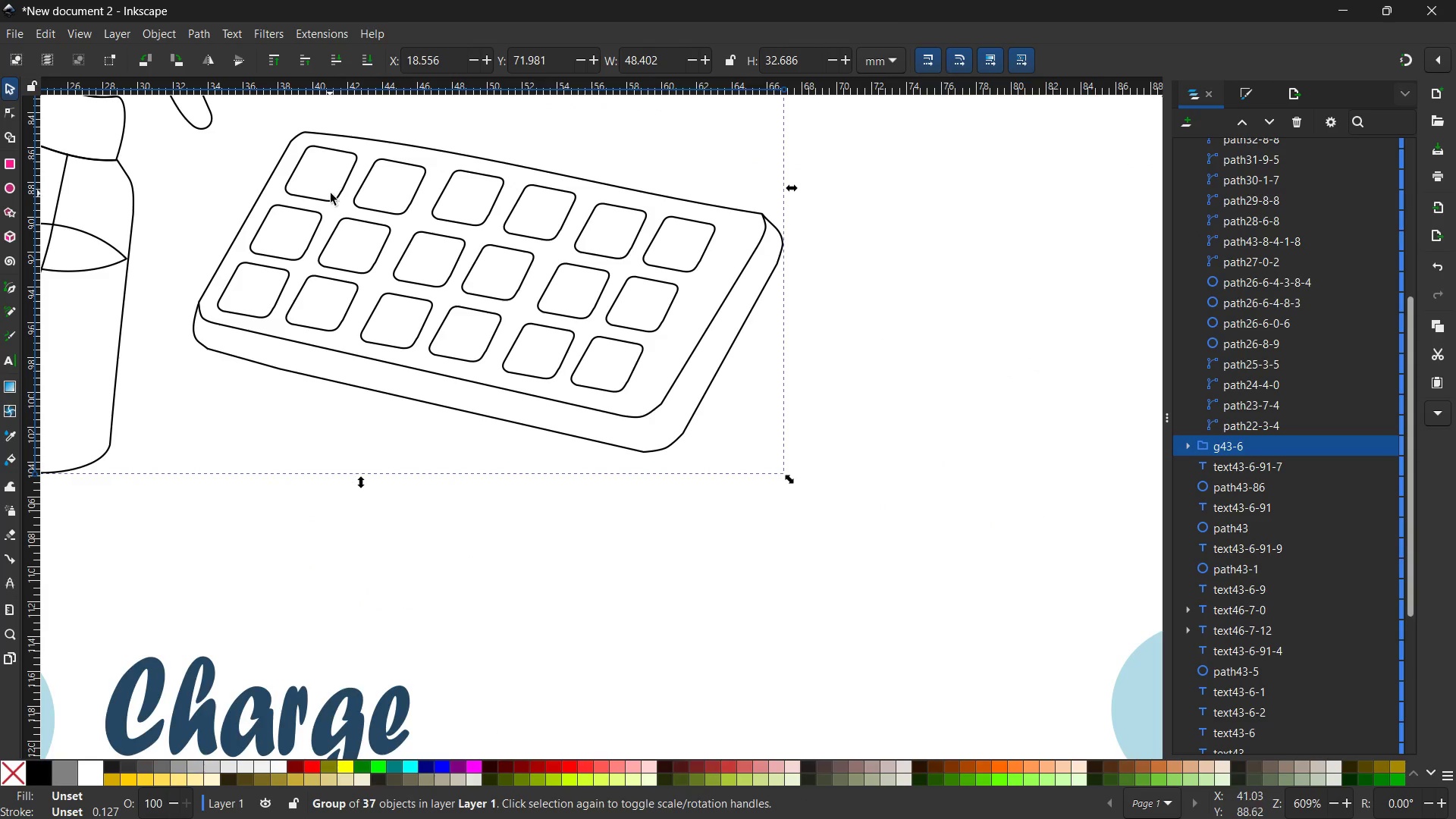 
double_click([333, 199])
 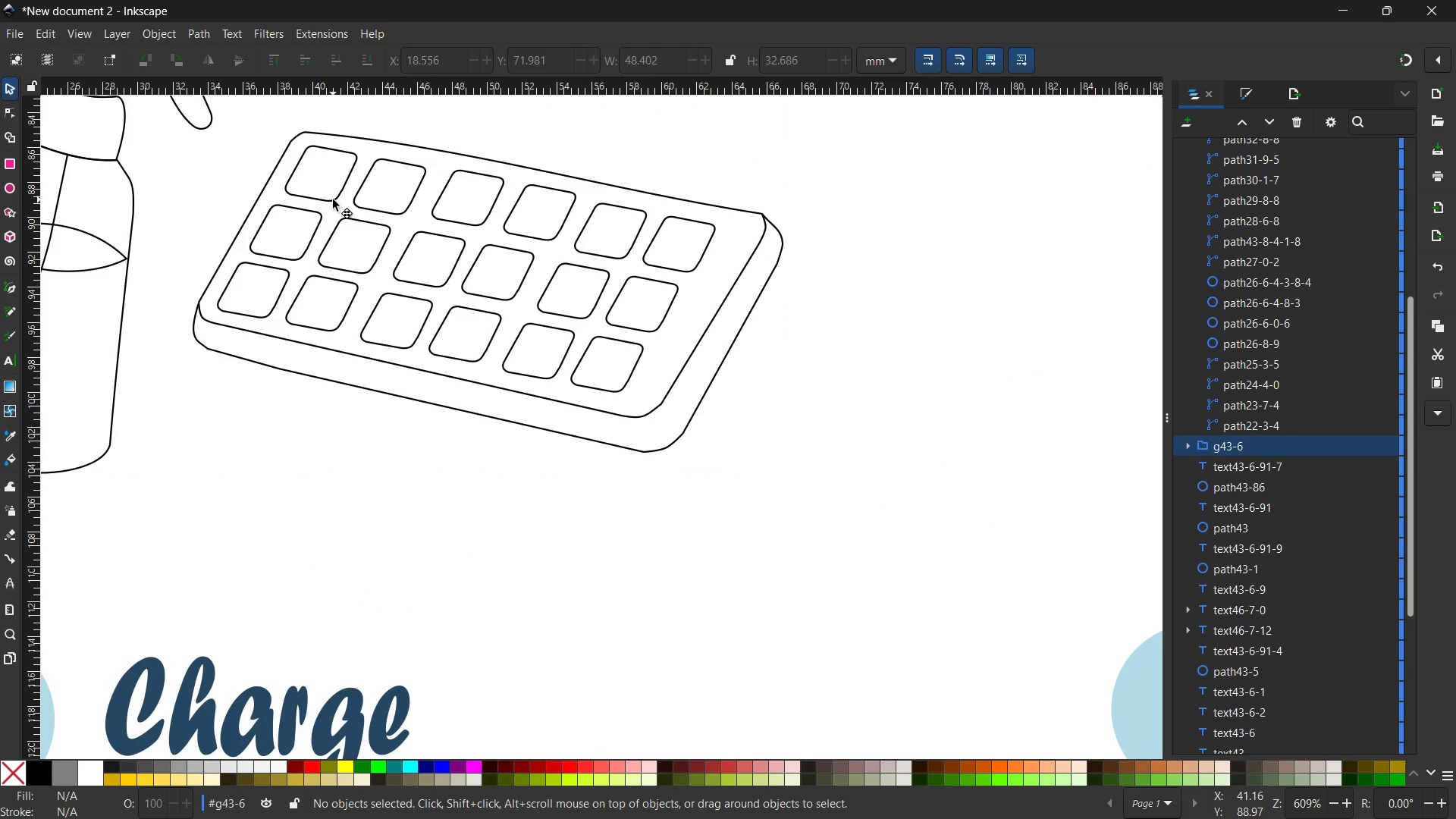 
triple_click([333, 199])
 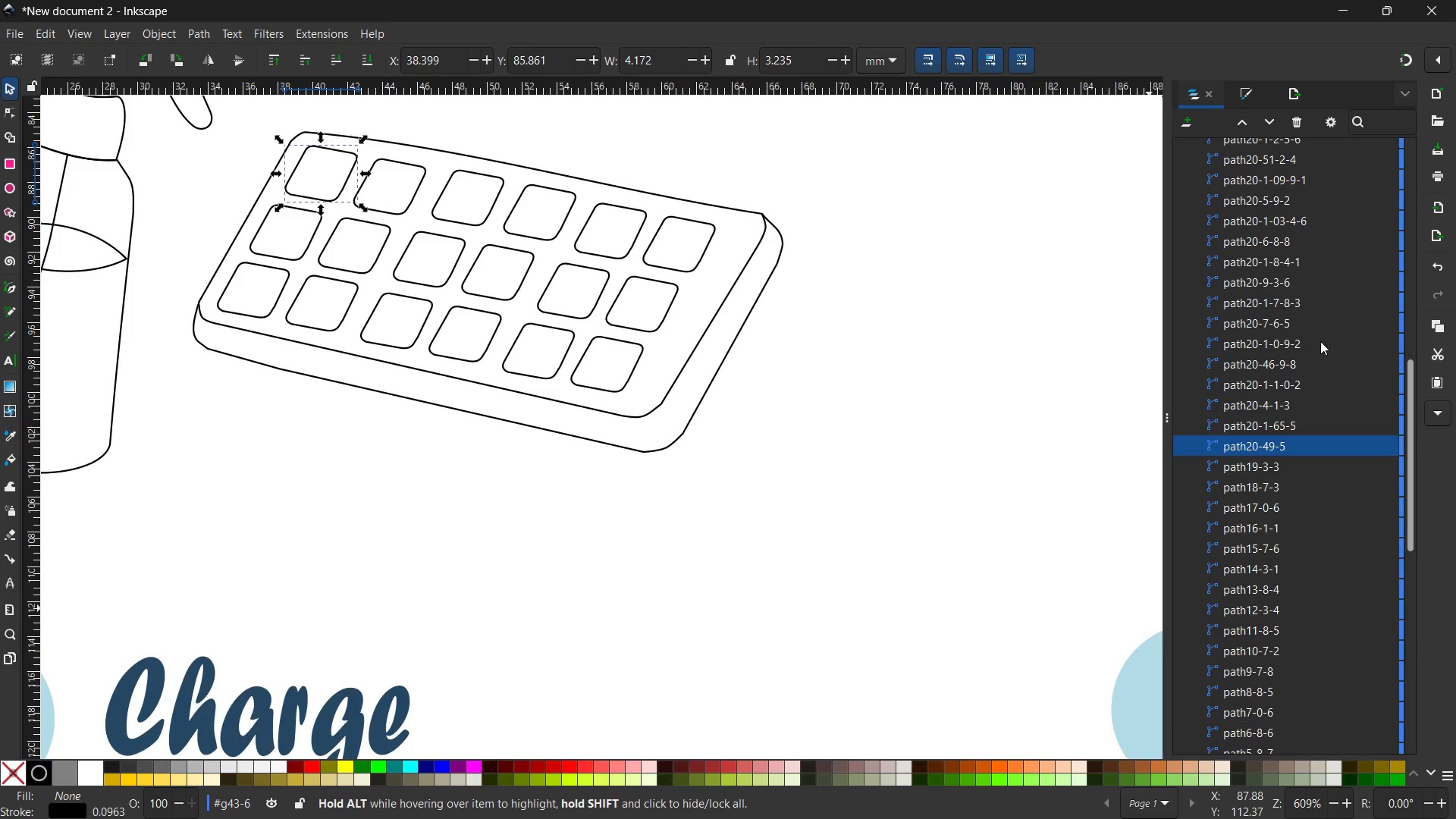 
mouse_move([1219, 124])
 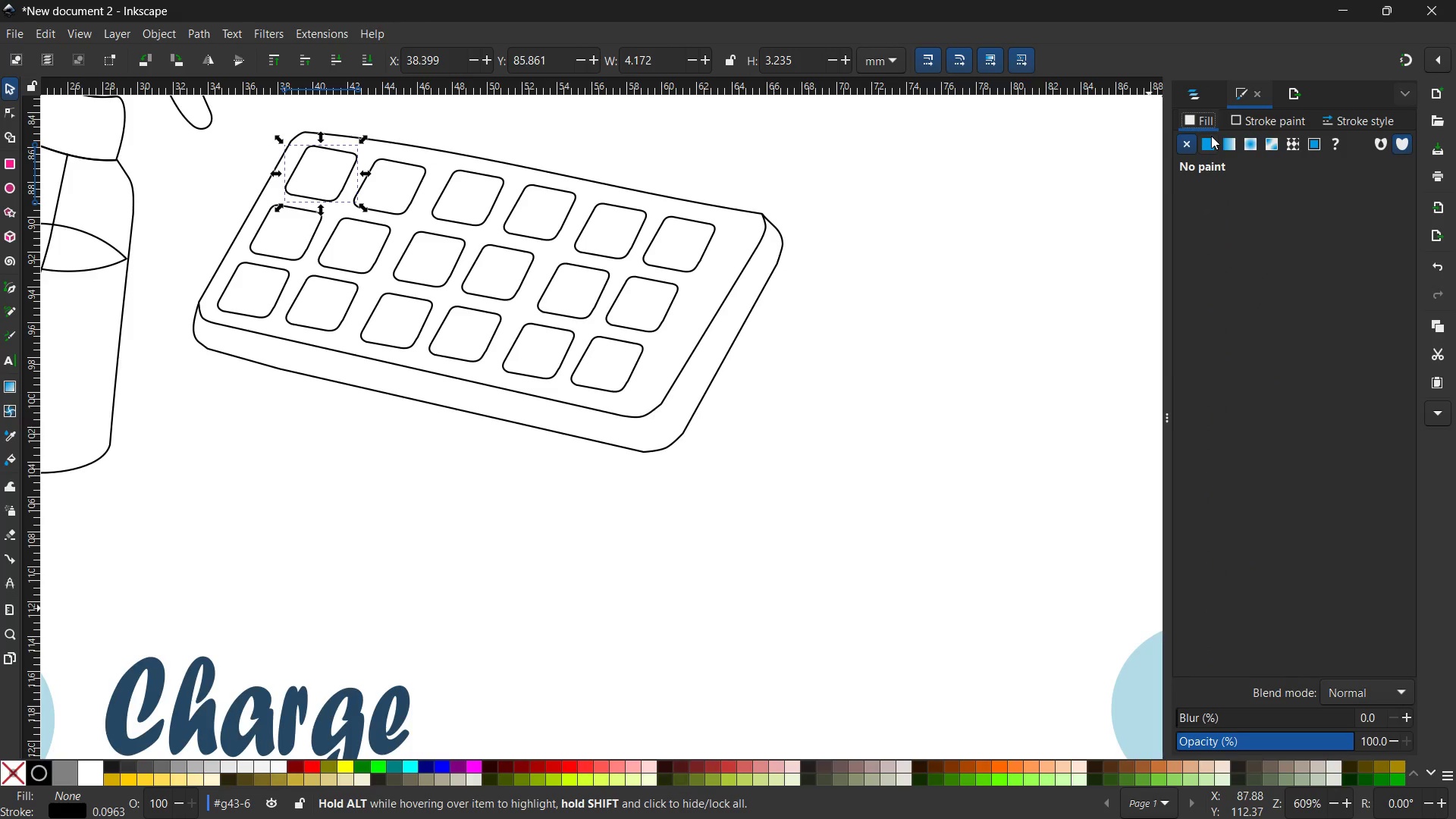 
left_click([1209, 143])
 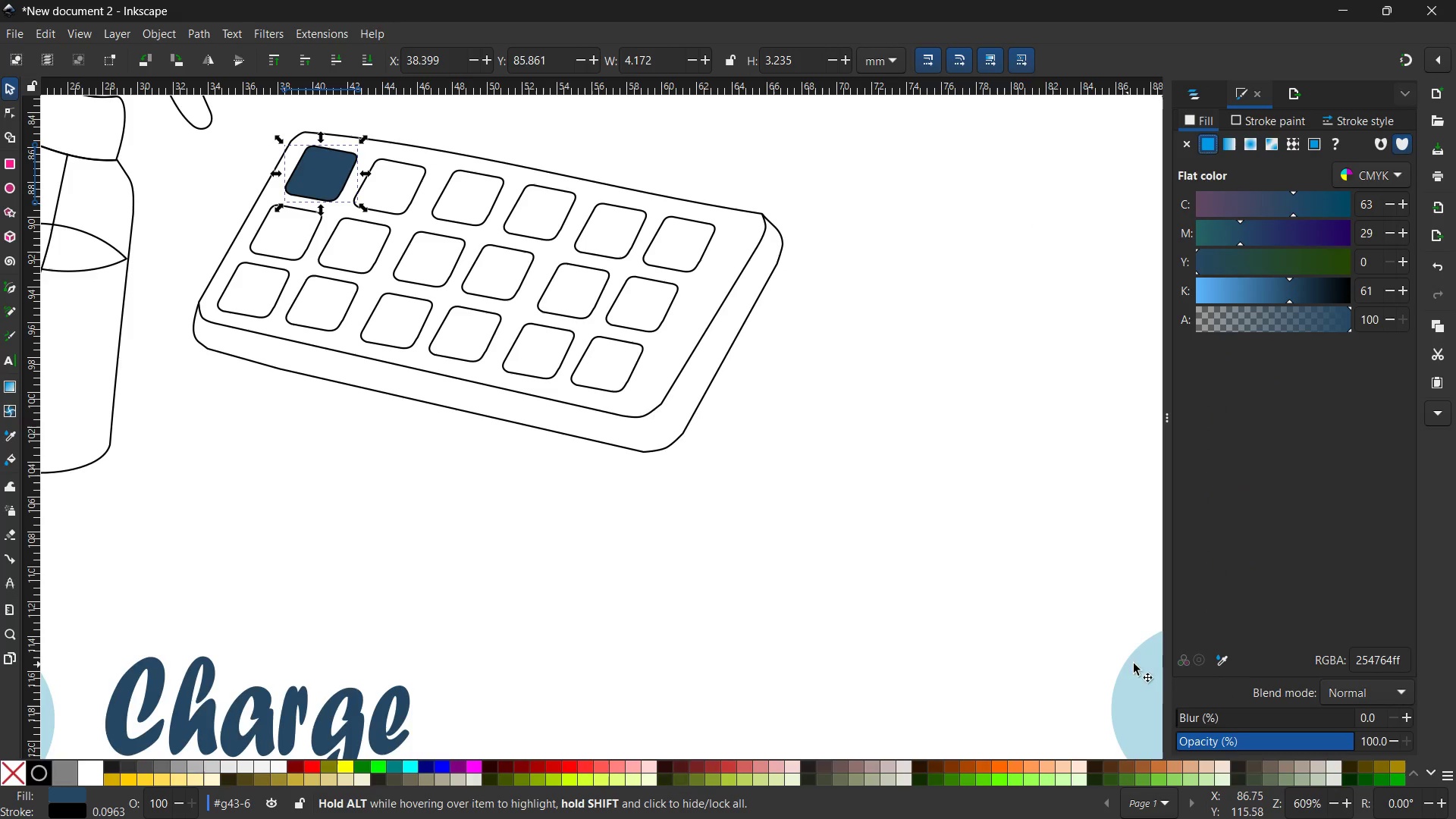 
left_click([1219, 661])
 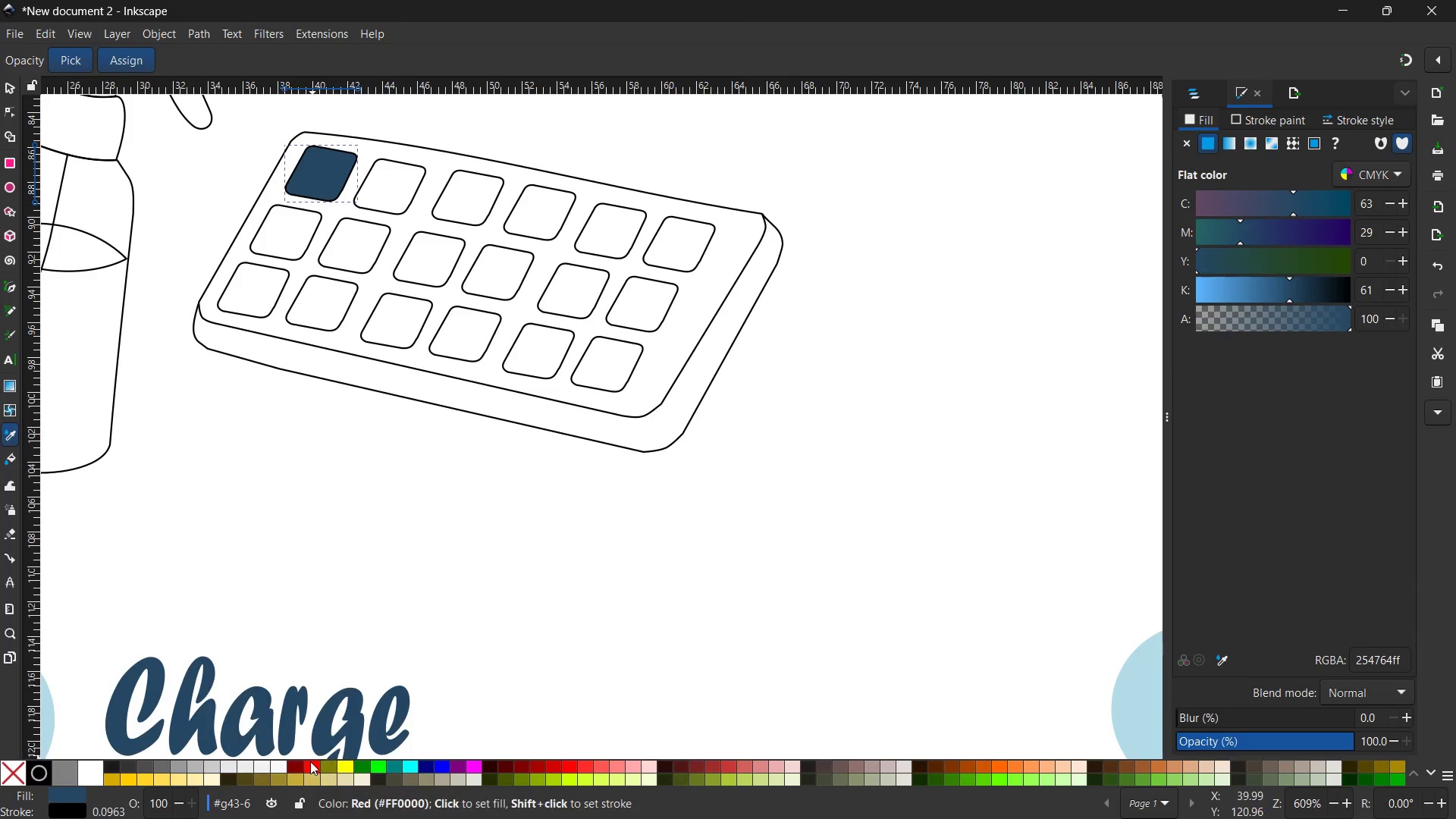 
left_click([308, 765])
 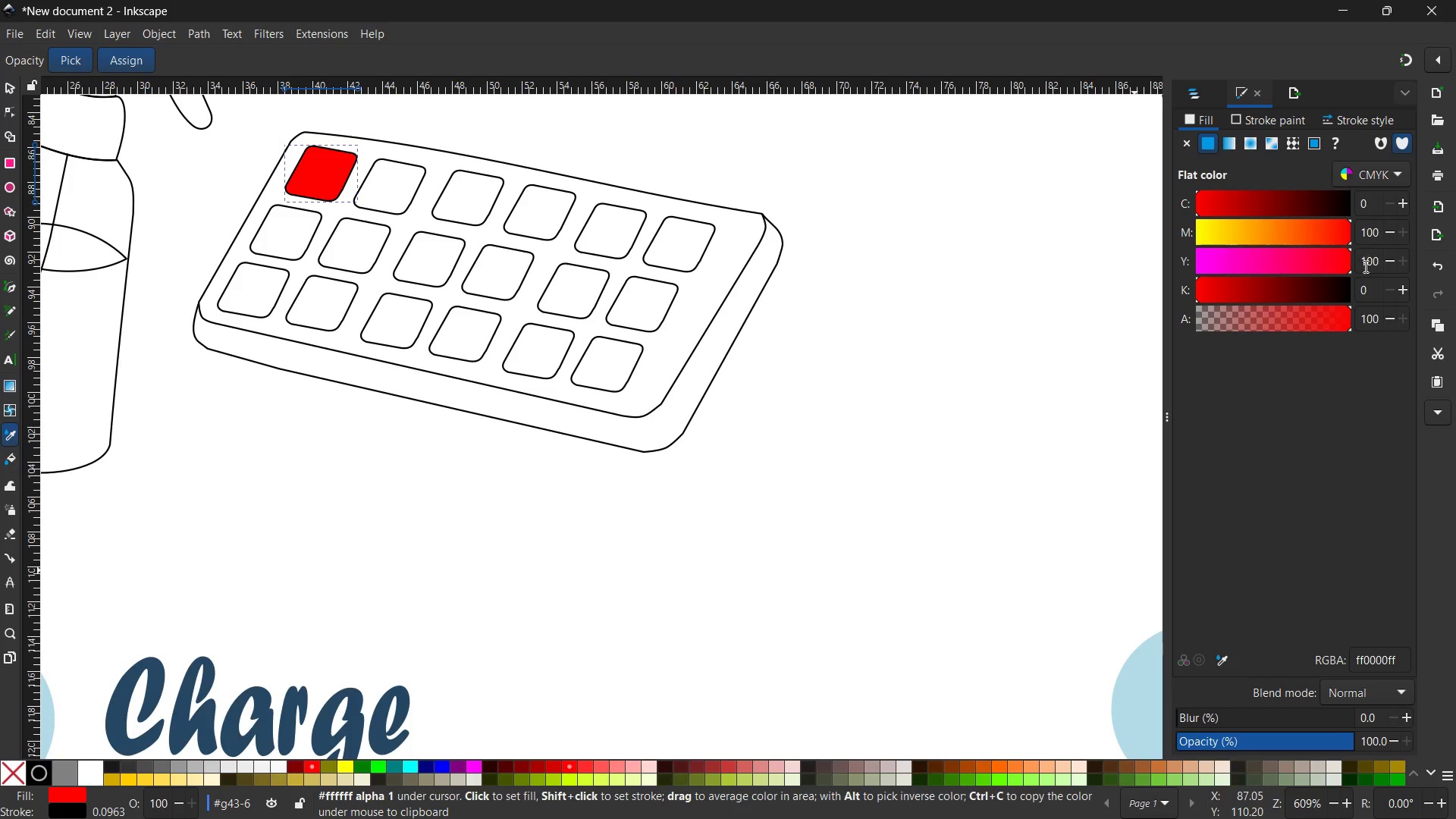 
left_click_drag(start_coordinate=[1353, 331], to_coordinate=[1329, 333])
 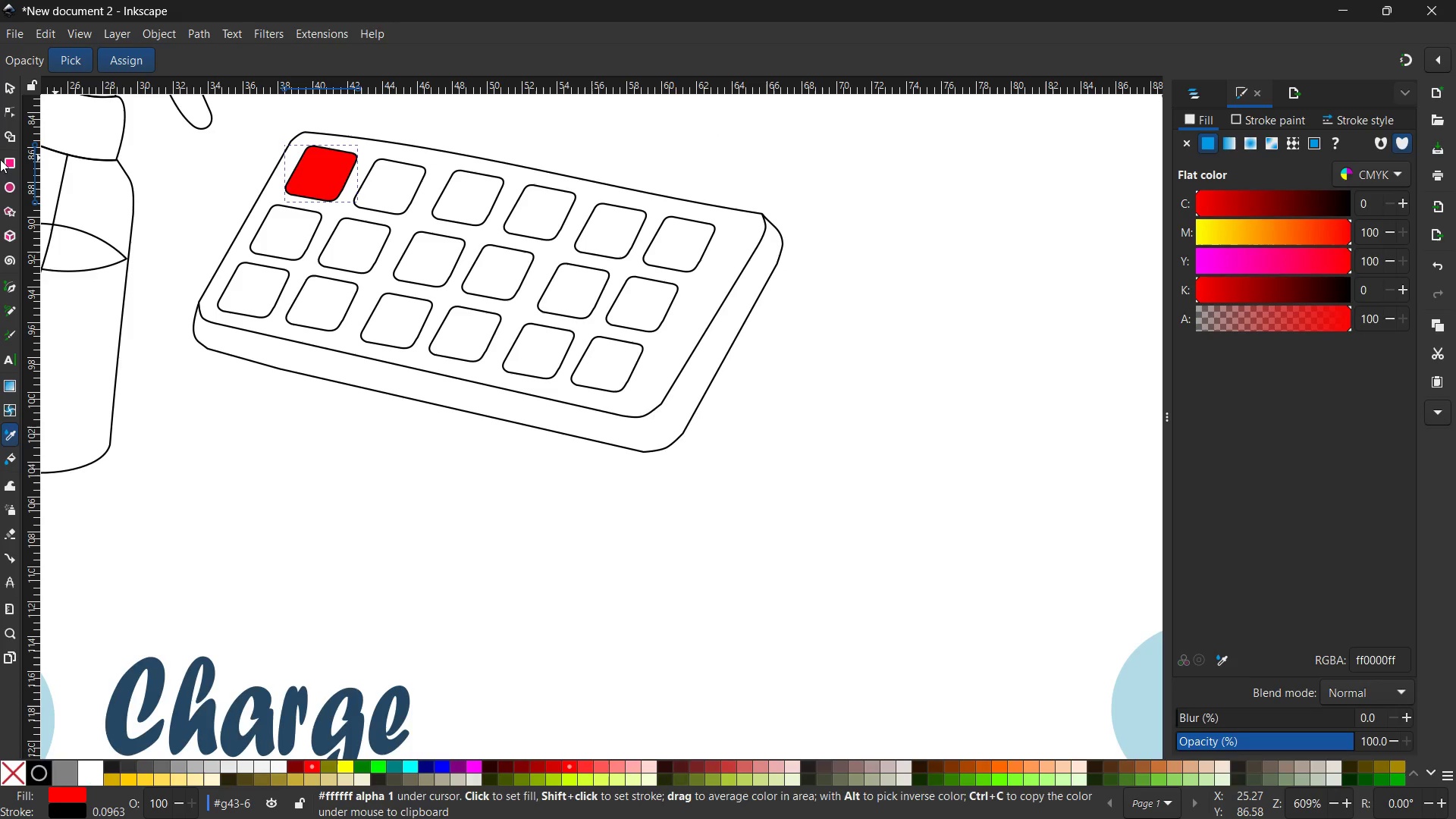 
wait(5.81)
 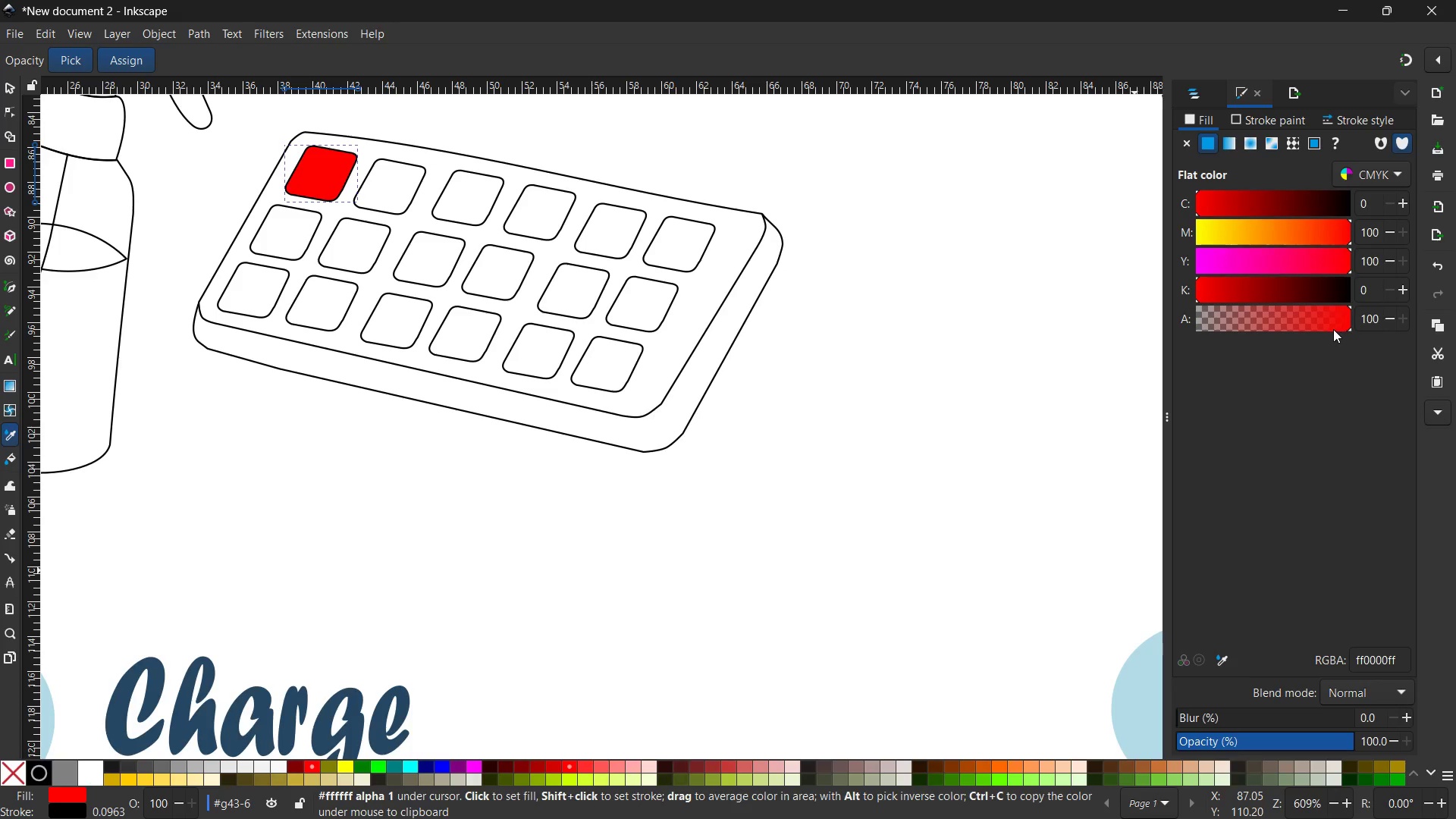 
left_click([1205, 94])
 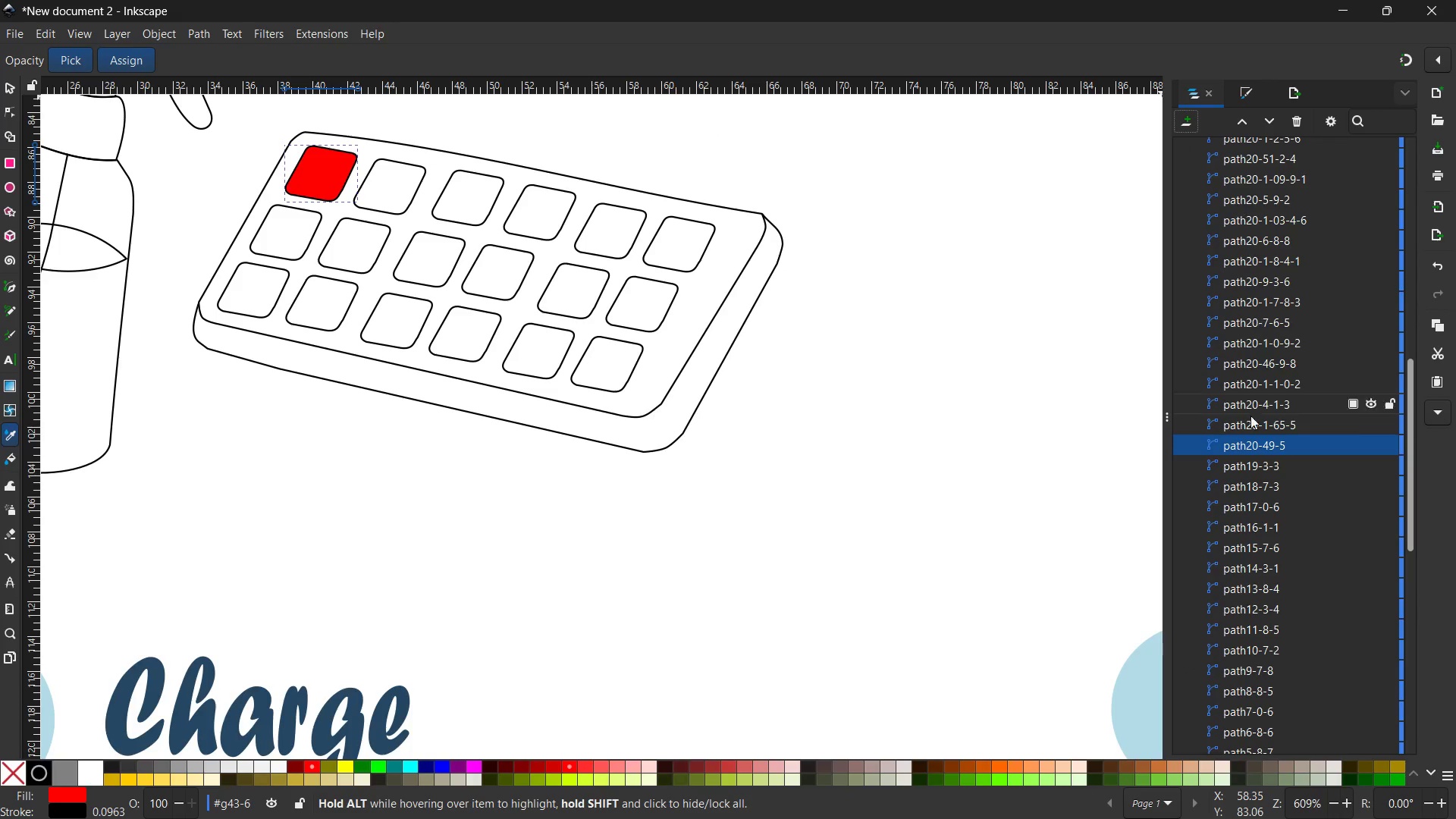 
left_click([1246, 427])
 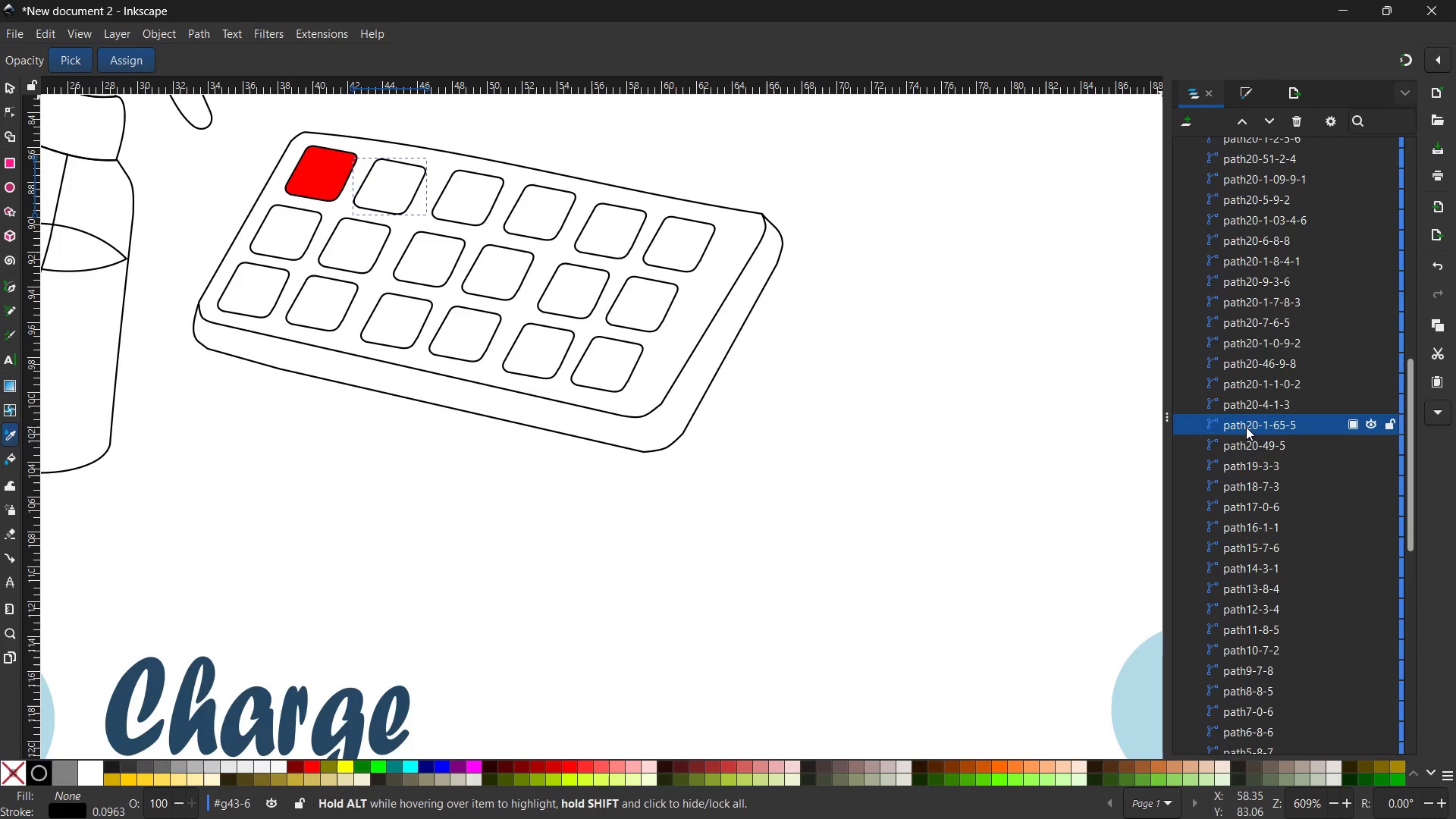 
left_click([1246, 427])
 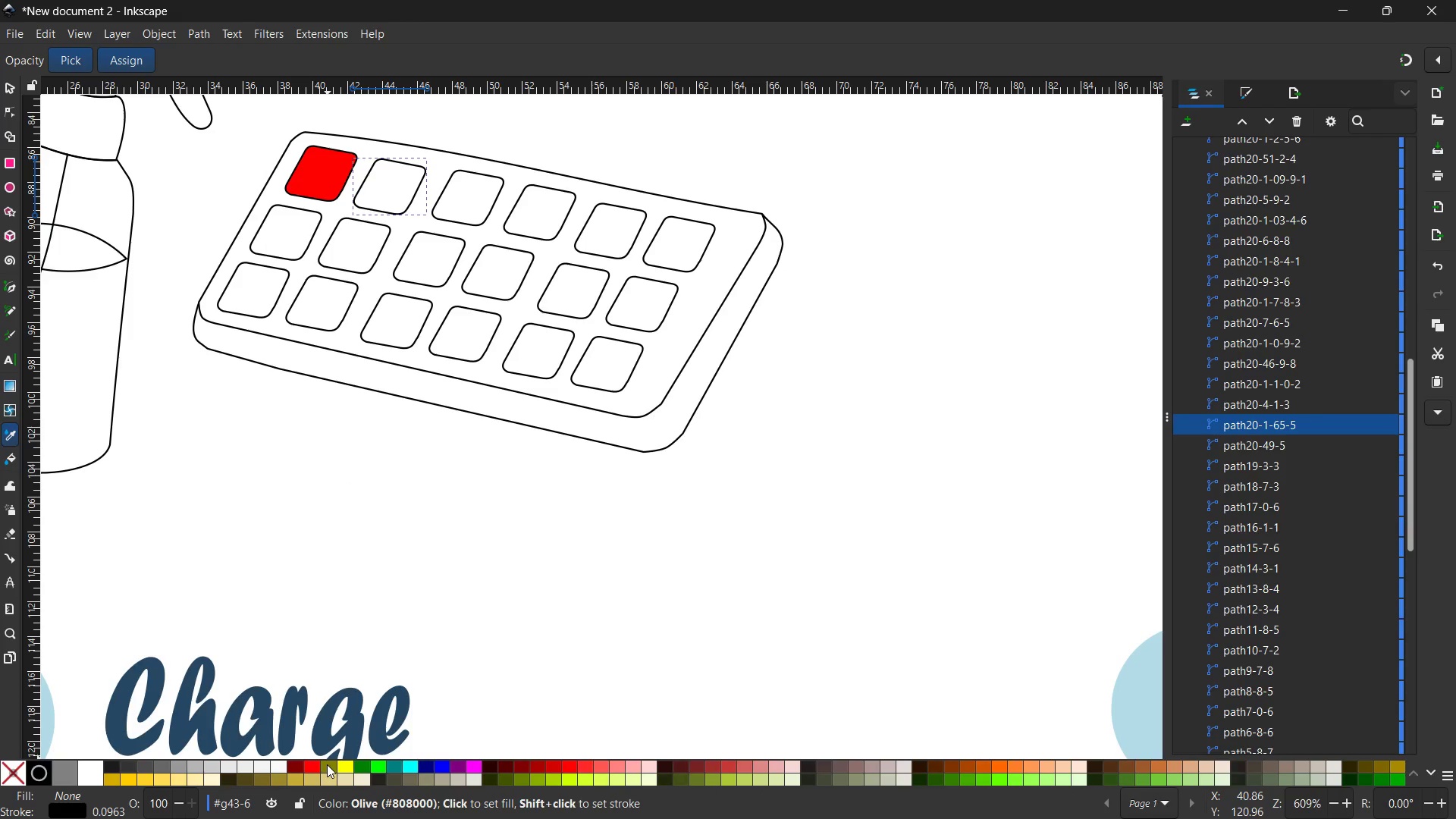 
left_click([360, 768])
 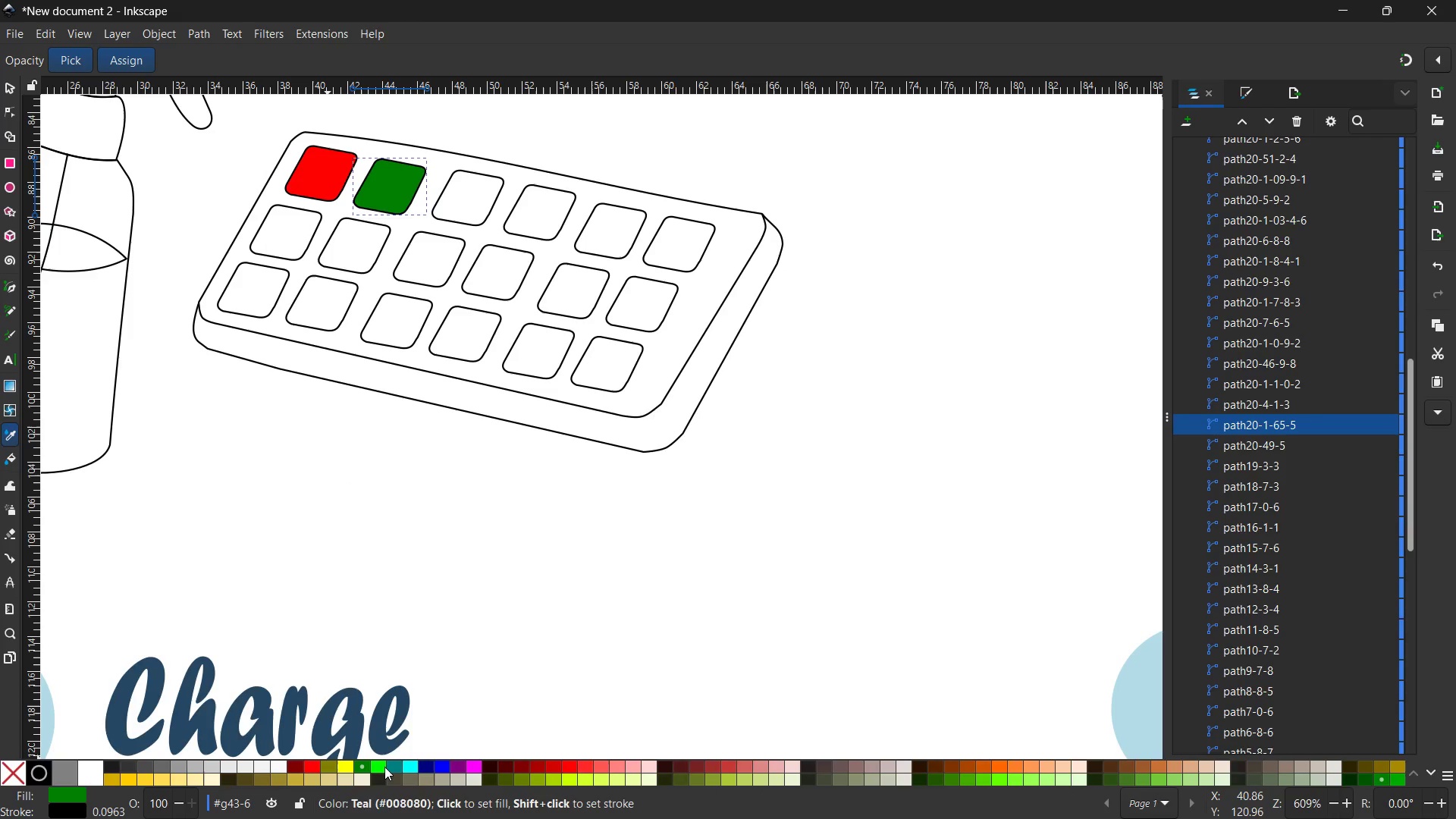 
left_click([393, 764])
 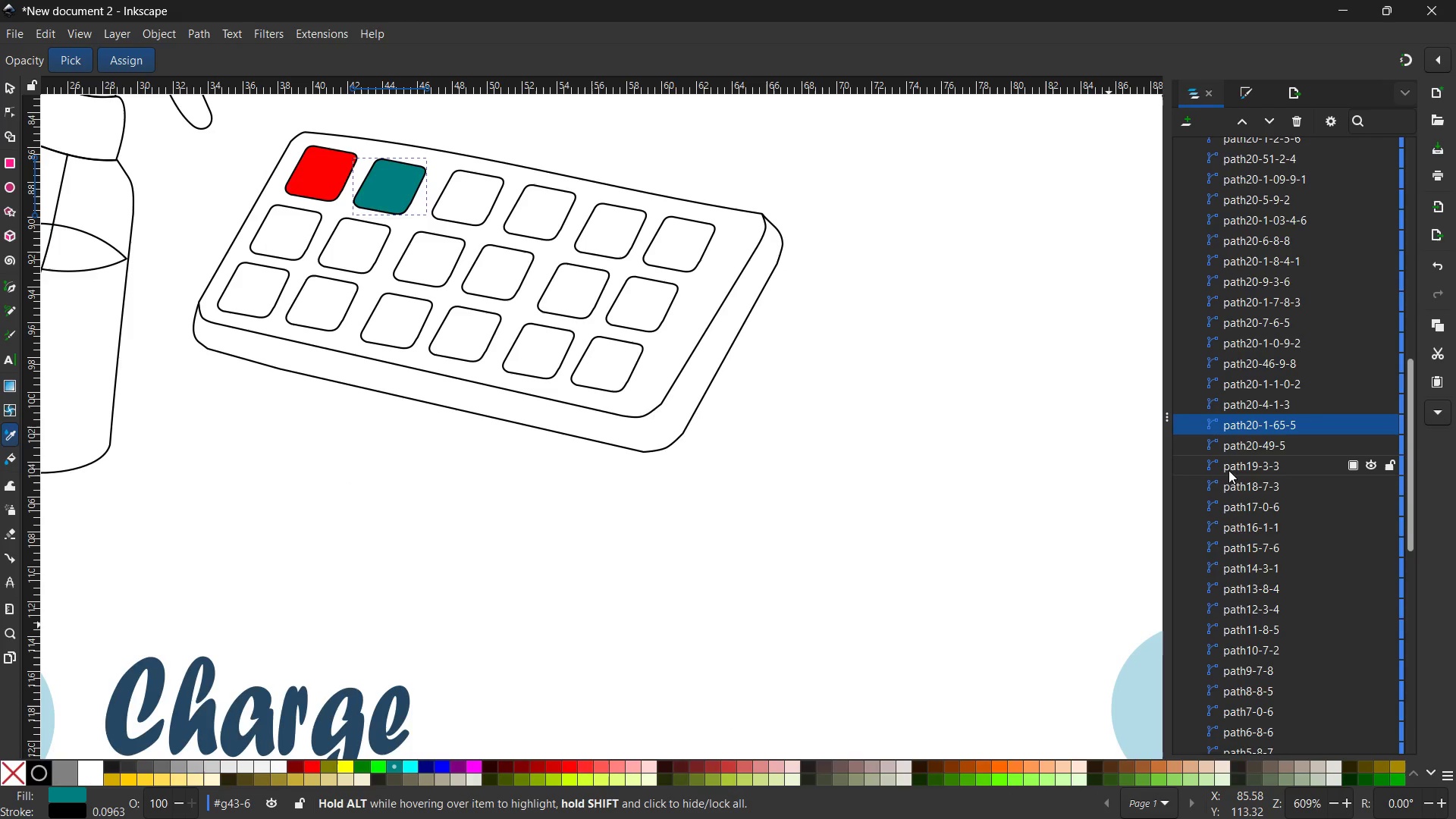 
left_click([1241, 441])
 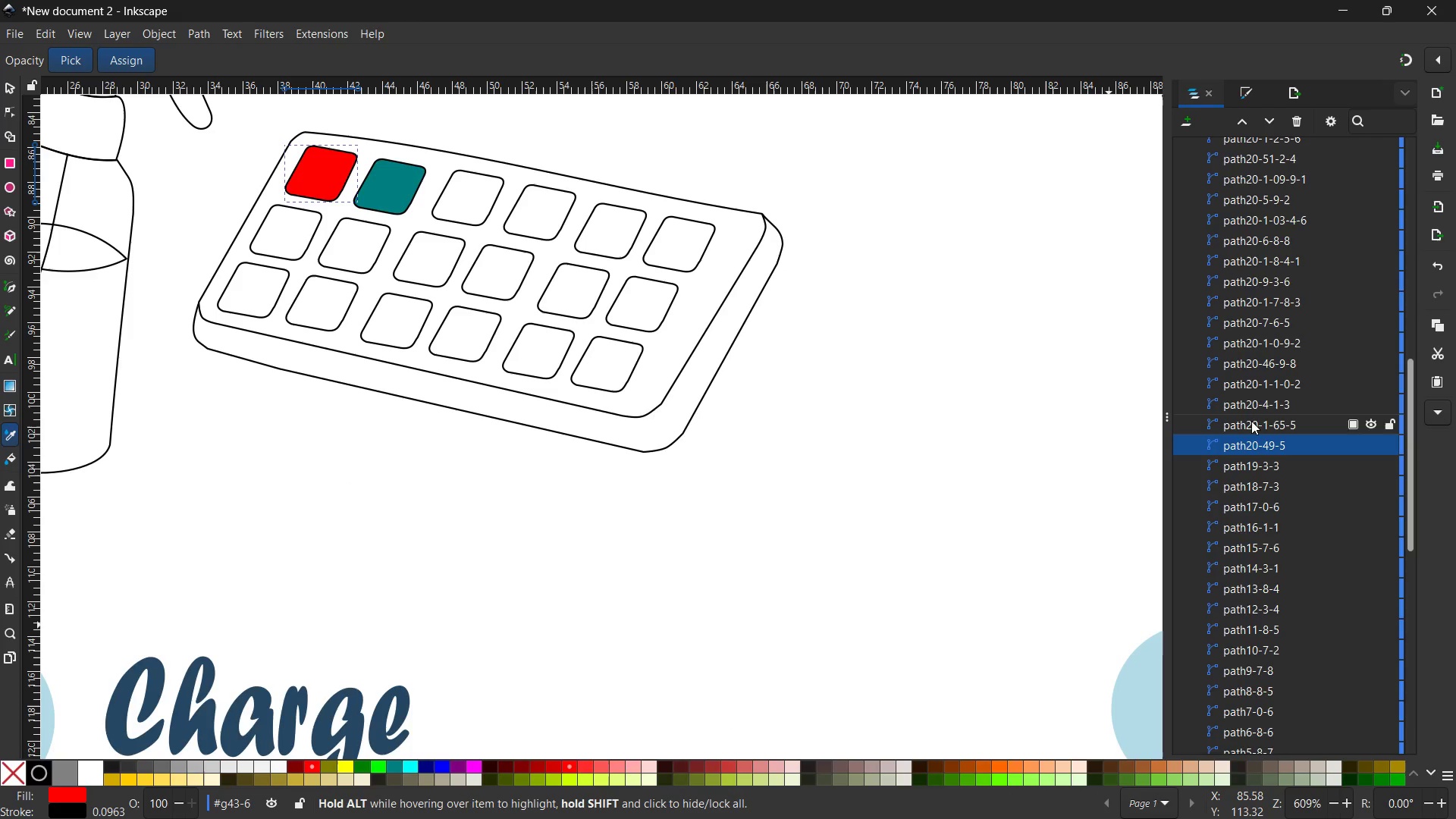 
left_click([1261, 397])
 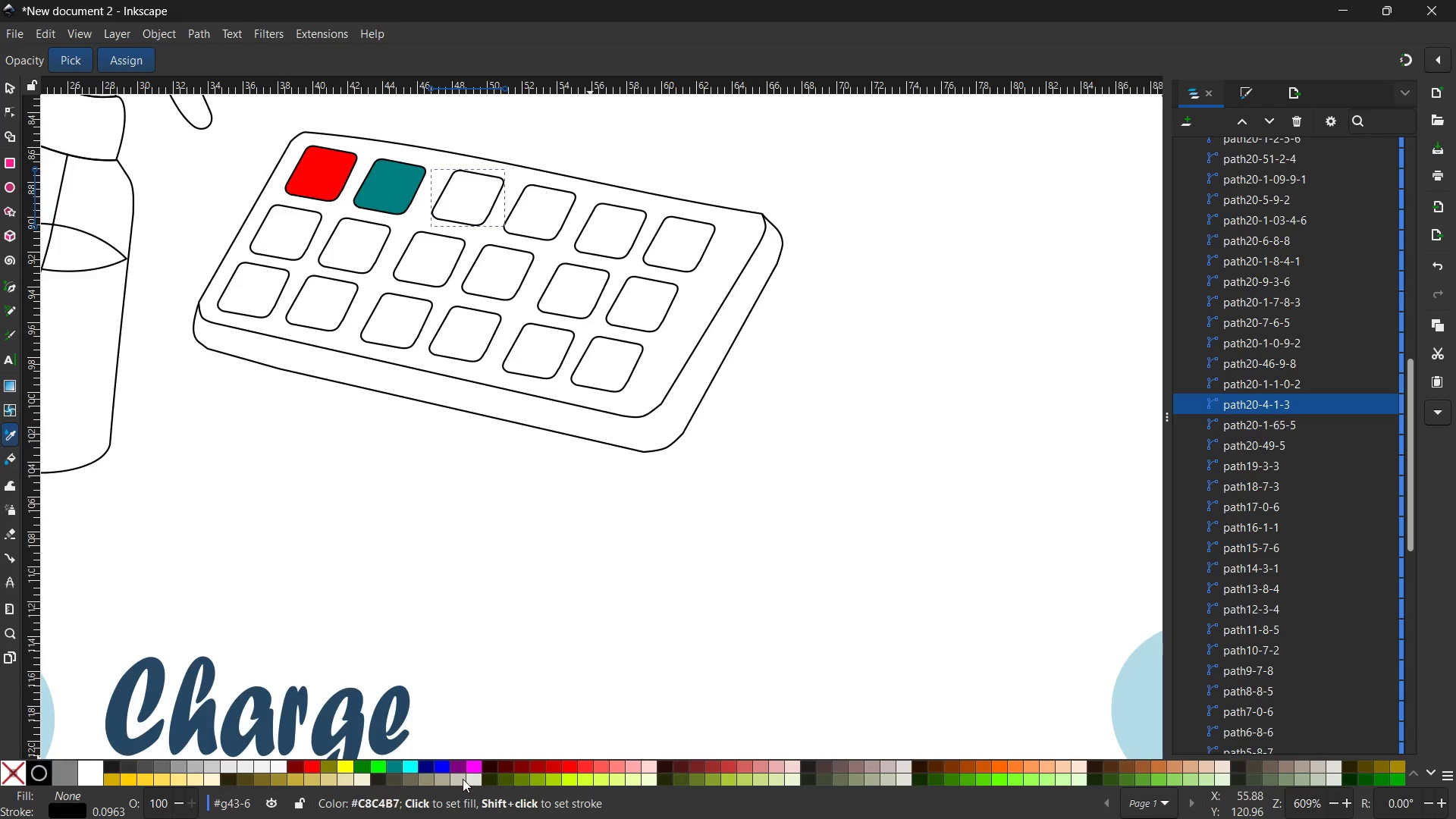 
left_click([347, 764])
 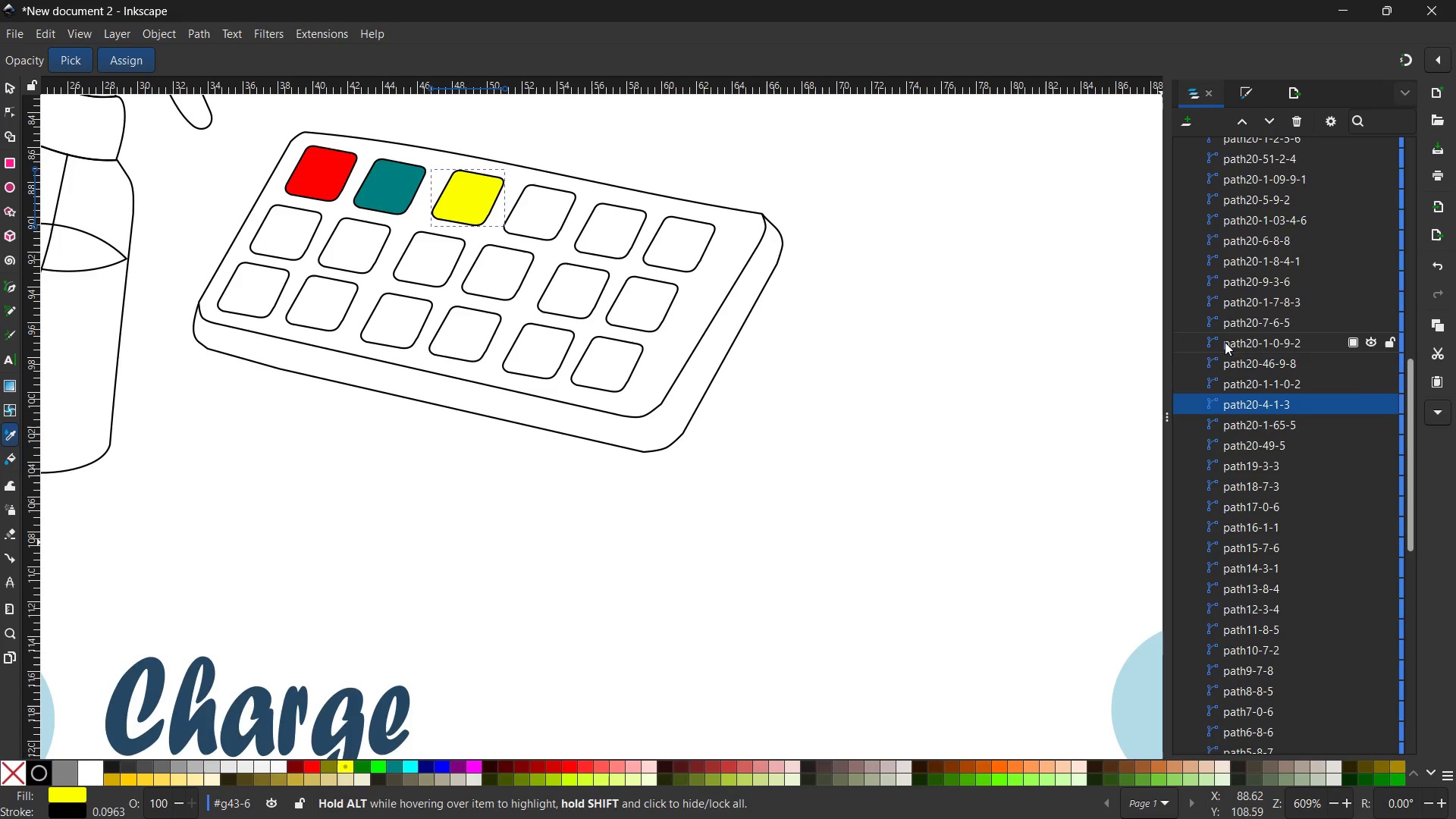 
left_click([1243, 389])
 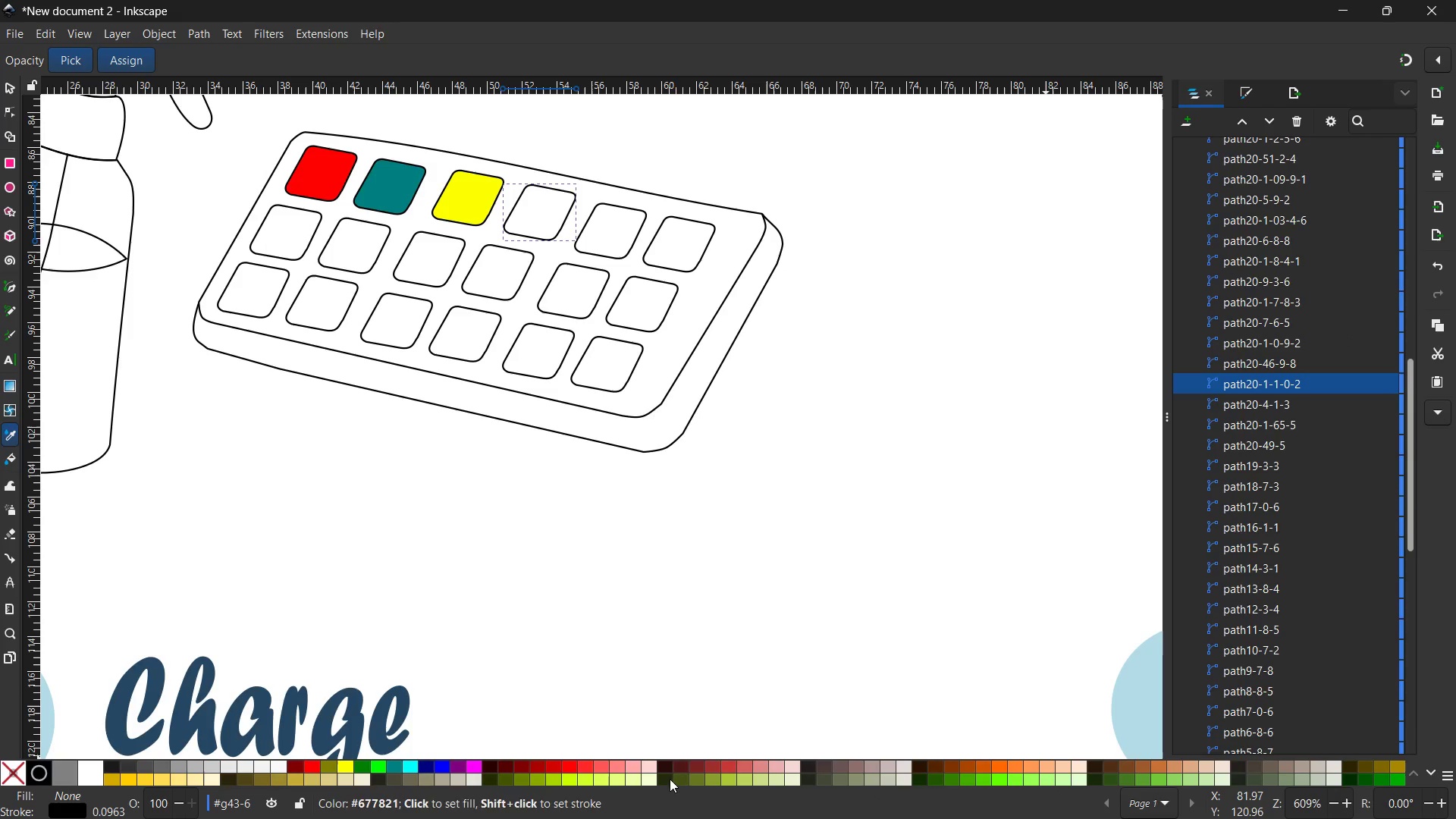 
left_click([439, 766])
 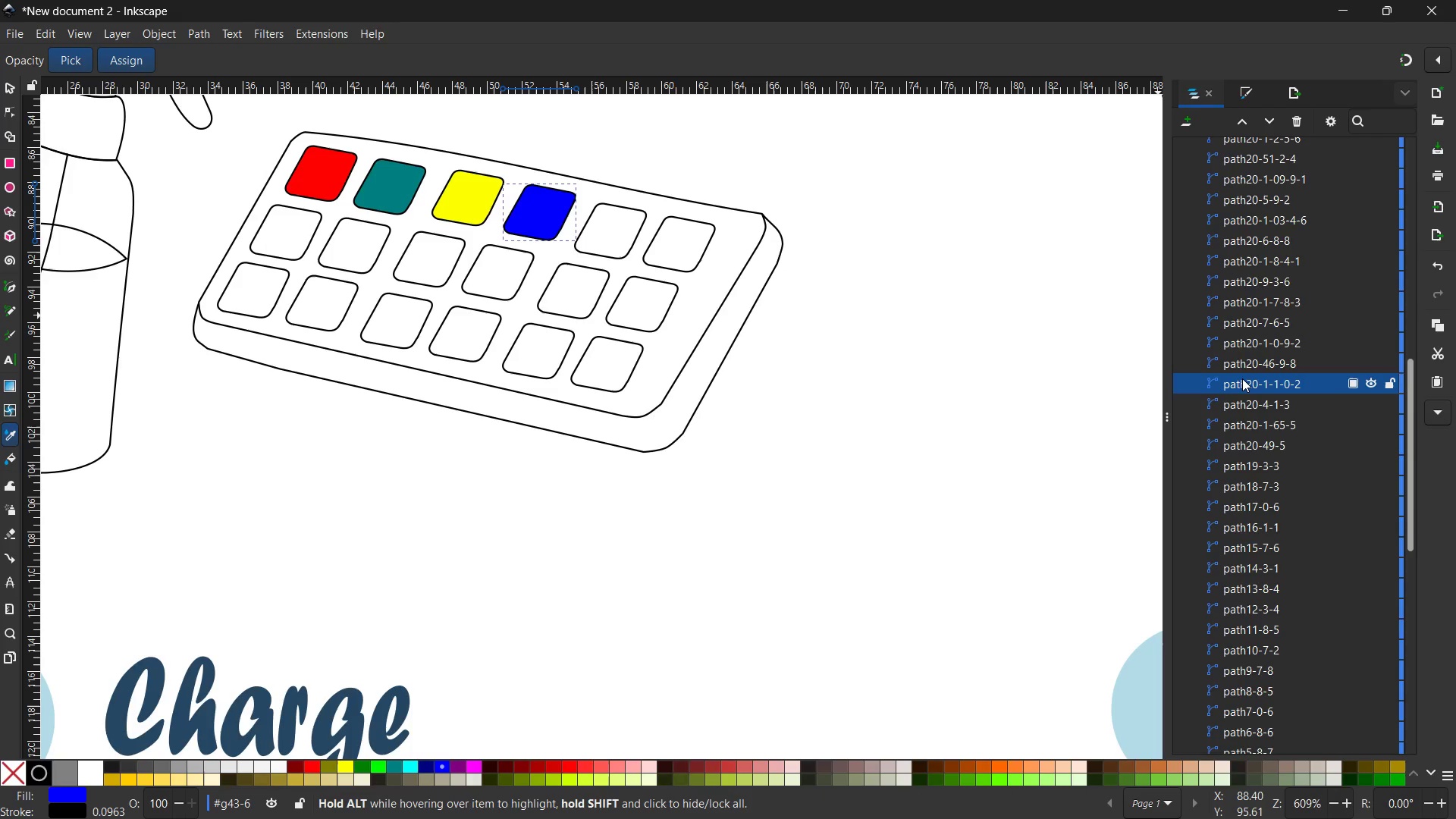 
left_click([1247, 369])
 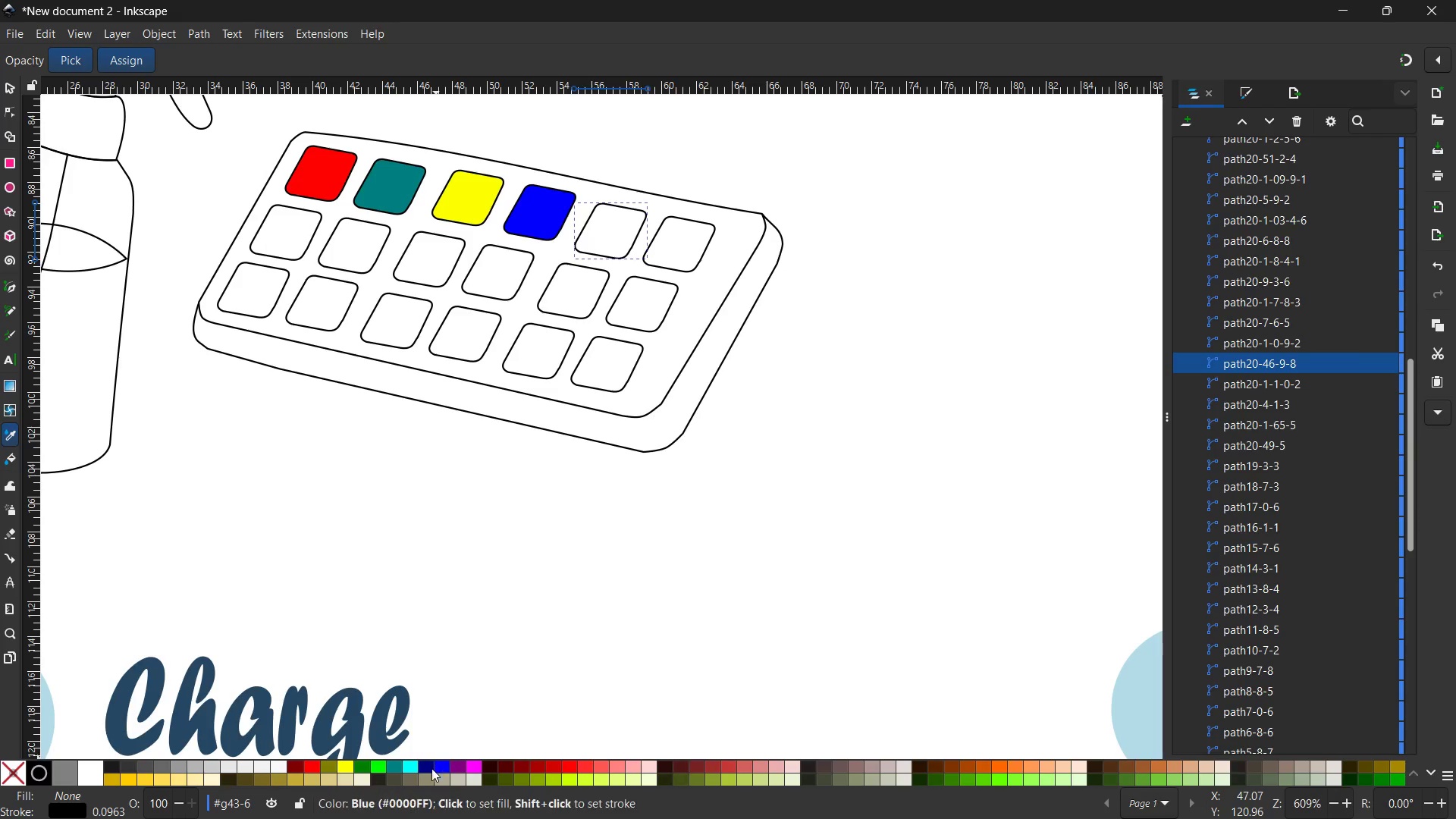 
left_click([423, 766])
 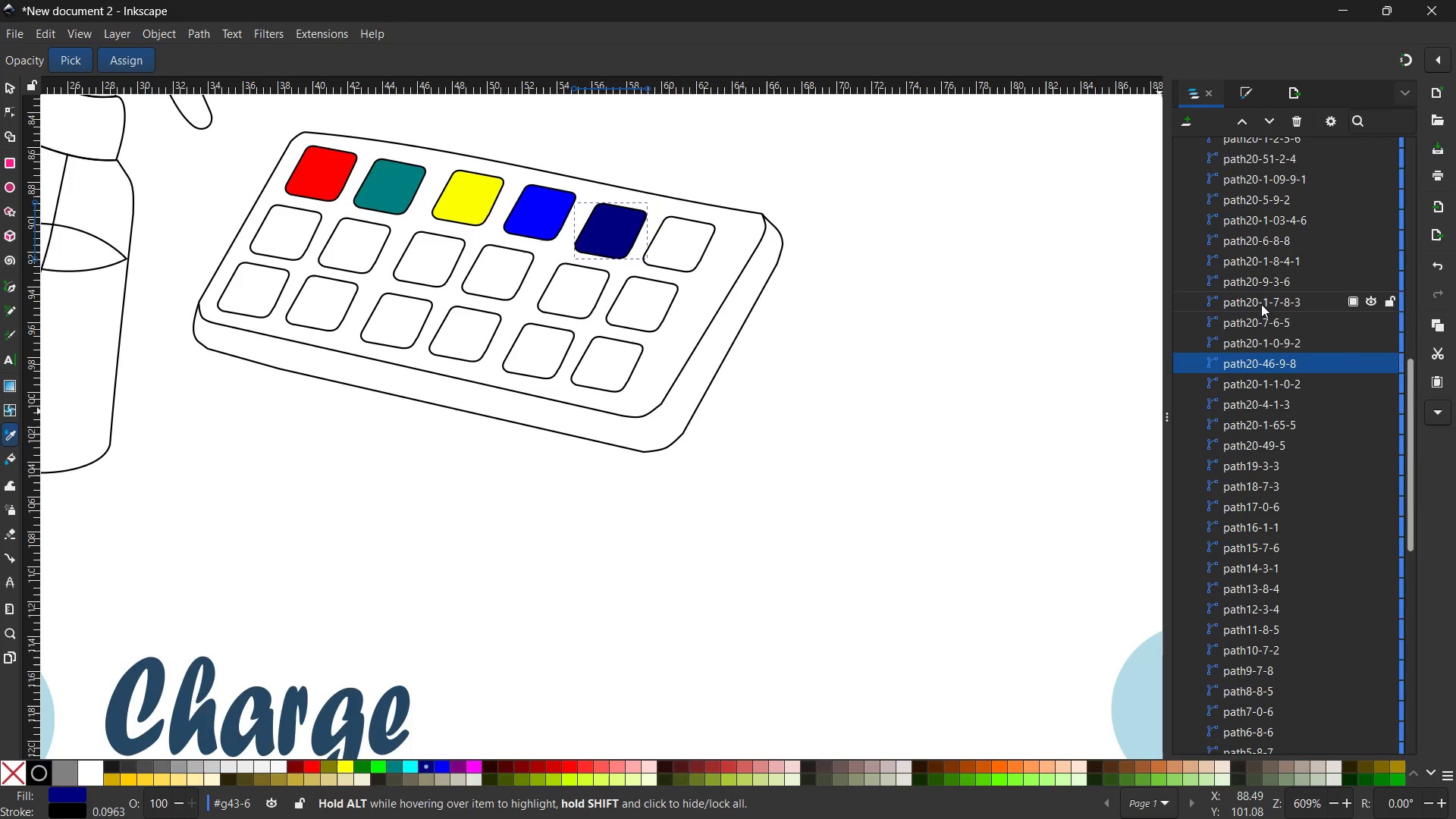 
left_click([1267, 334])
 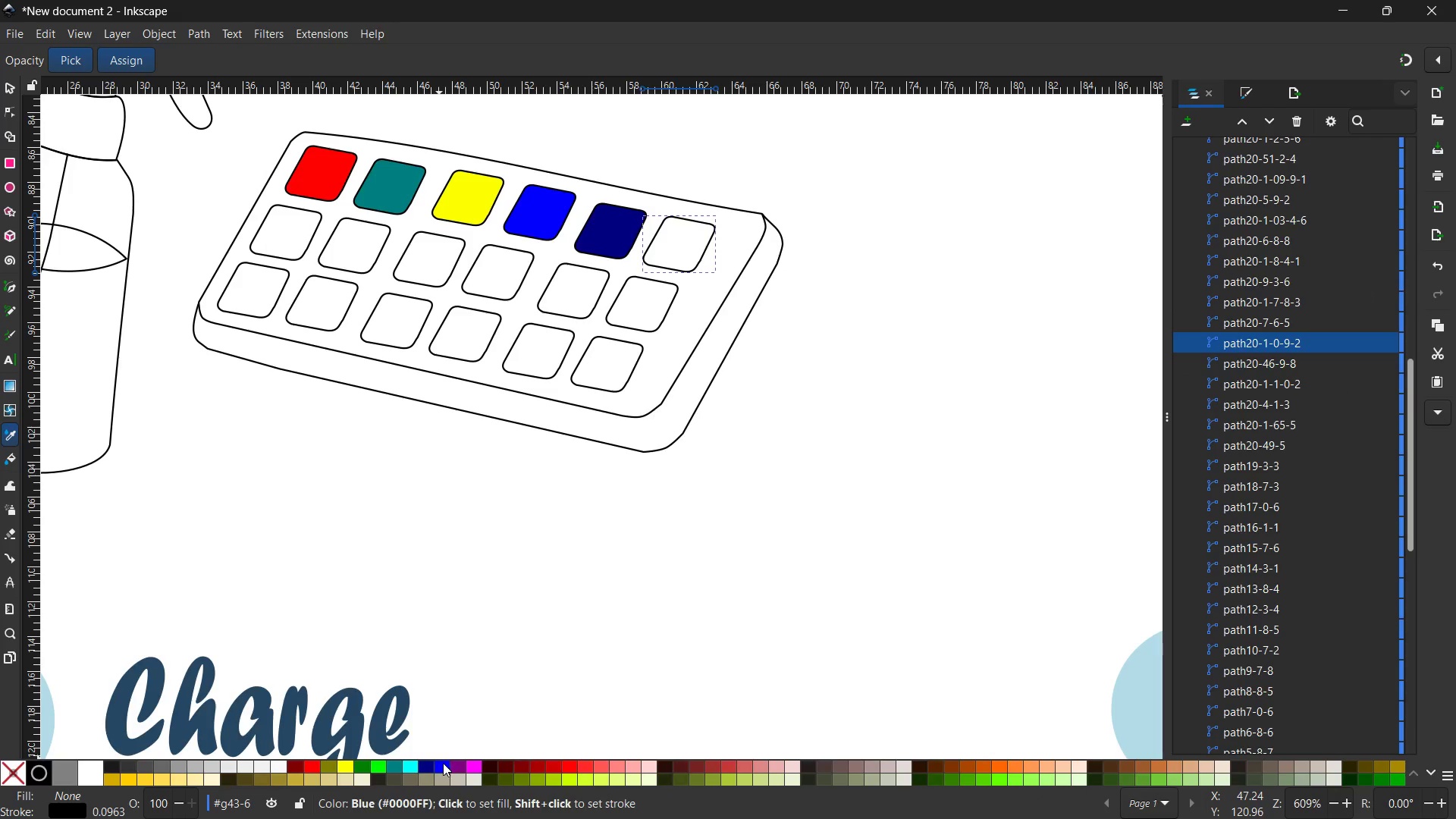 
left_click([456, 764])
 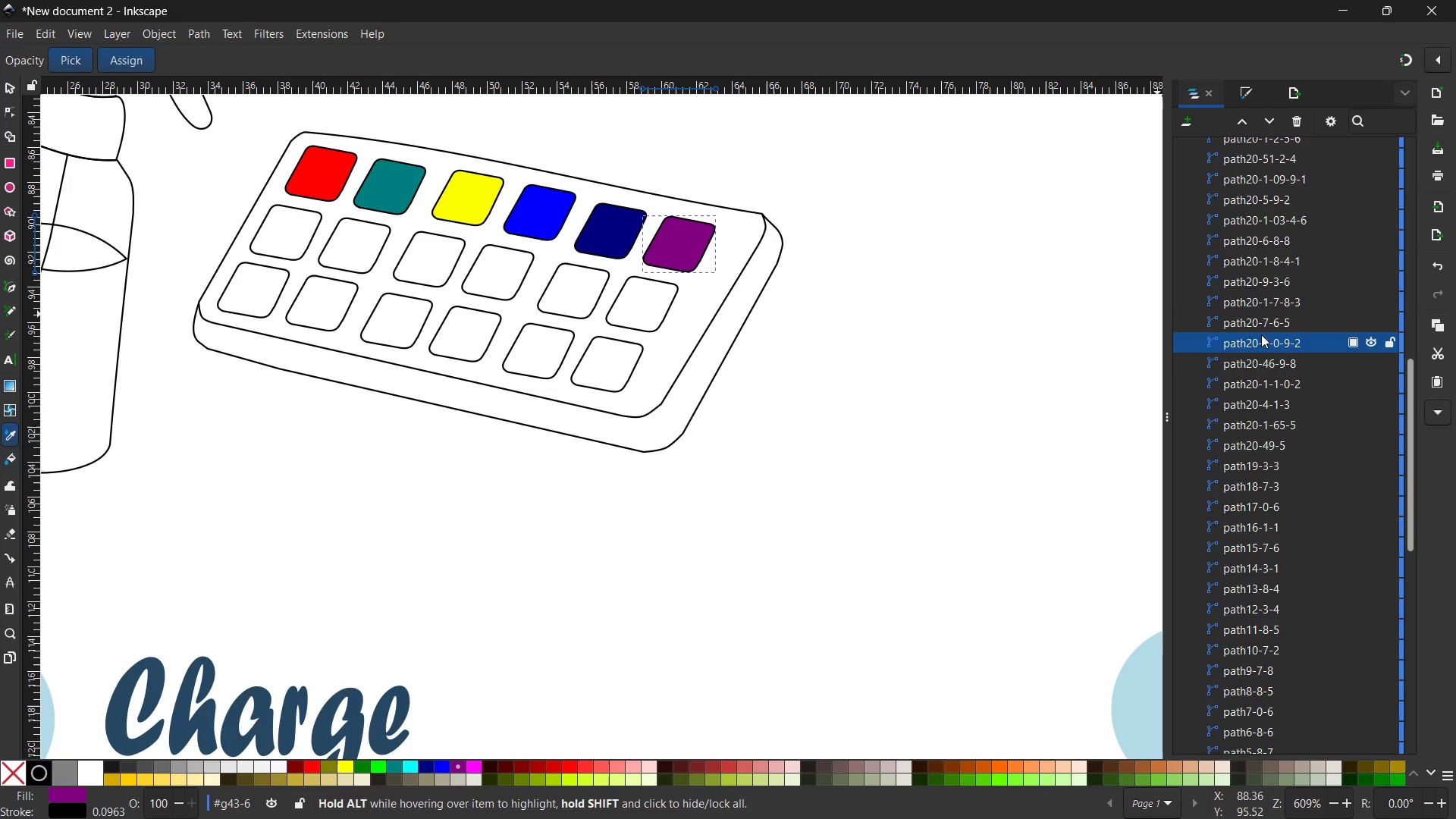 
left_click([1263, 323])
 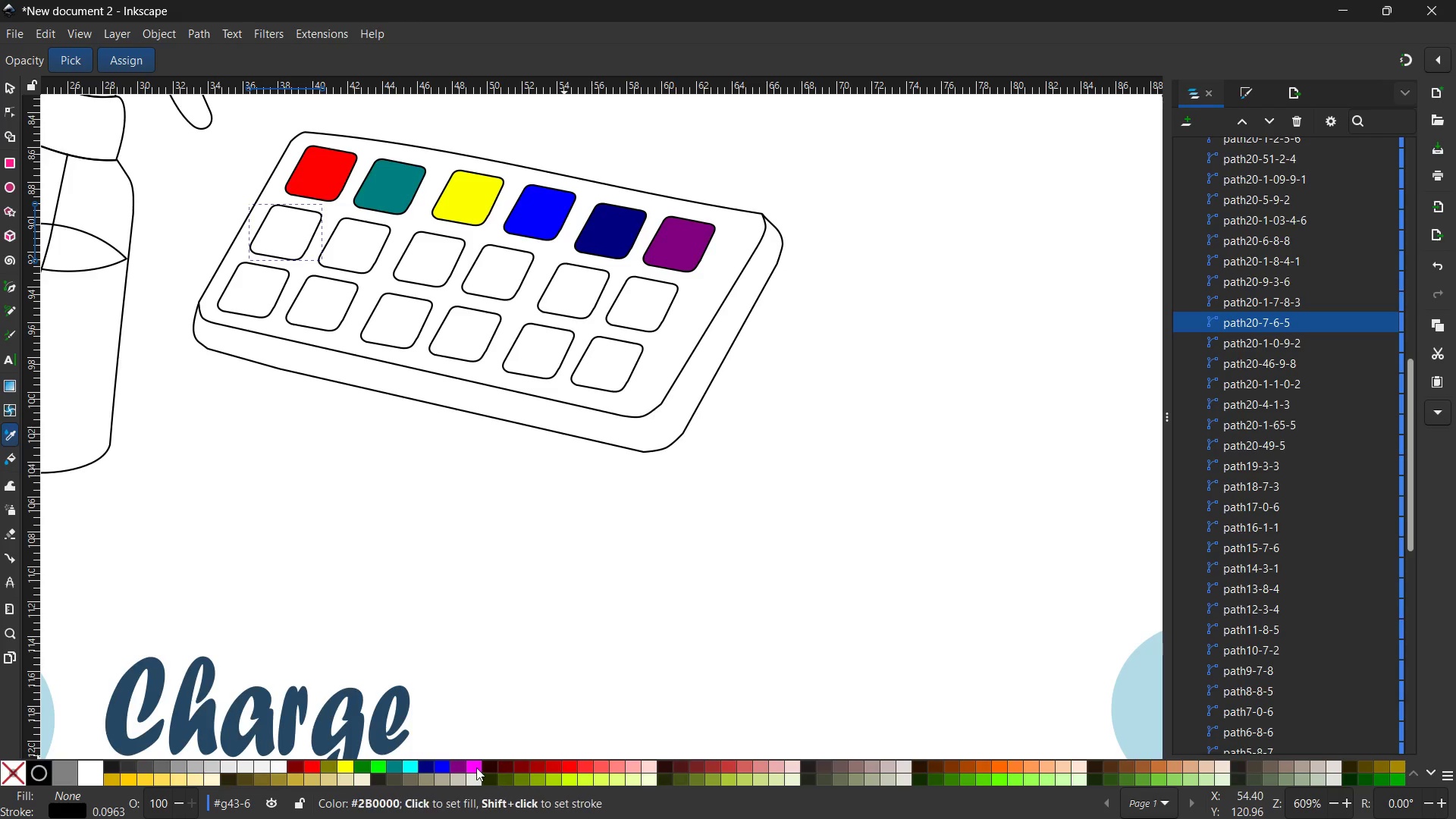 
left_click([475, 760])
 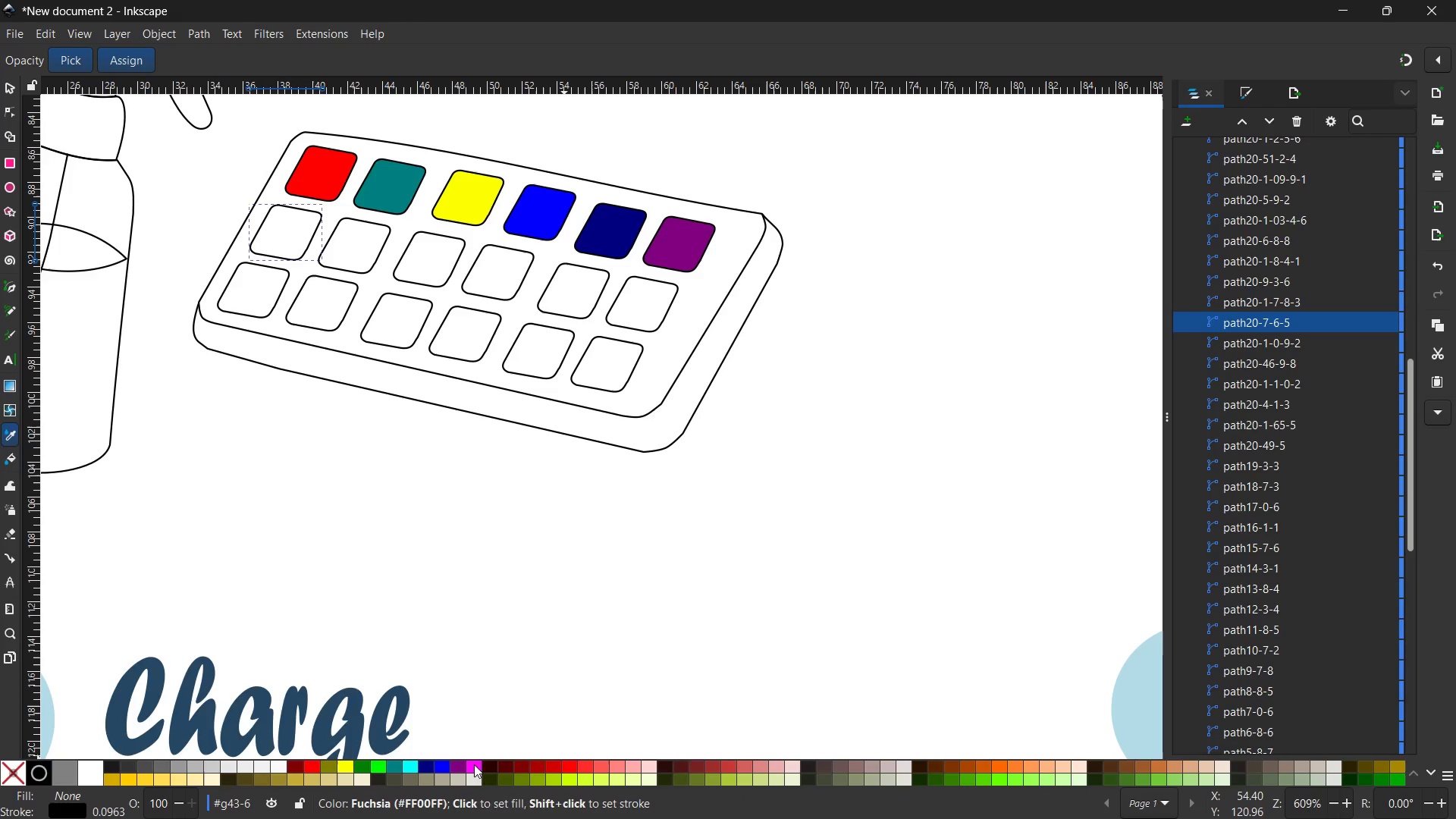 
left_click([473, 765])
 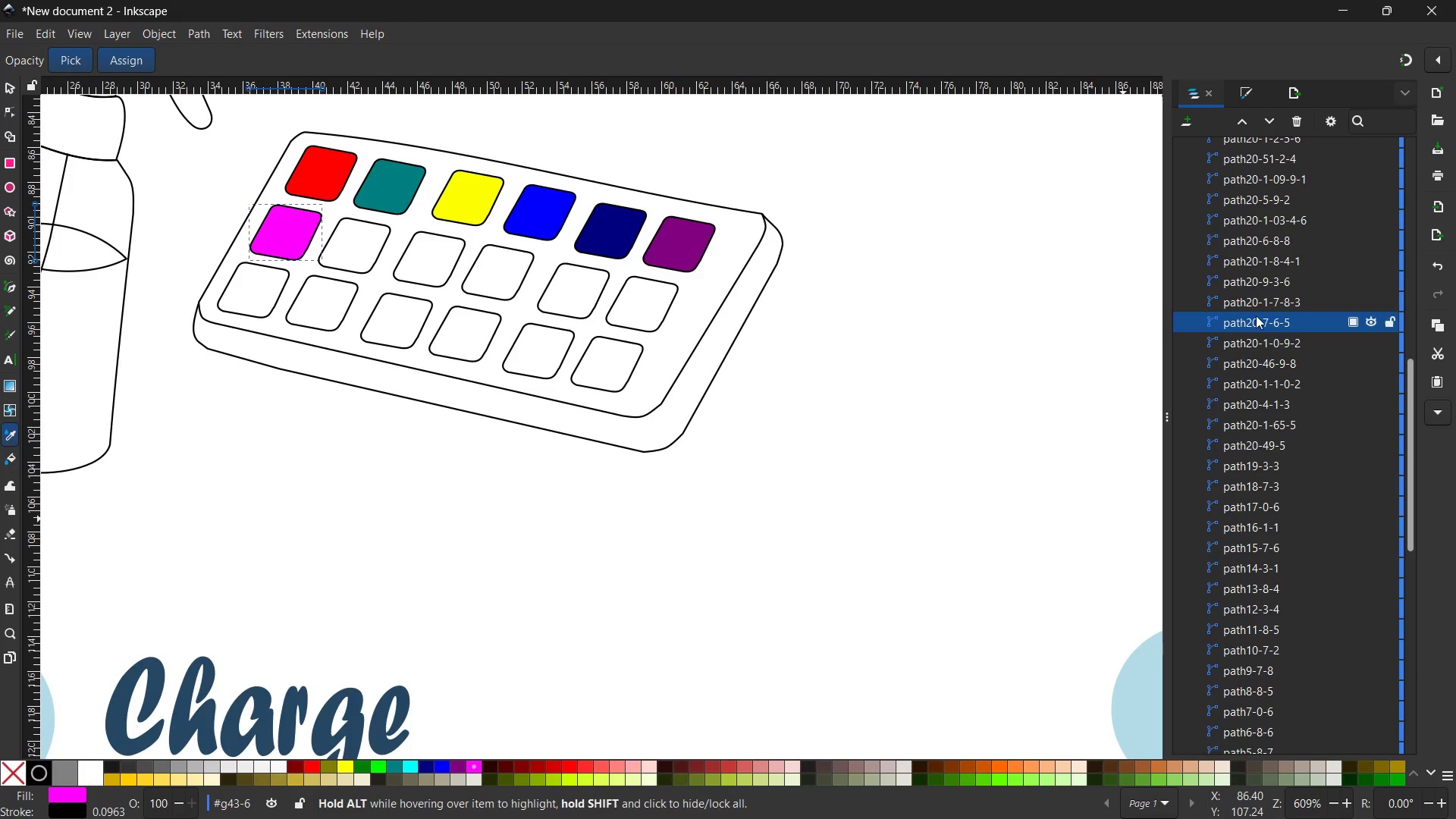 
left_click([1260, 305])
 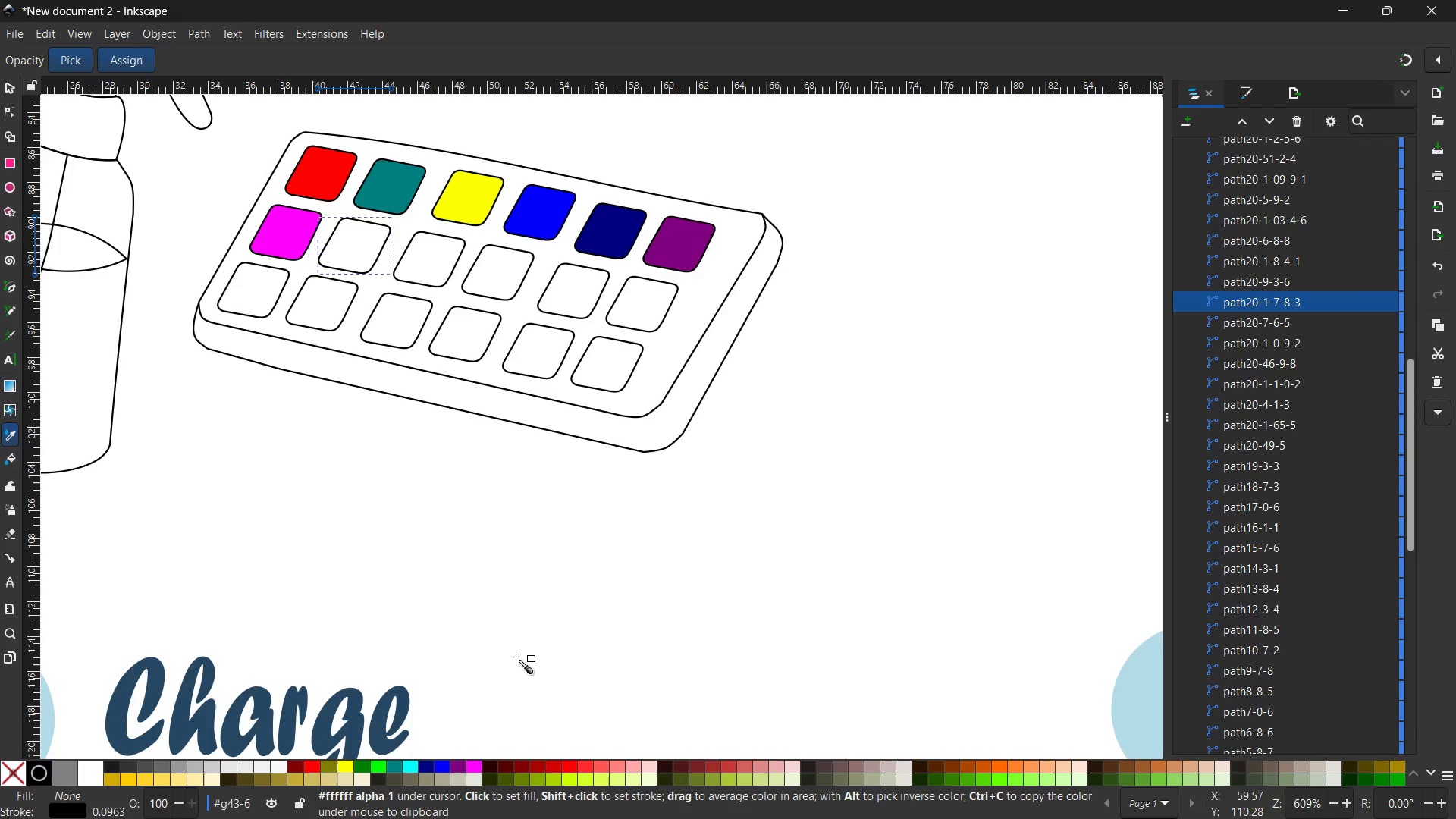 
mouse_move([302, 767])
 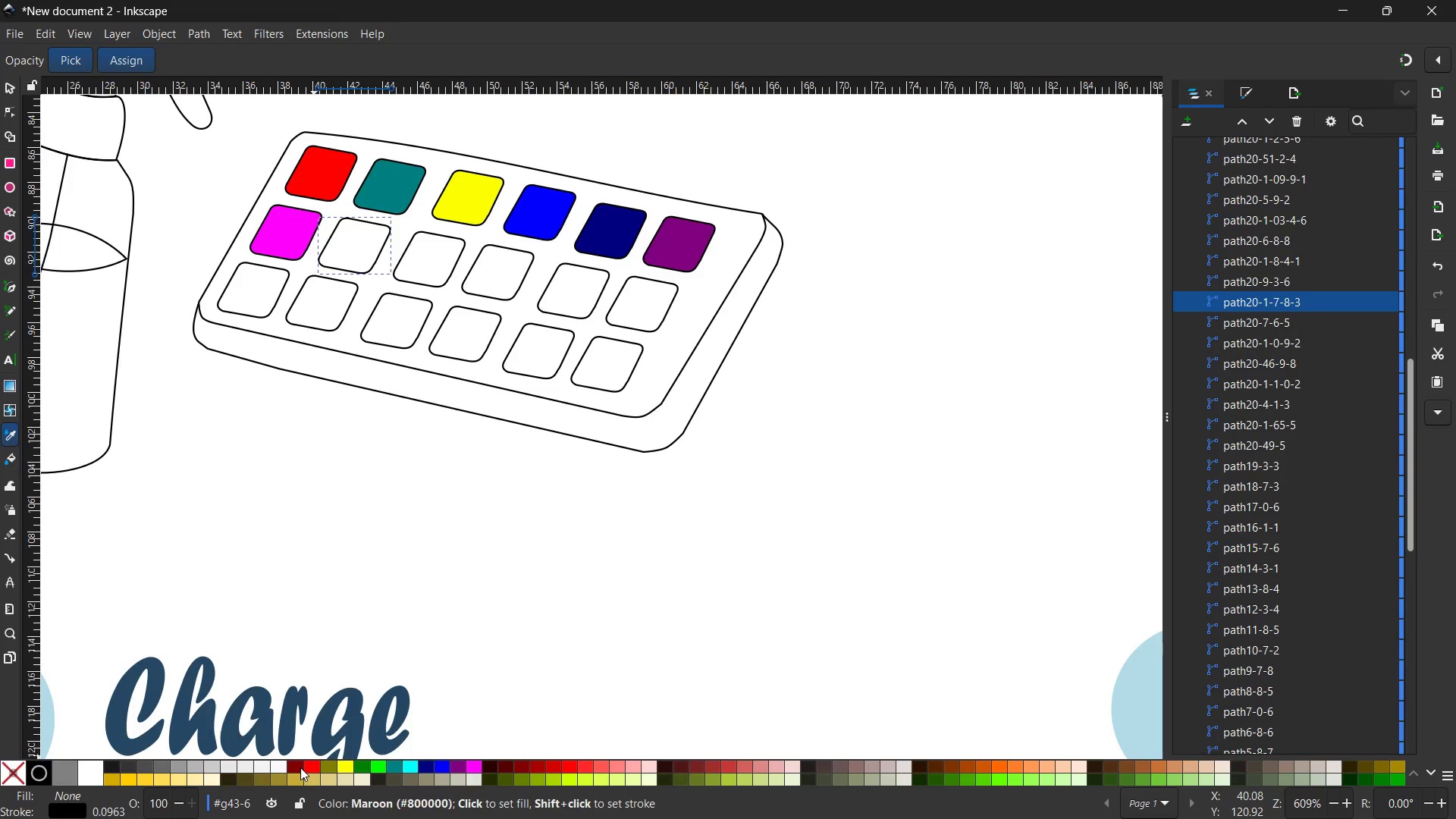 
left_click([294, 766])
 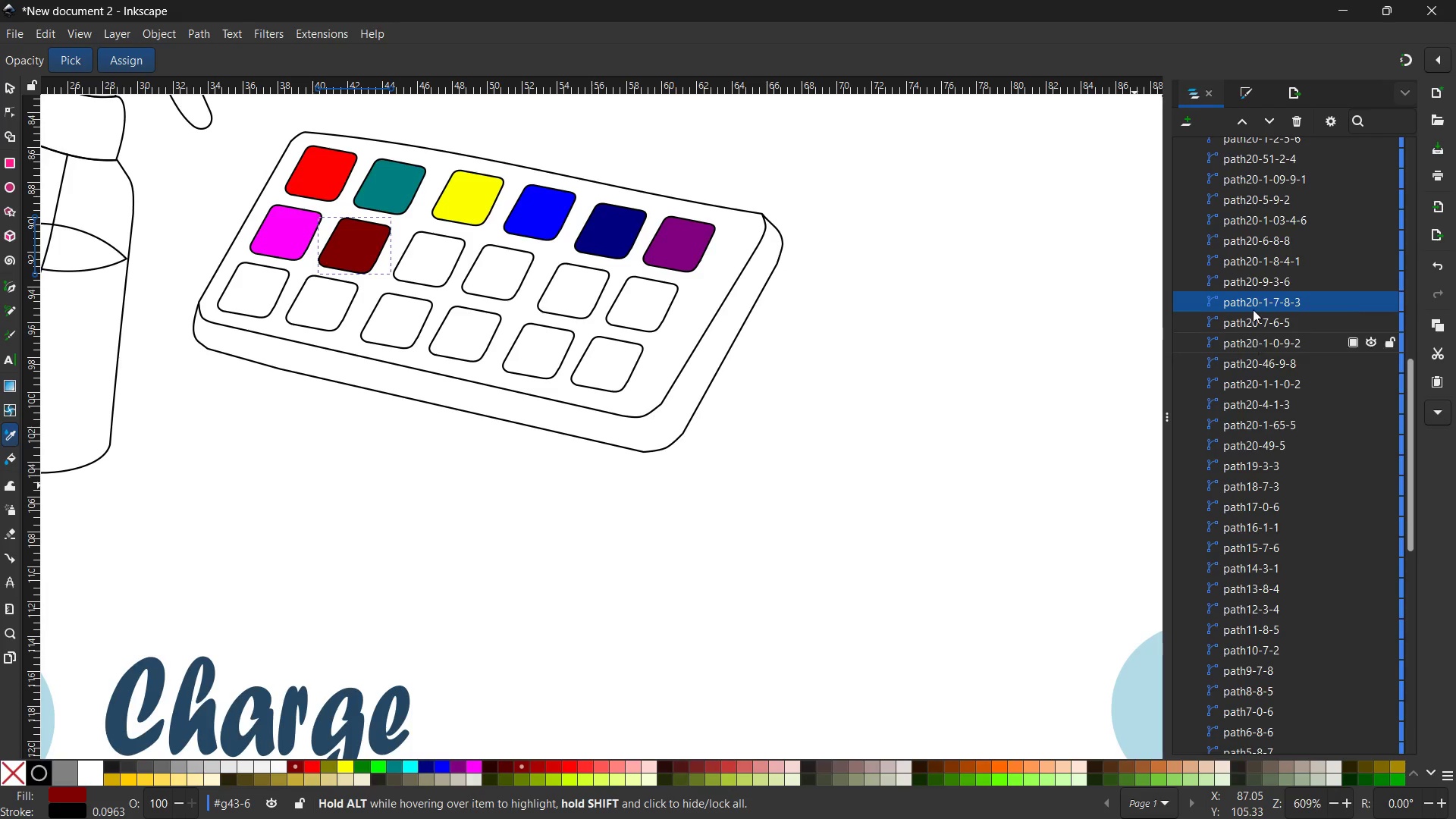 
left_click([1252, 272])
 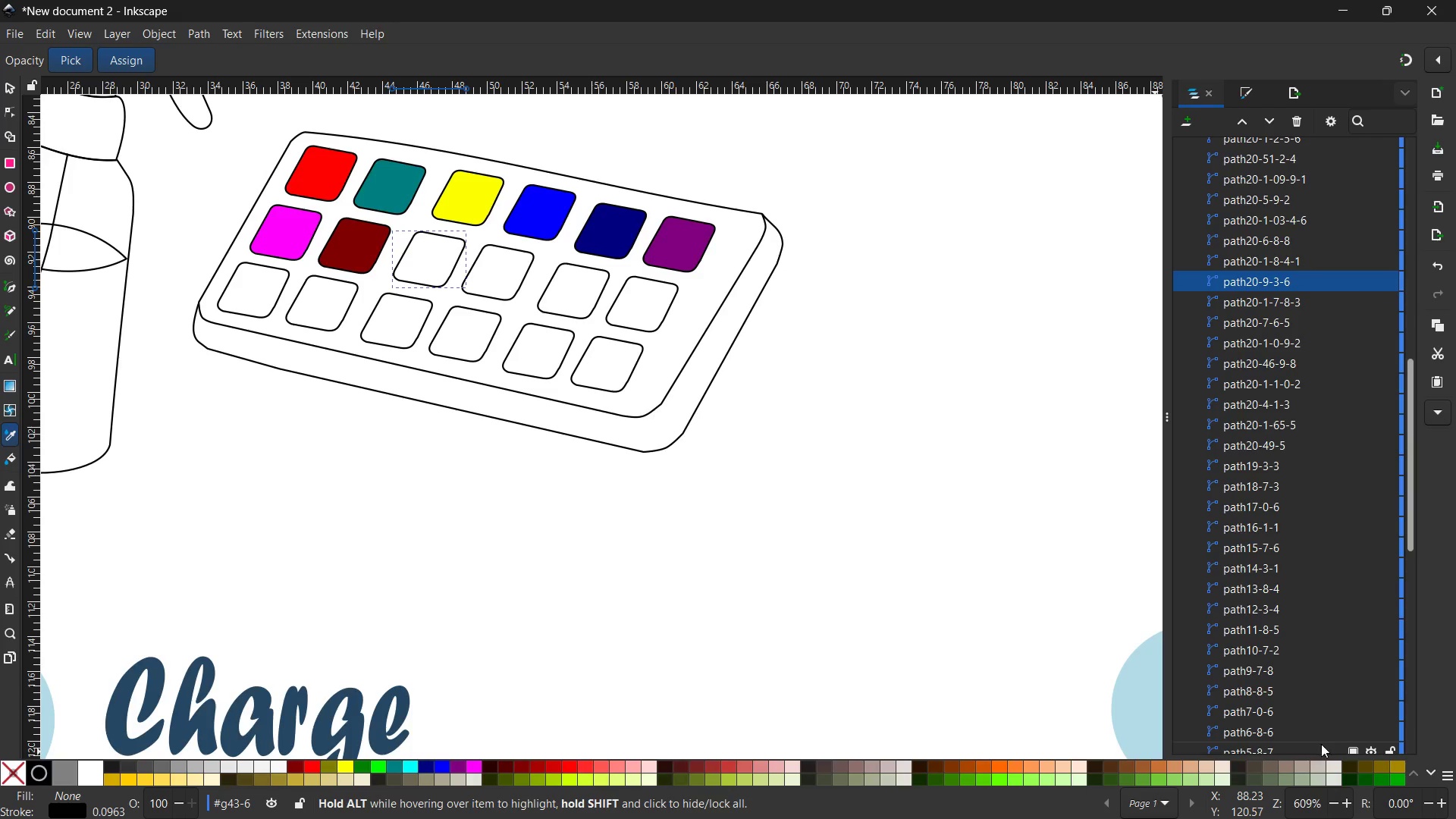 
left_click([1429, 771])
 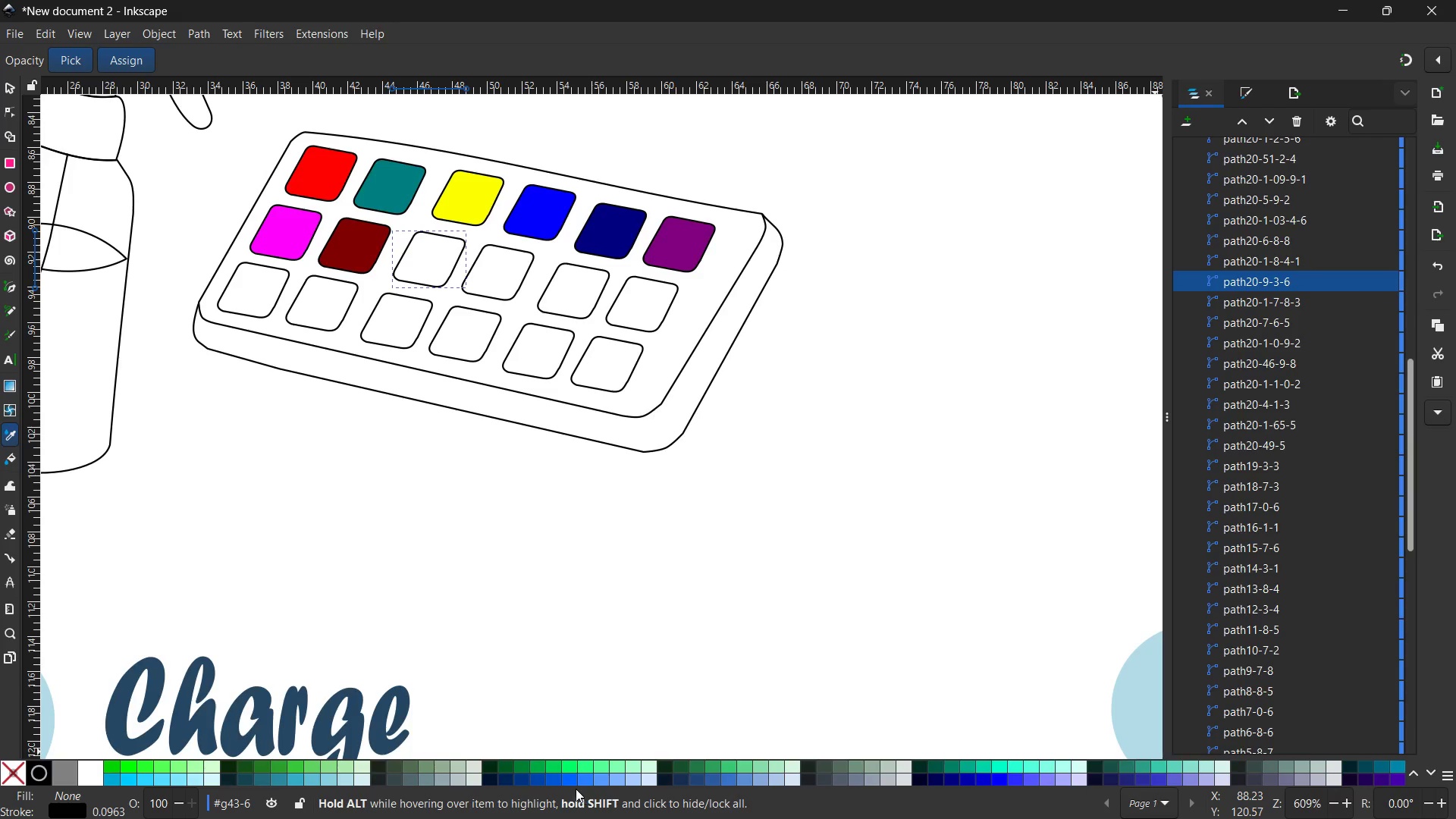 
left_click([570, 781])
 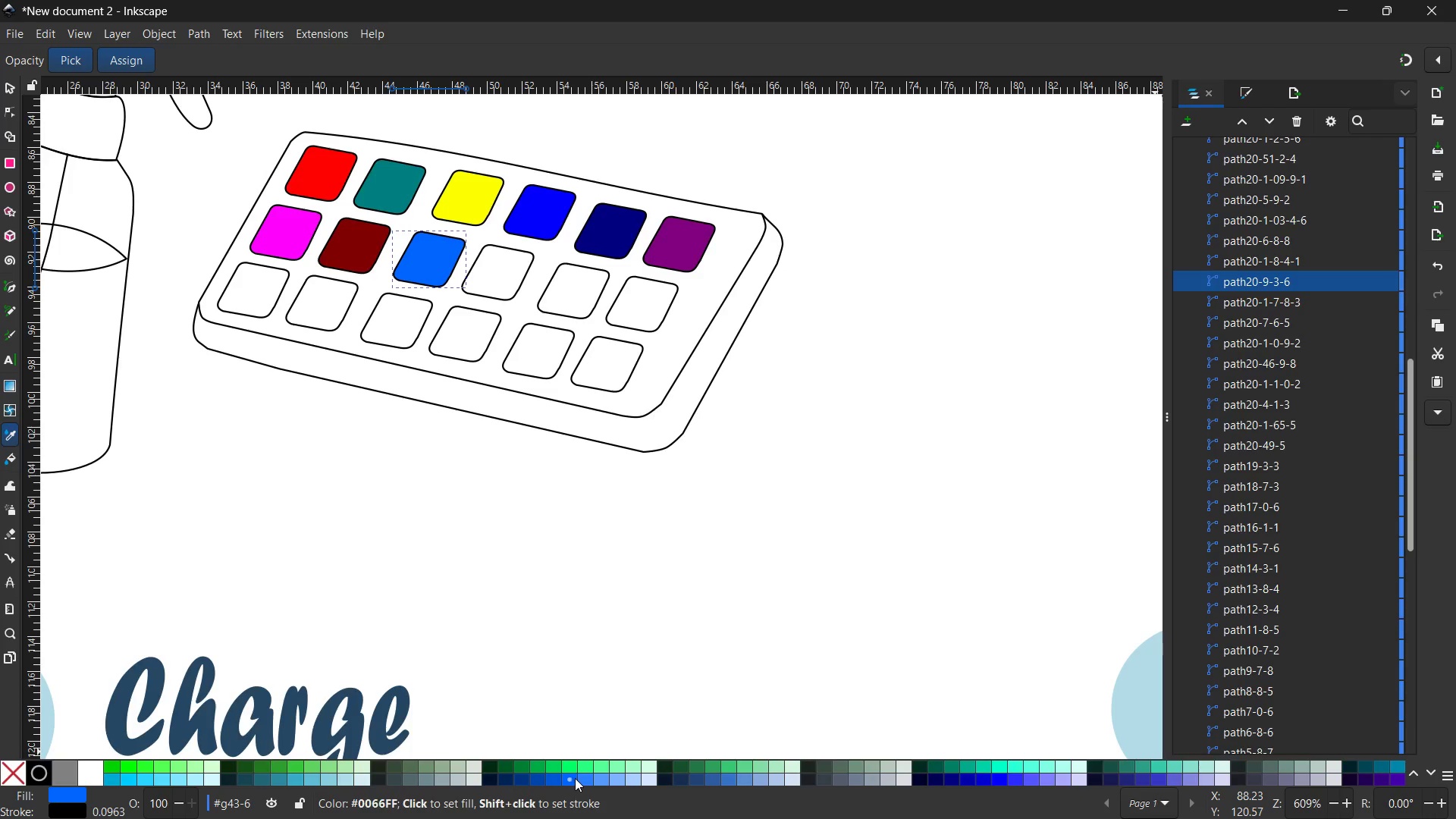 
left_click([581, 779])
 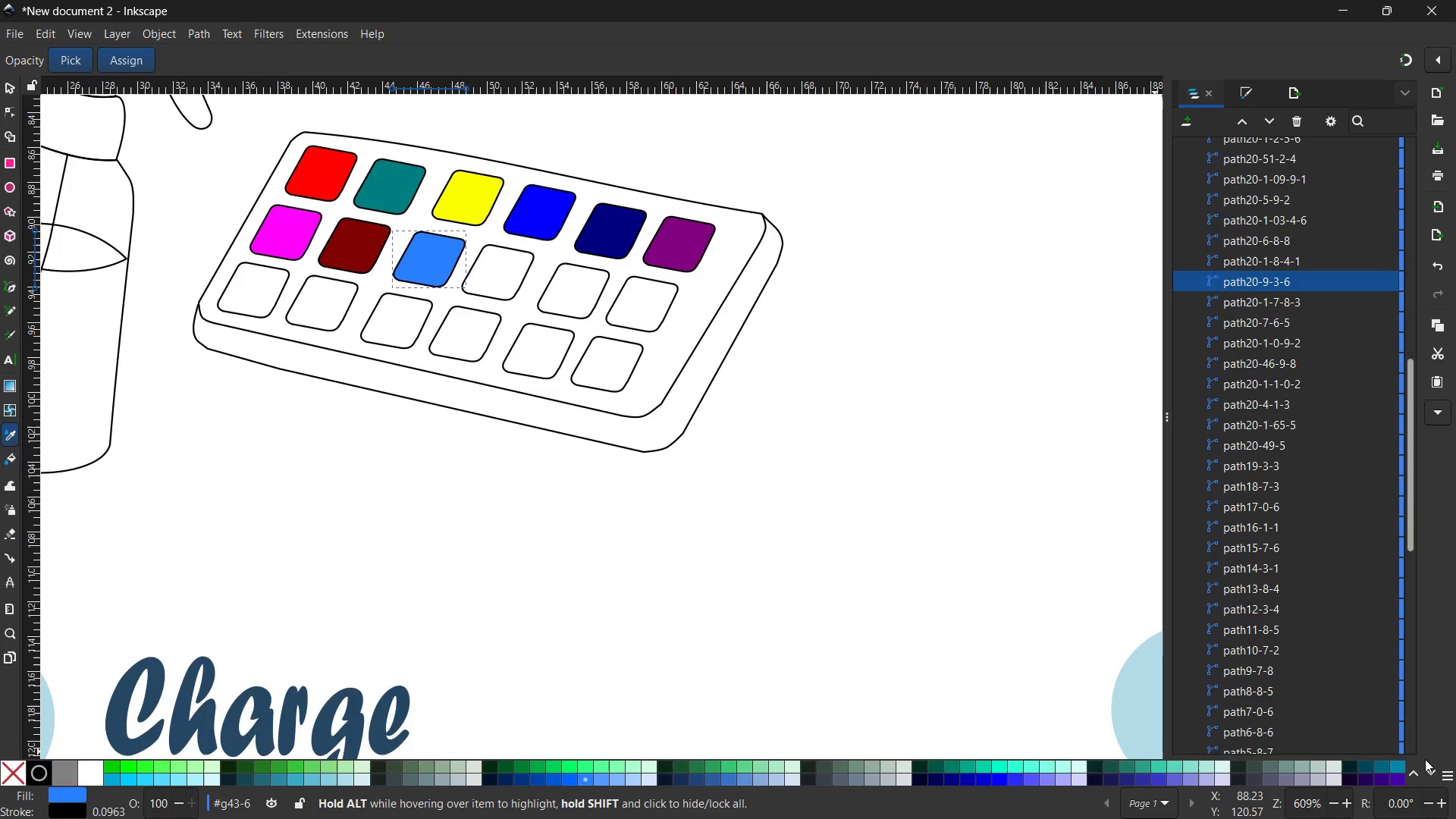 
left_click([1417, 771])
 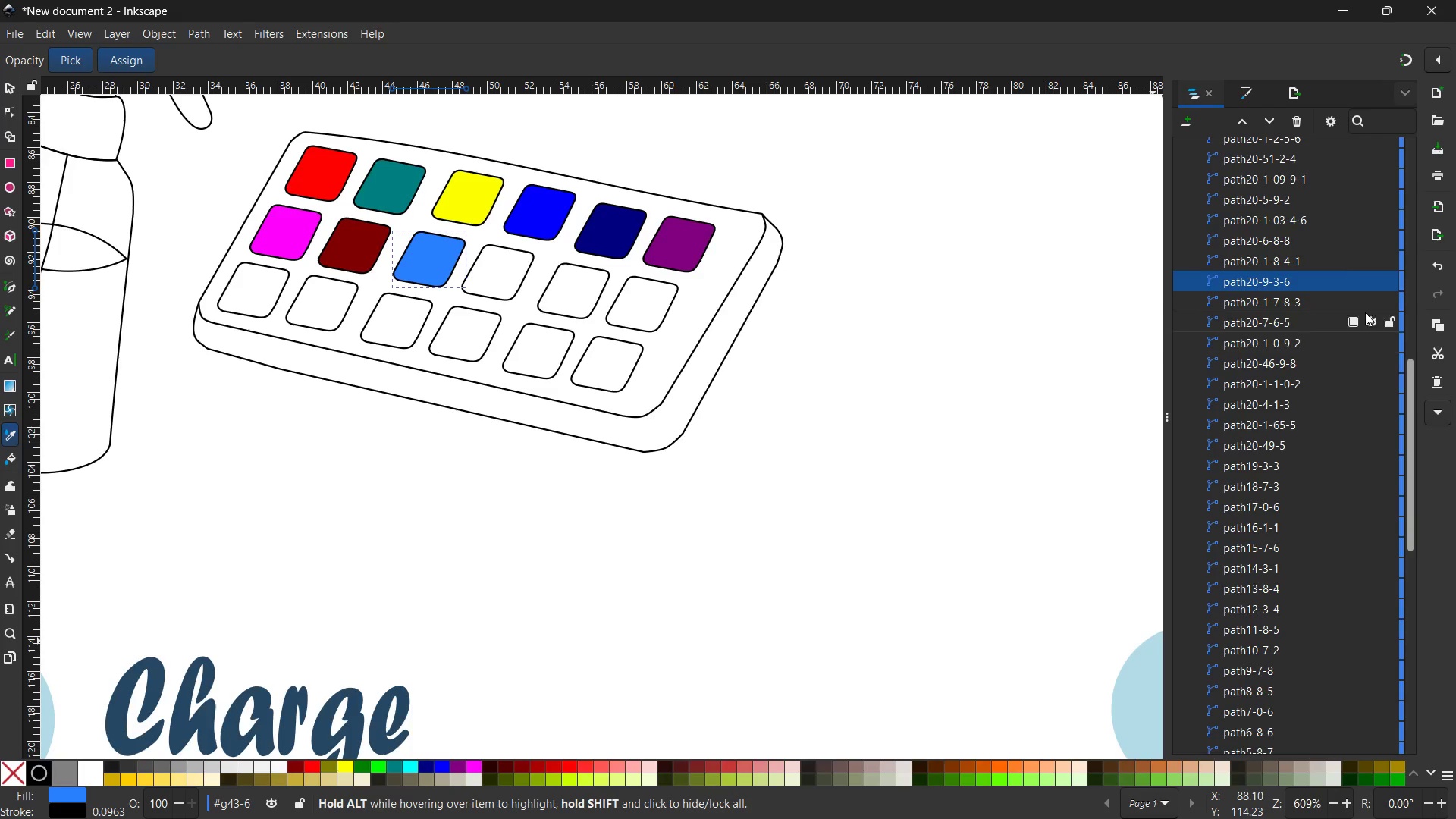 
left_click([1297, 254])
 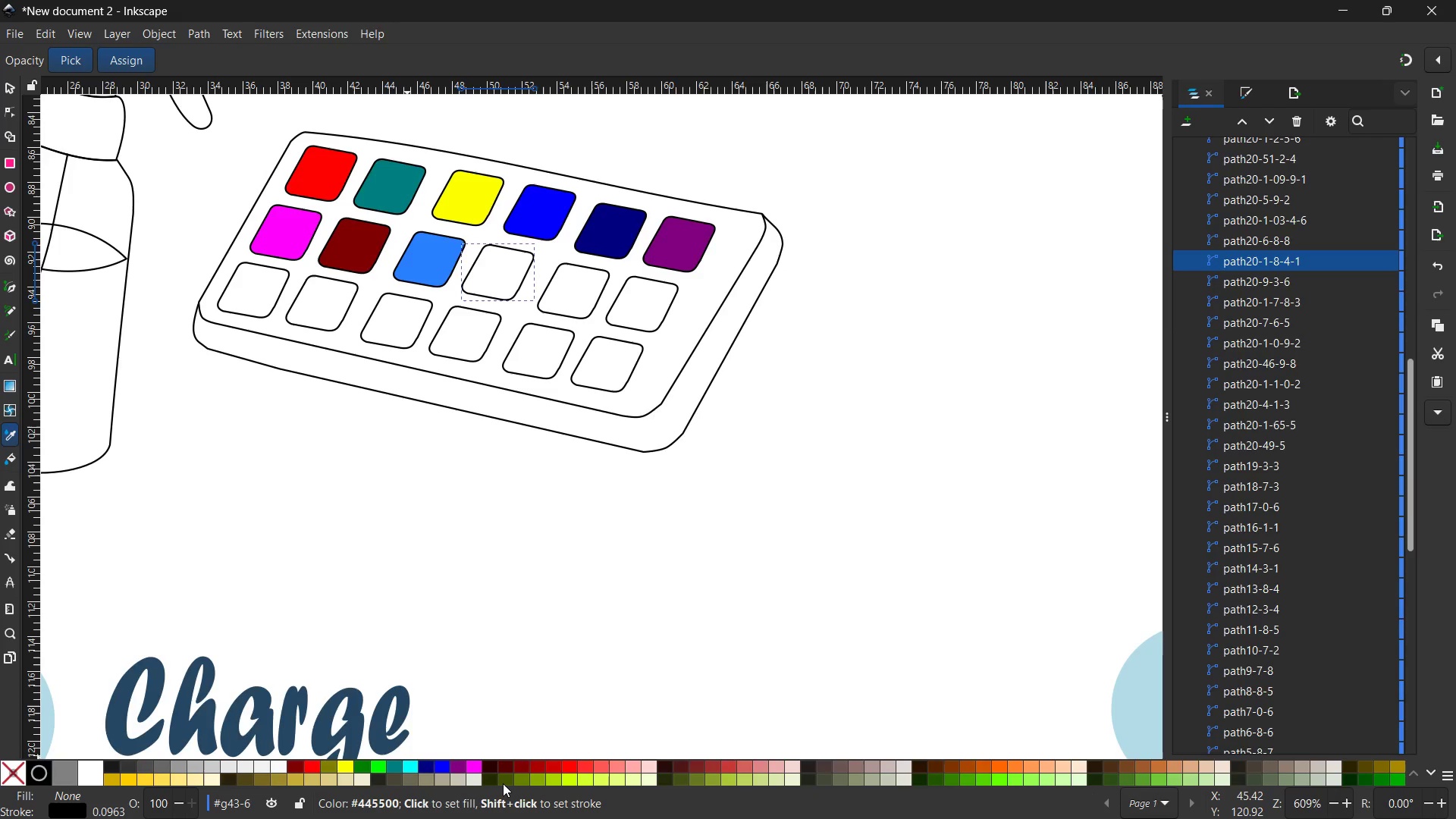 
left_click([538, 780])
 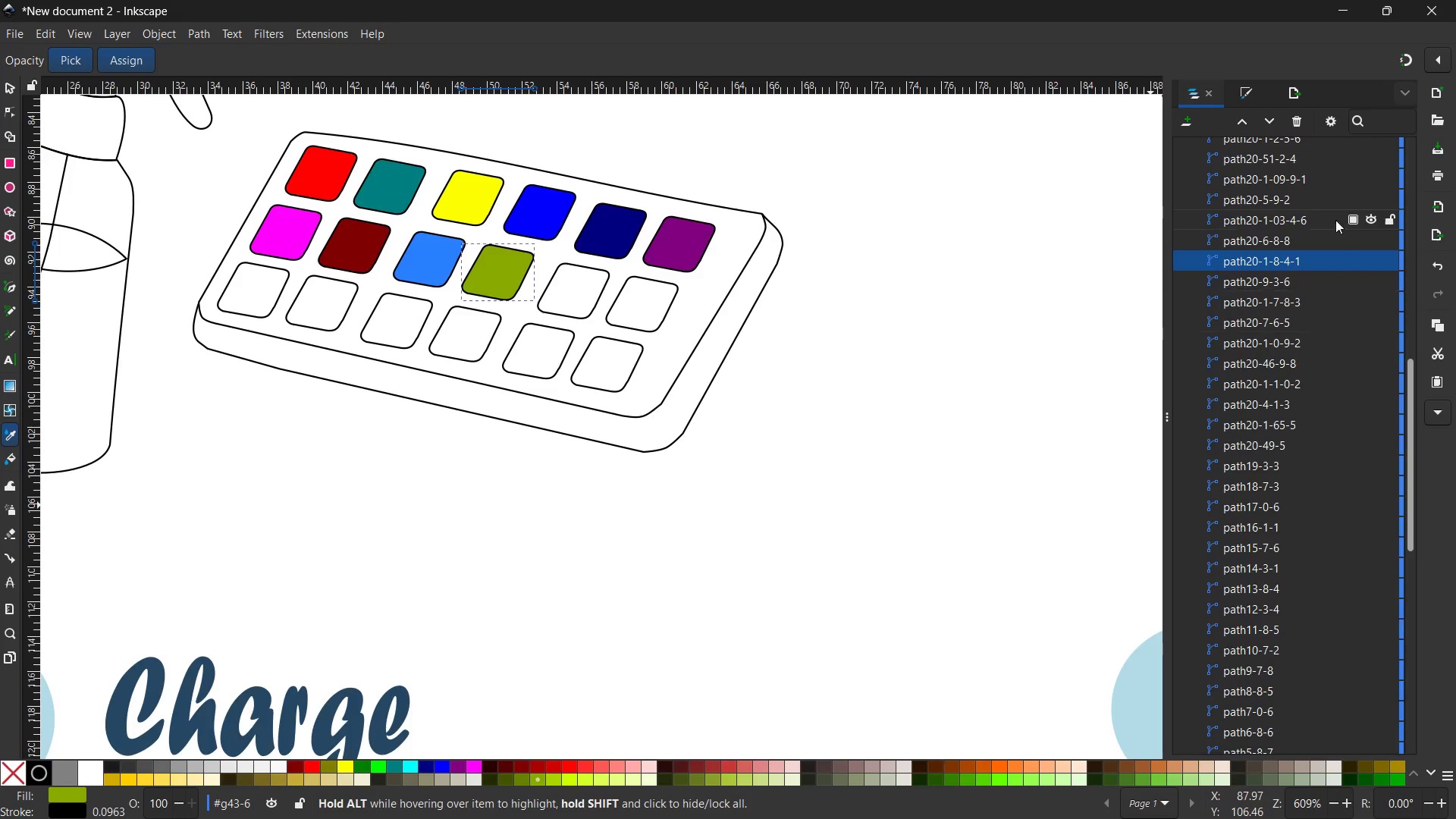 
left_click([1316, 215])
 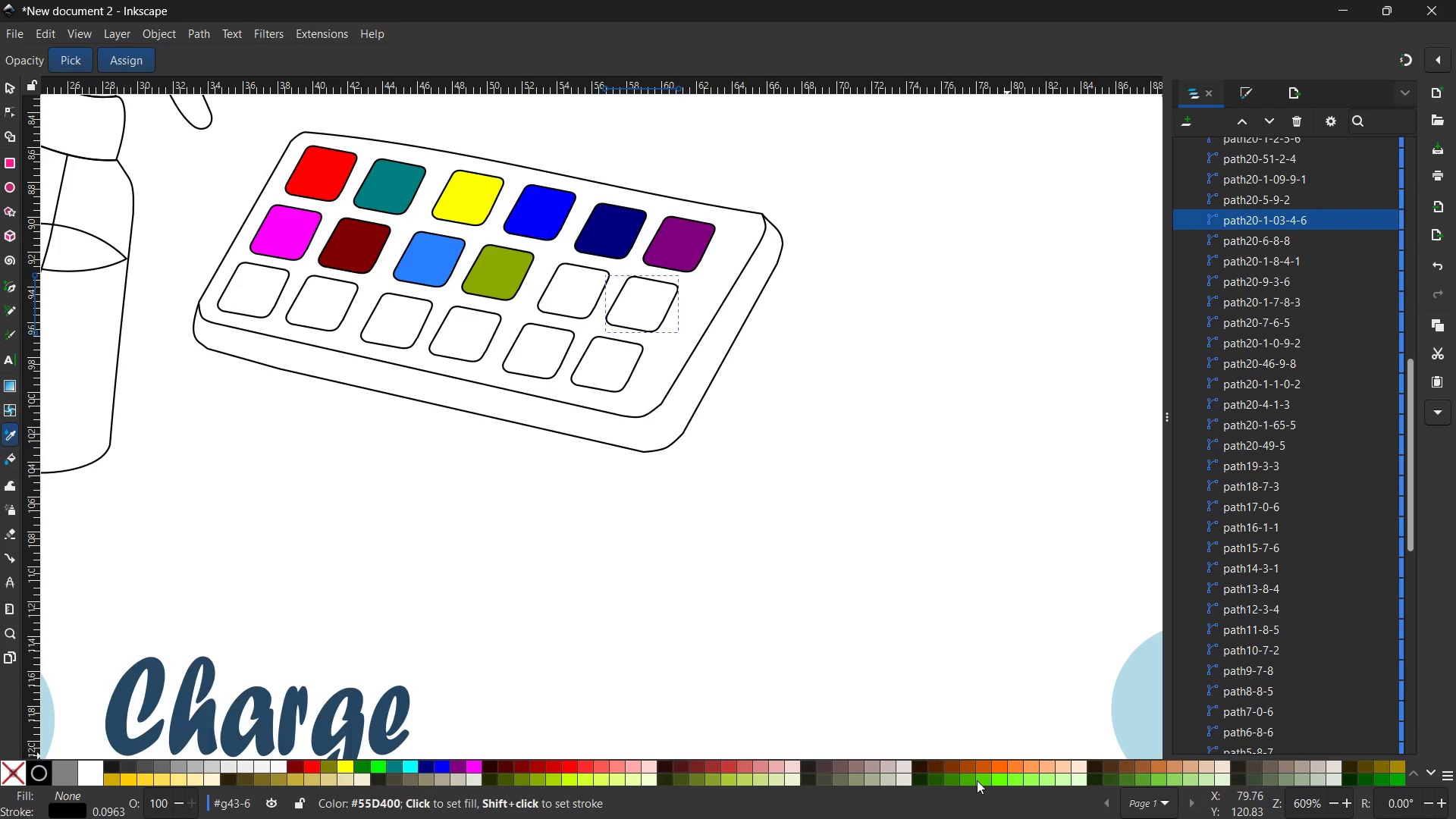 
left_click([980, 780])
 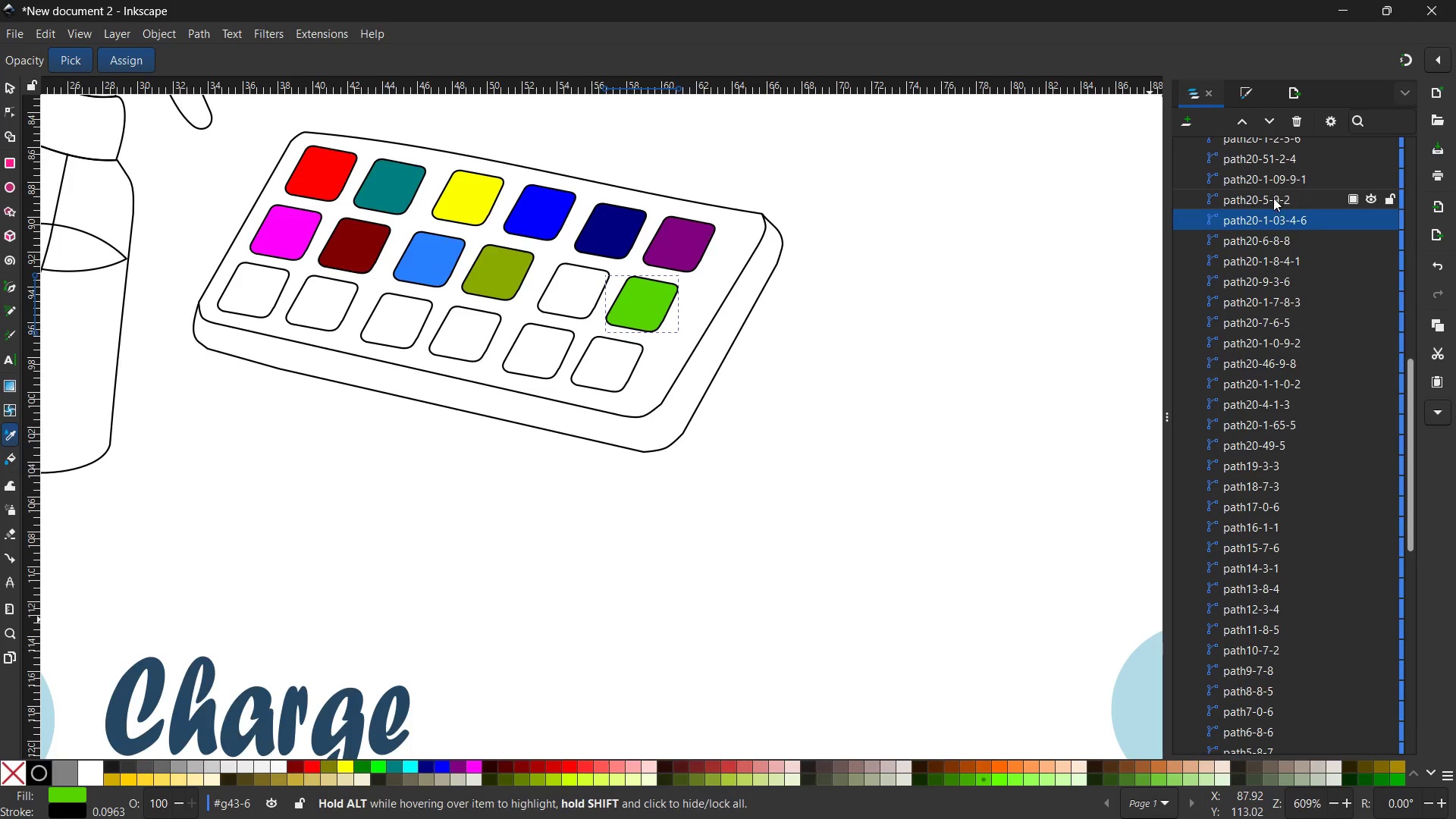 
left_click([1279, 239])
 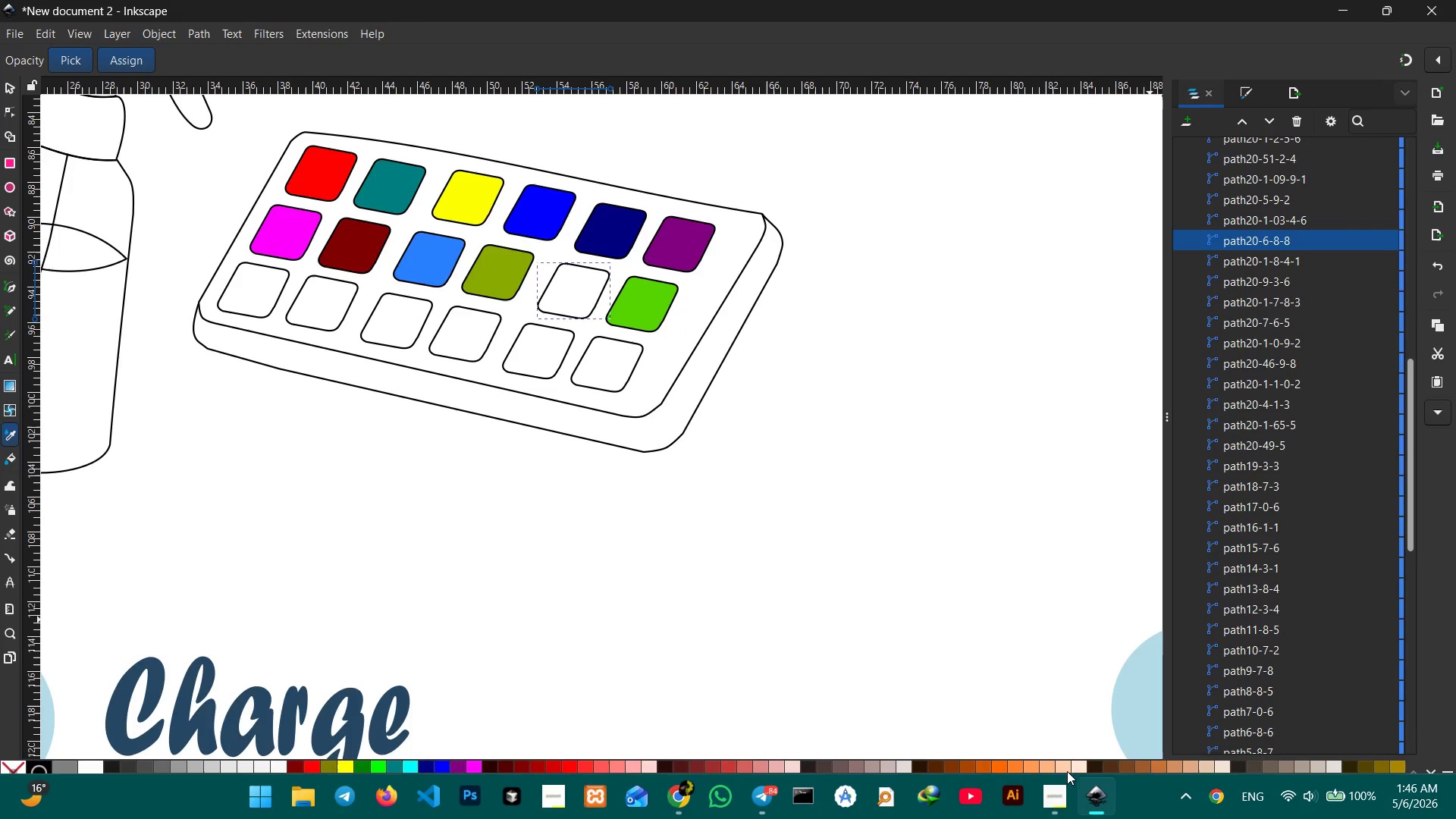 
left_click([1000, 769])
 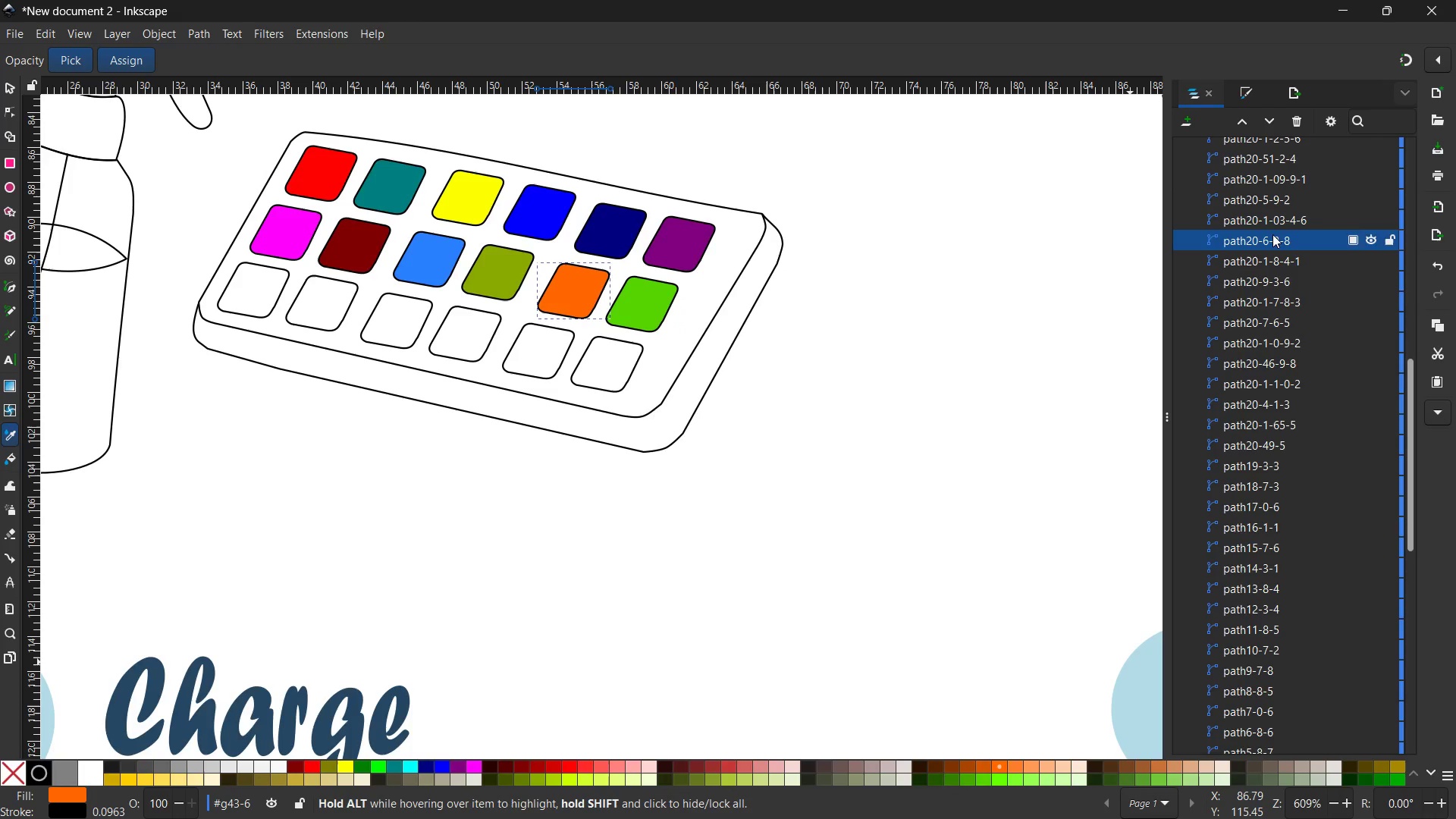 
left_click([1275, 217])
 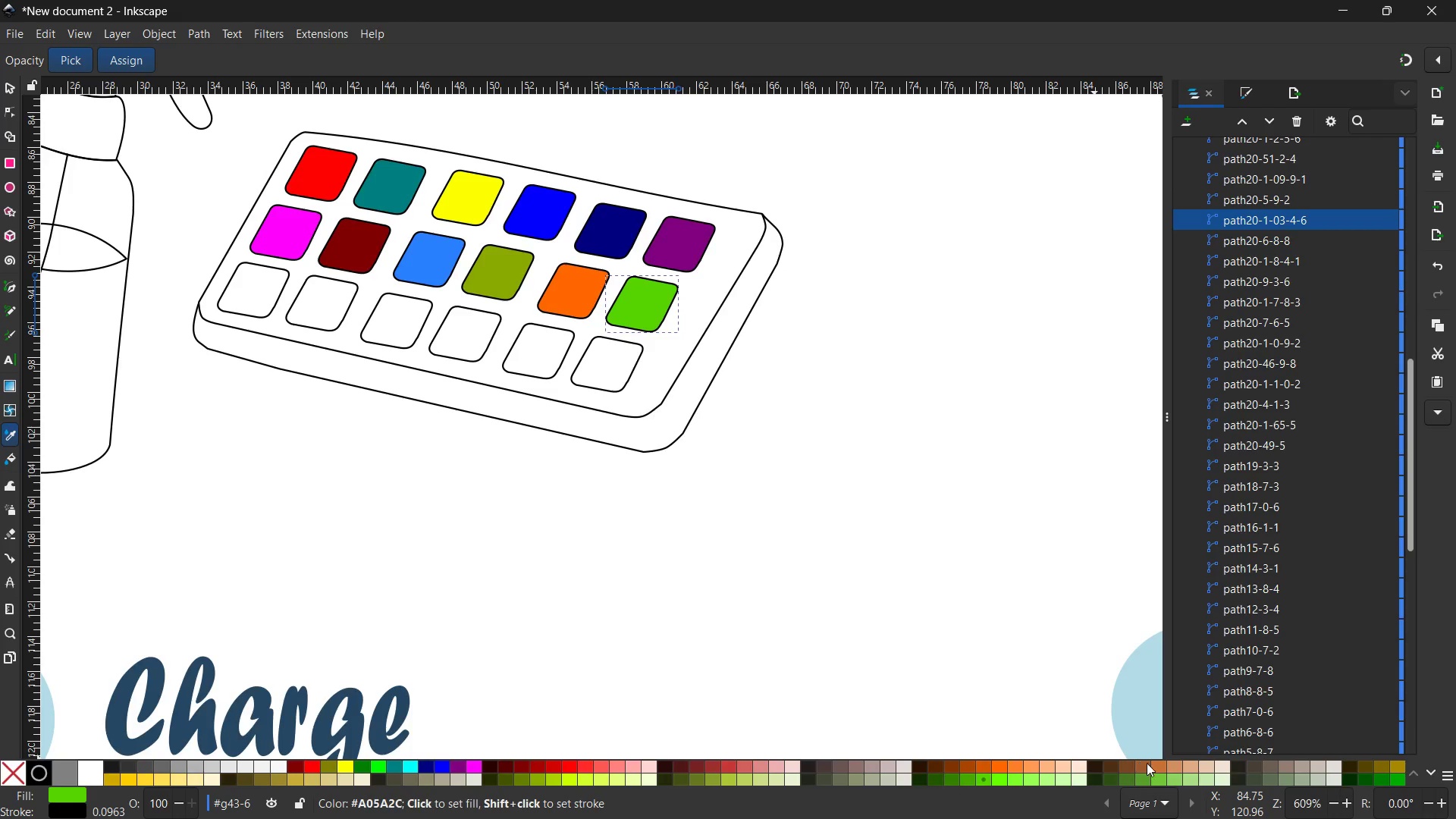 
left_click([1150, 764])
 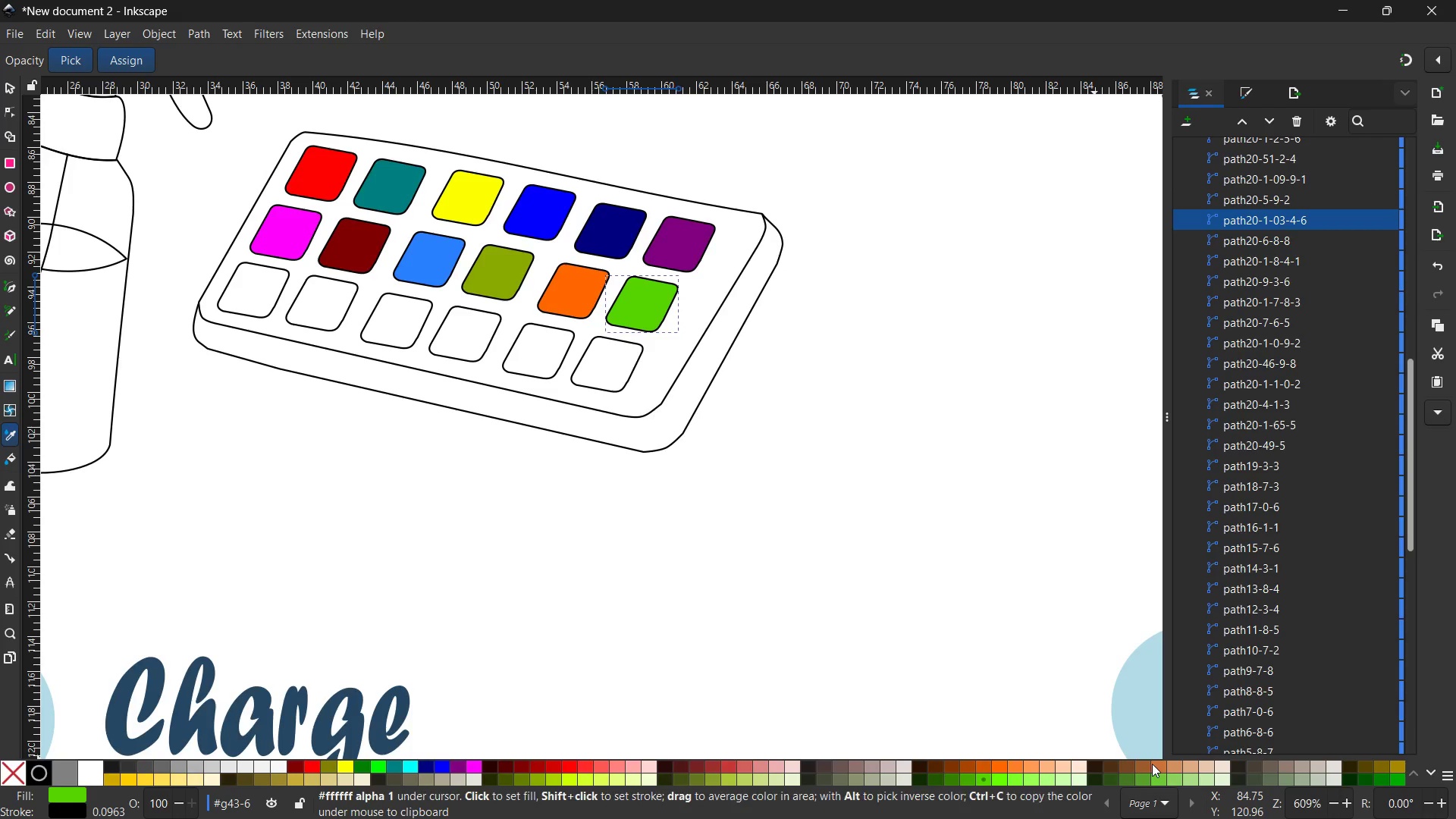 
left_click([1159, 766])
 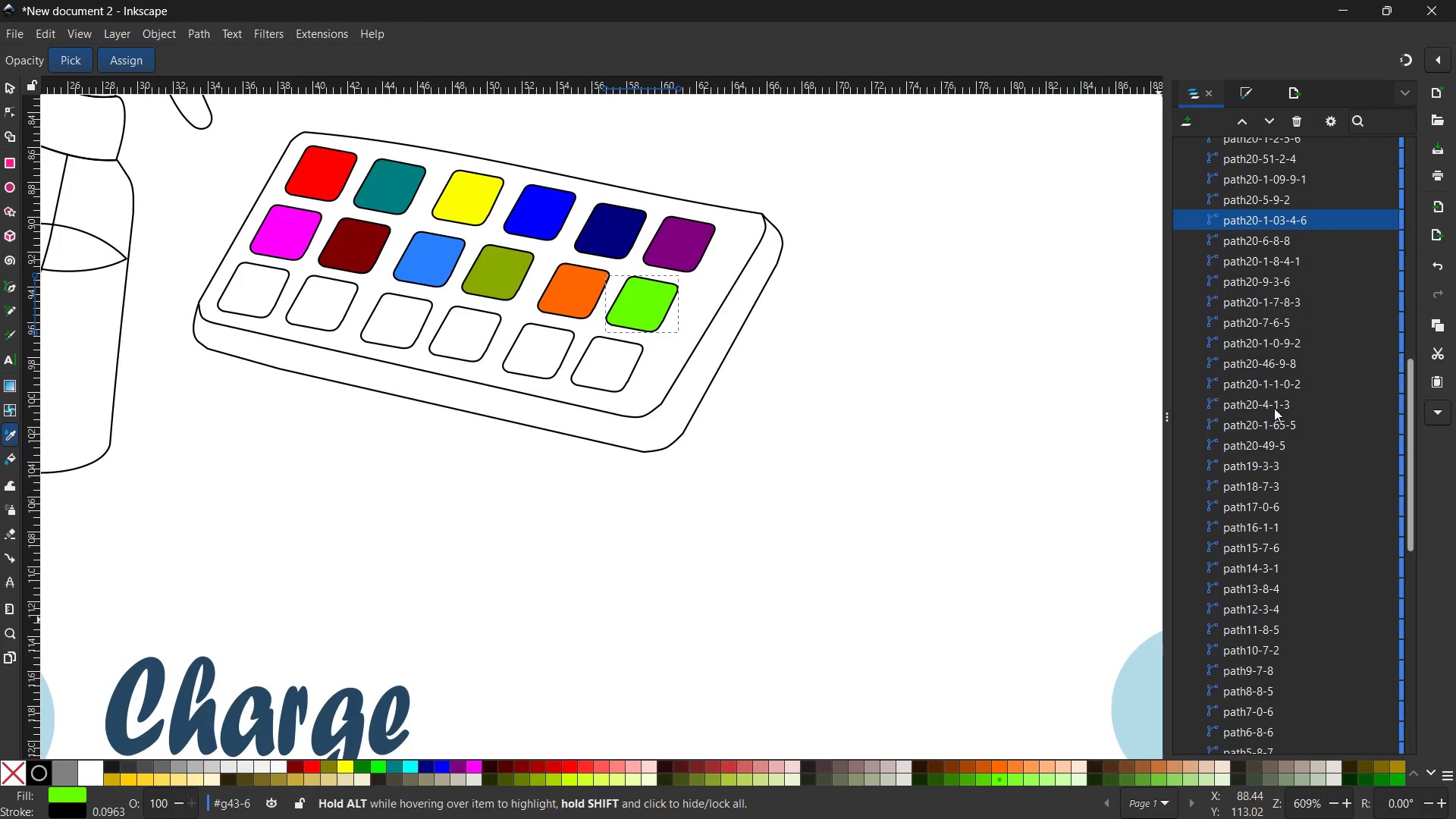 
left_click([1256, 197])
 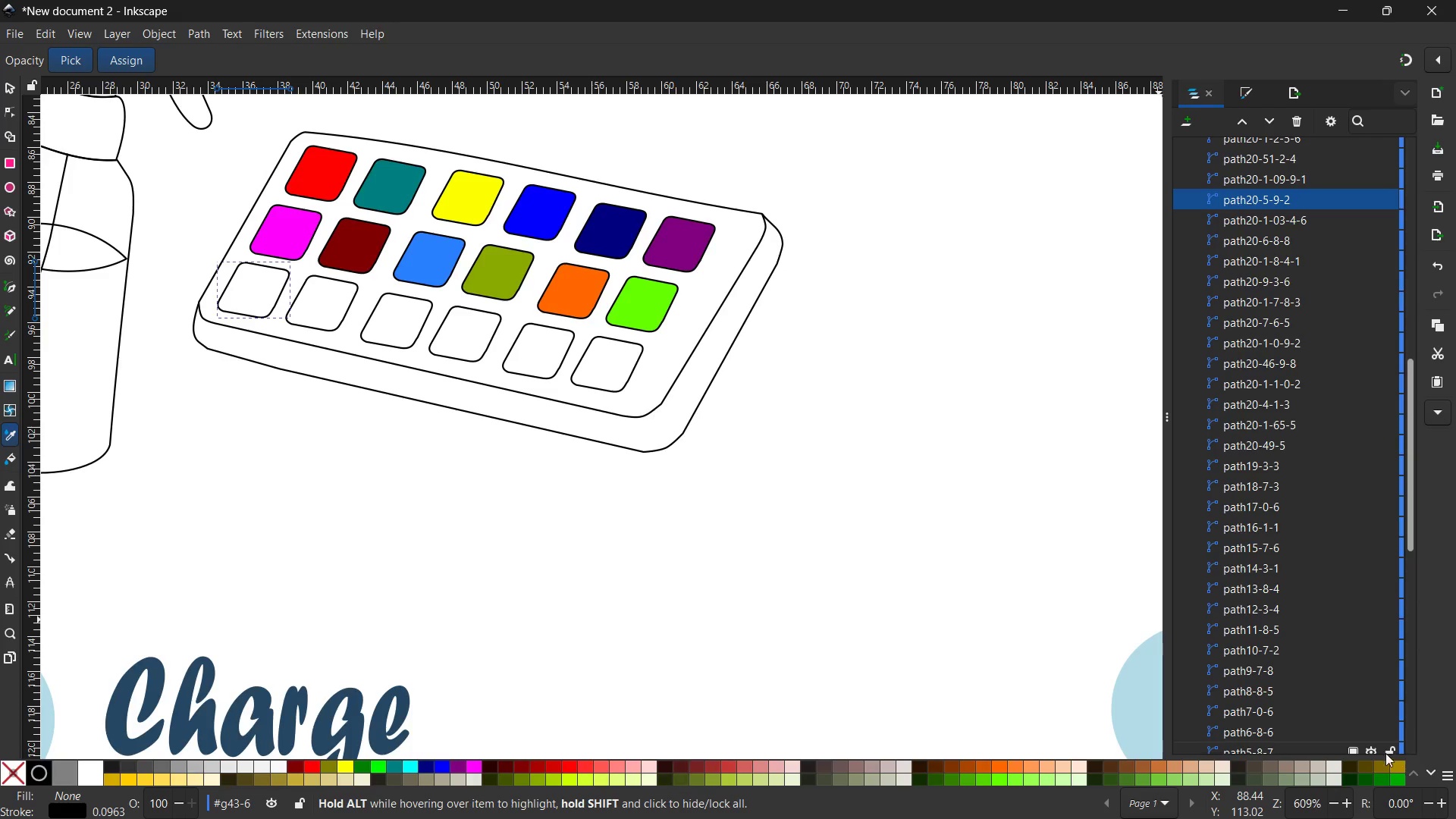 
left_click([1381, 780])
 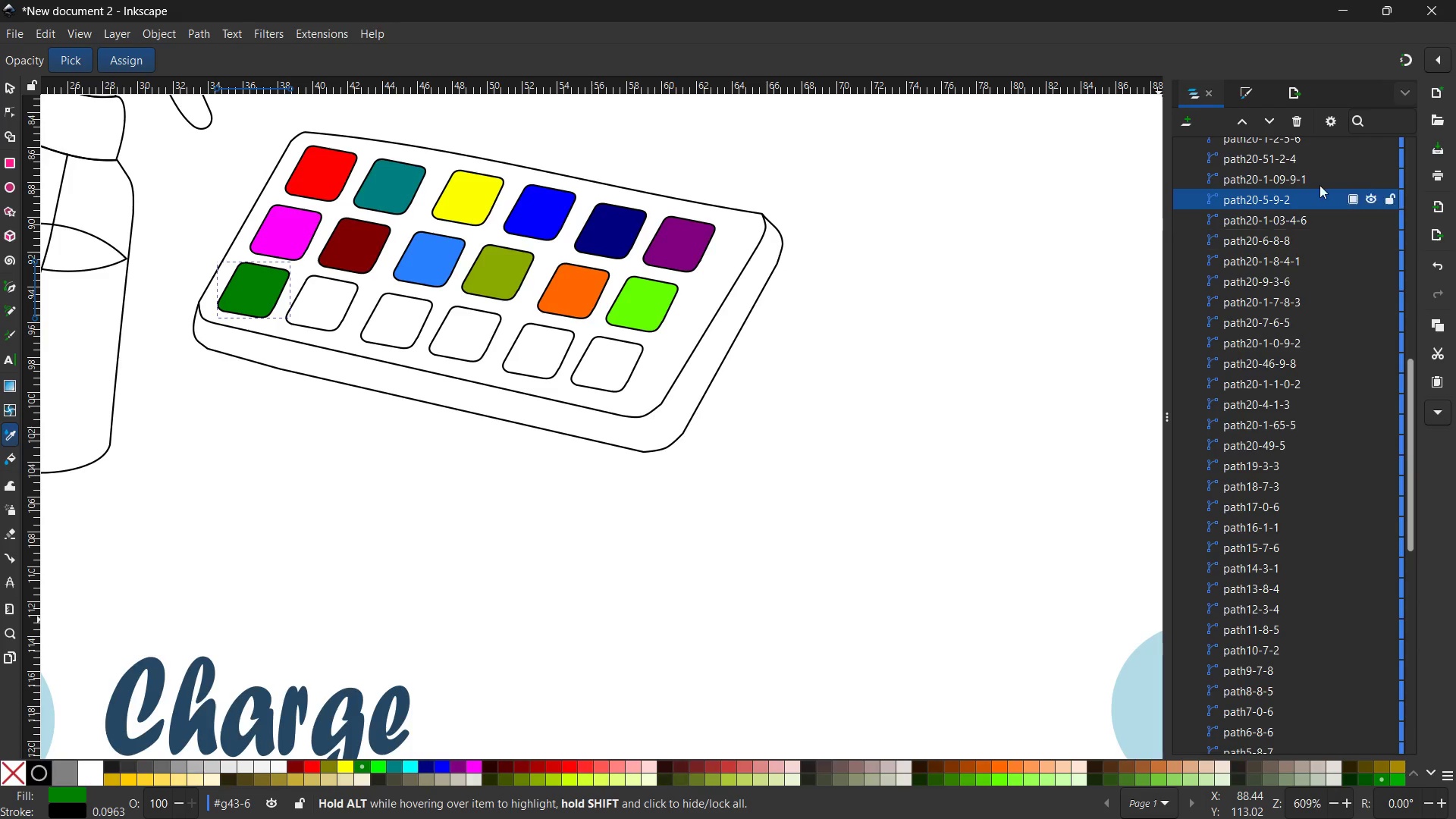 
left_click([1315, 179])
 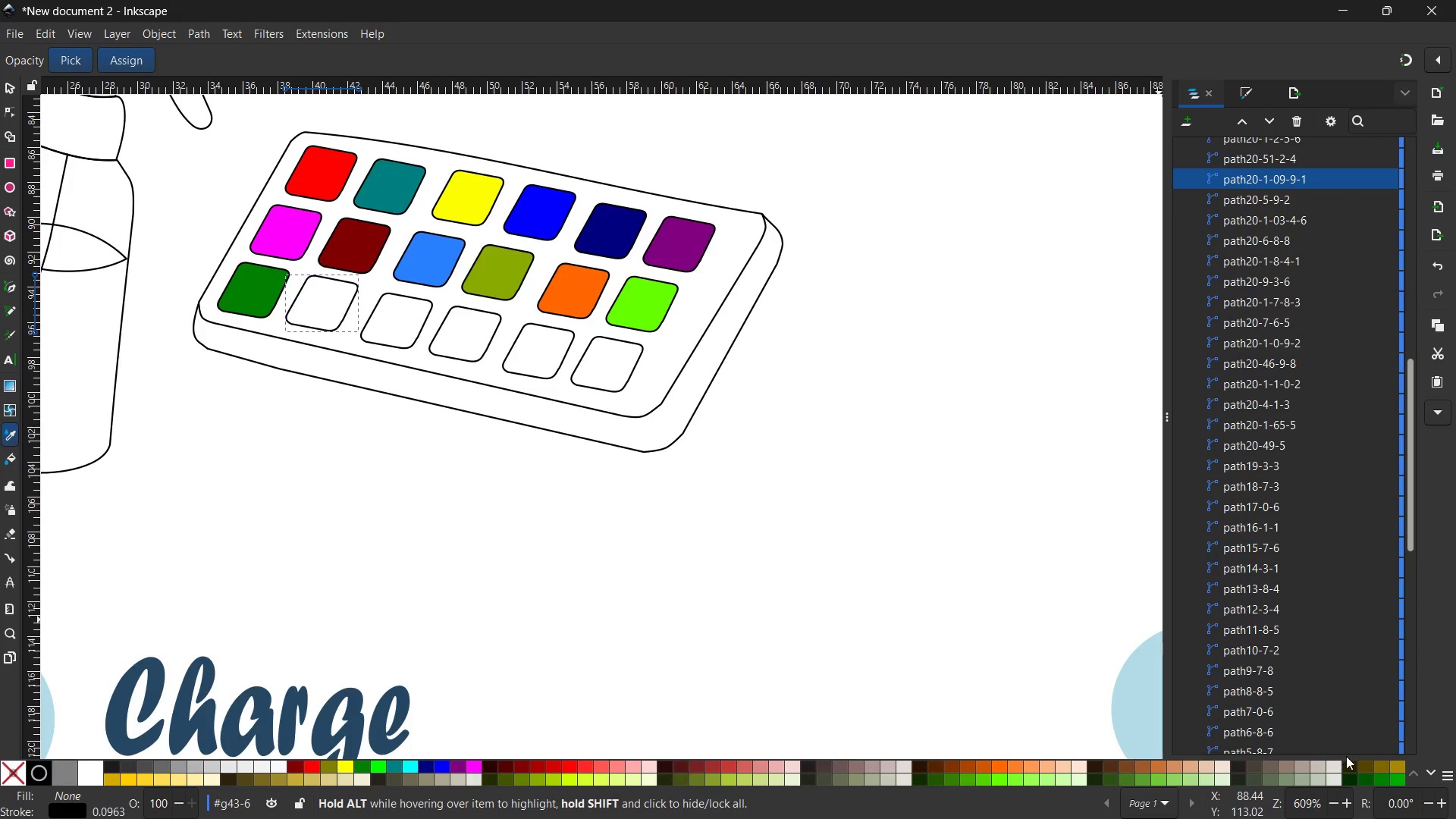 
left_click([1348, 764])
 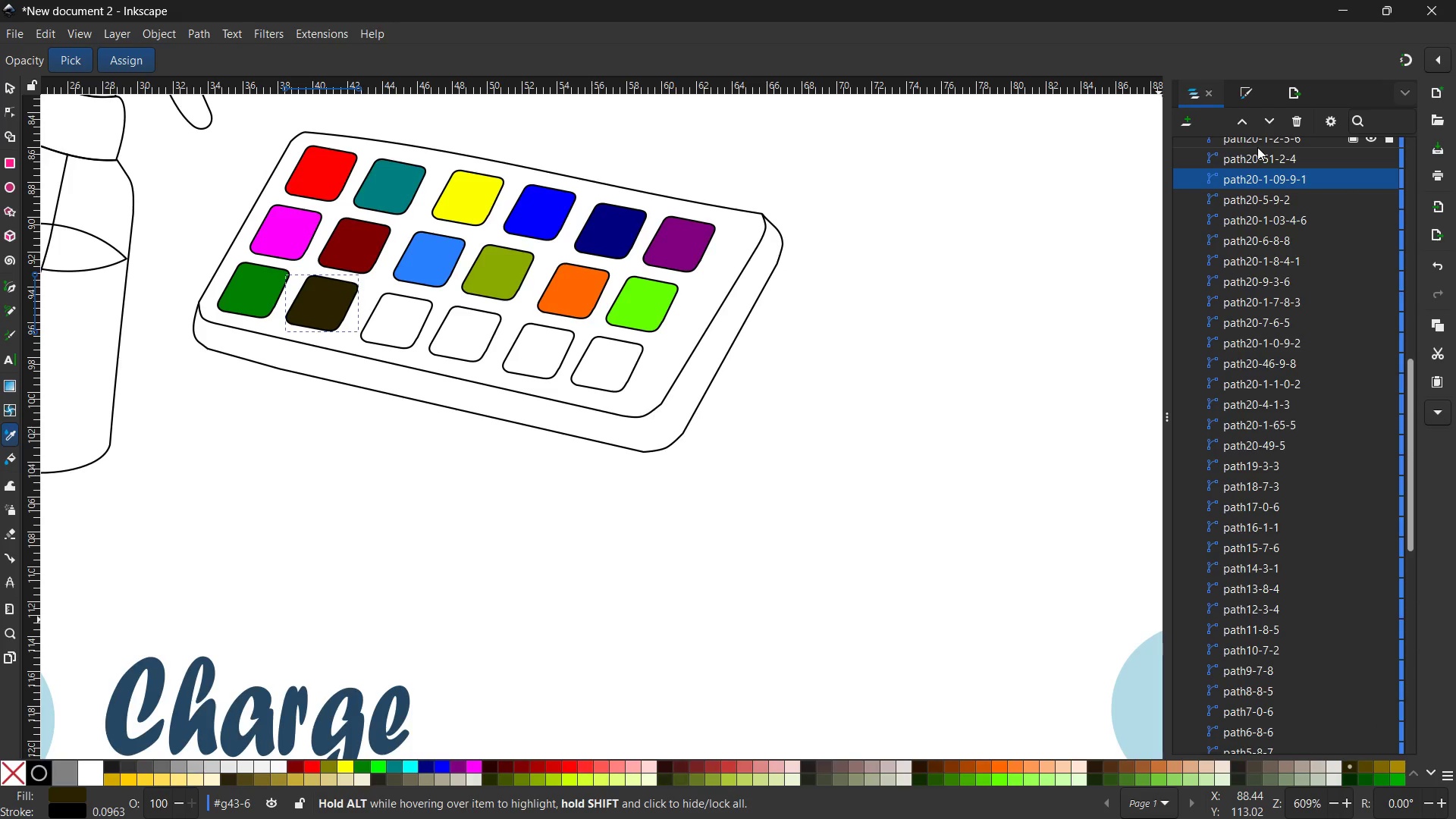 
left_click([1257, 151])
 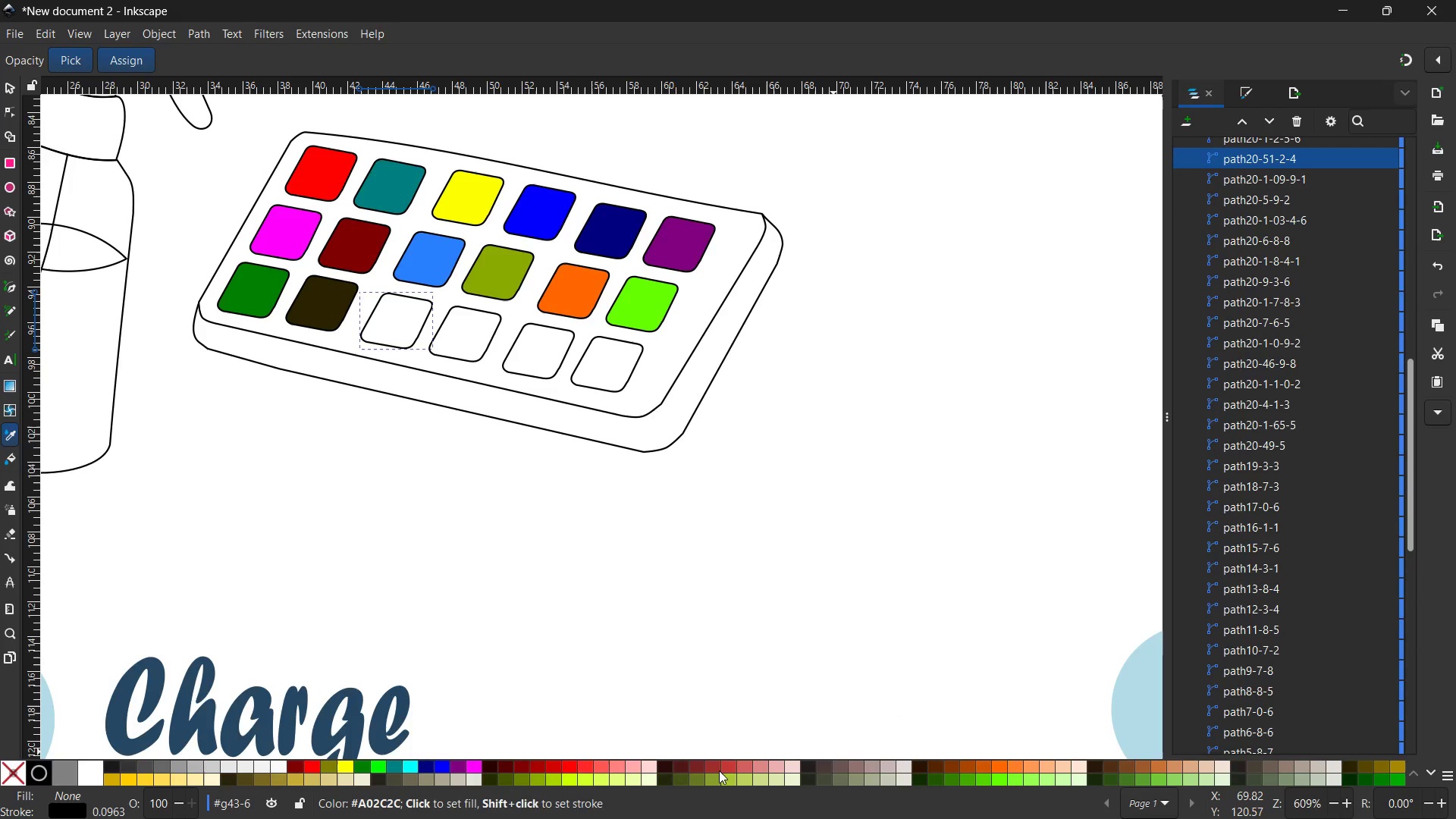 
left_click([722, 768])
 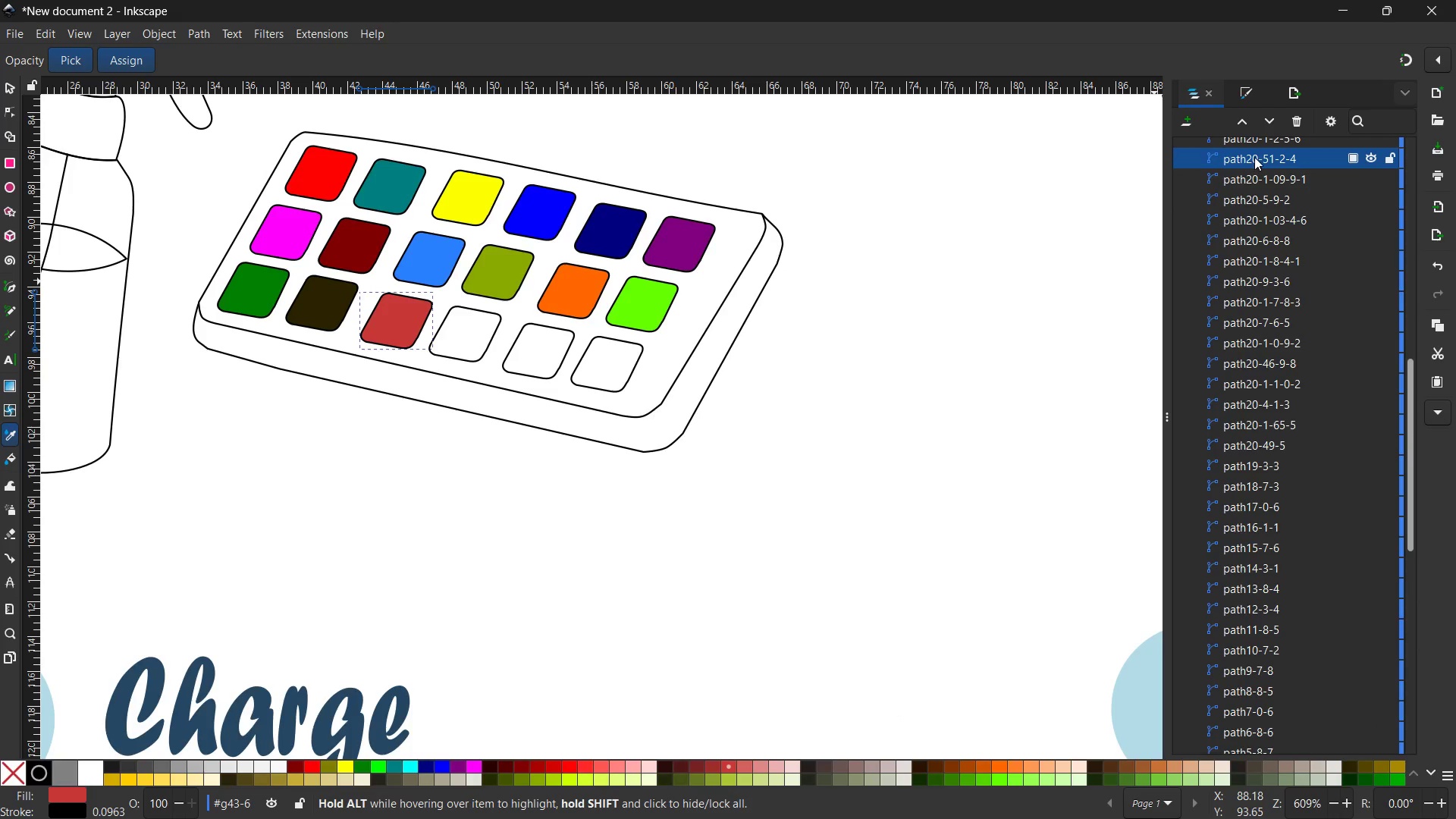 
left_click([1255, 138])
 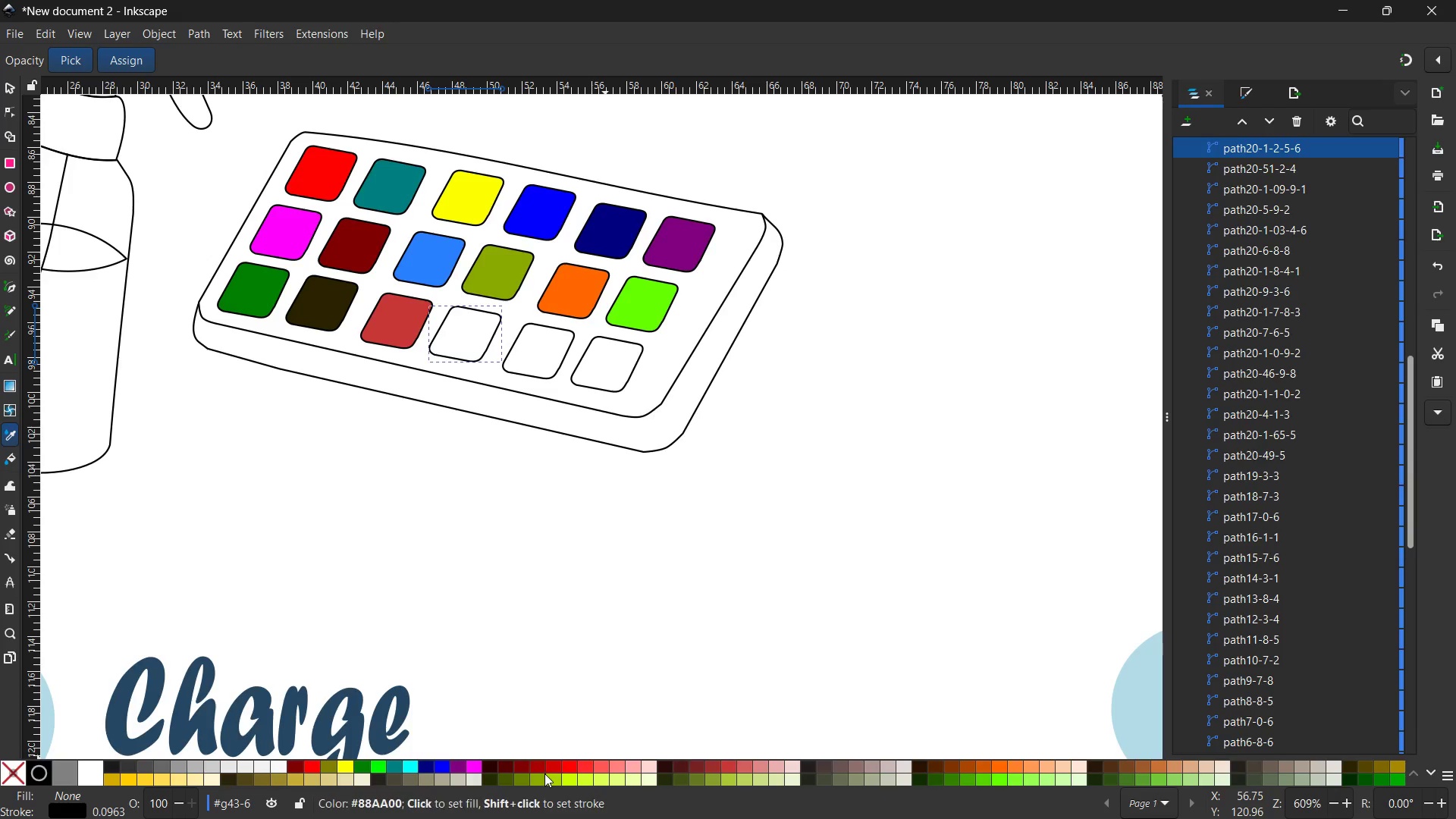 
left_click([575, 780])
 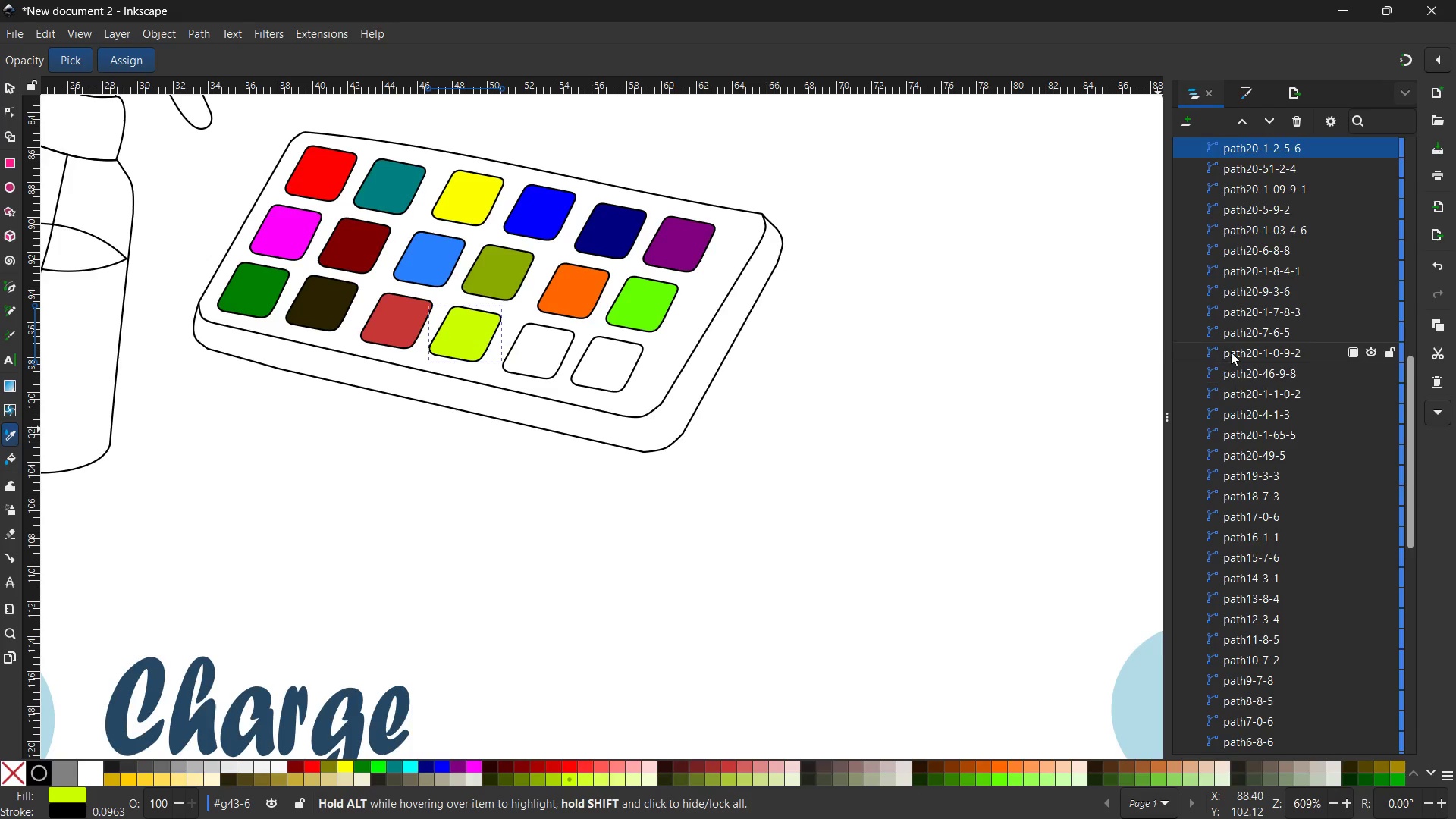 
scroll: coordinate [1231, 352], scroll_direction: up, amount: 2.0
 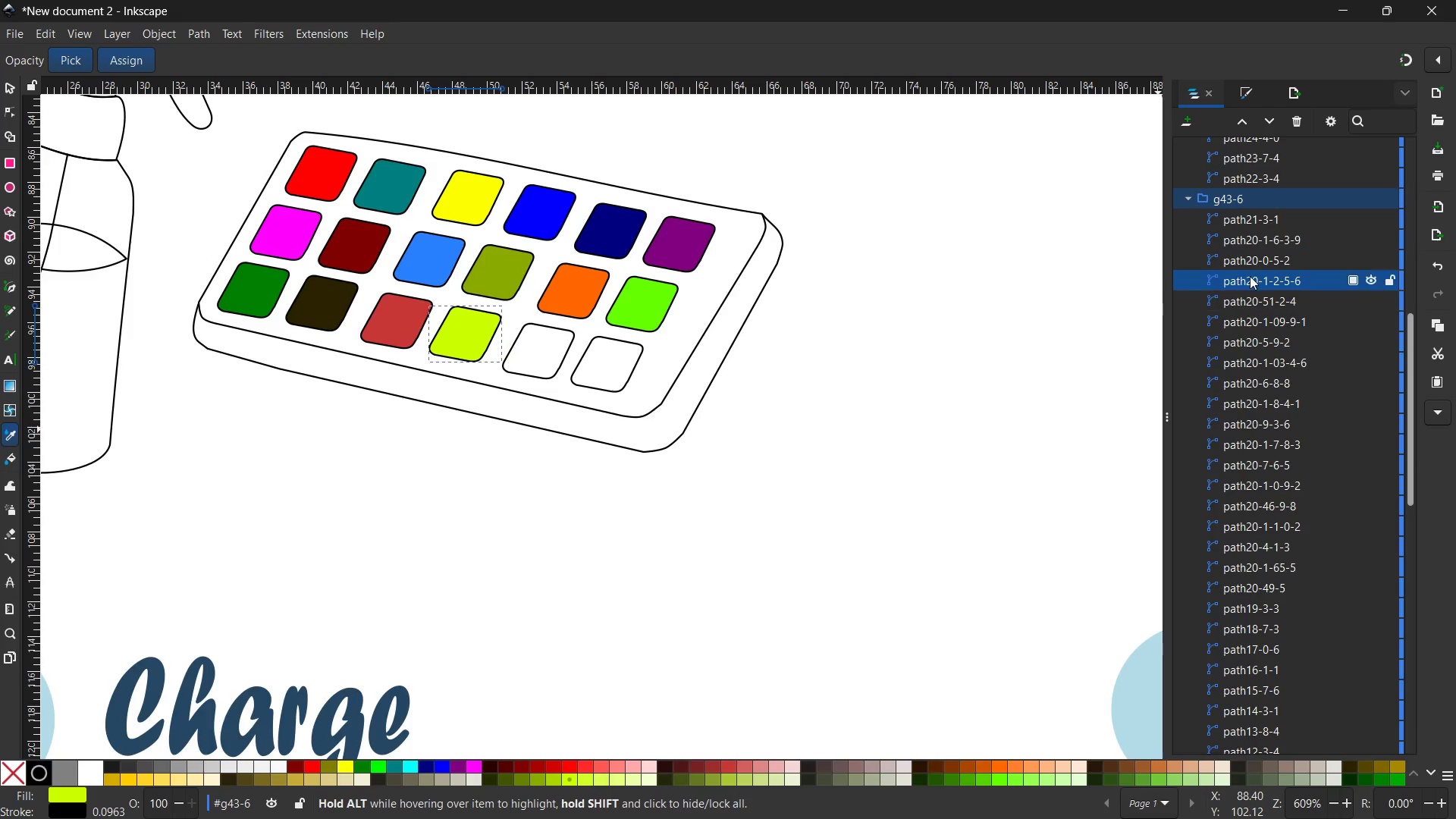 
left_click([1256, 259])
 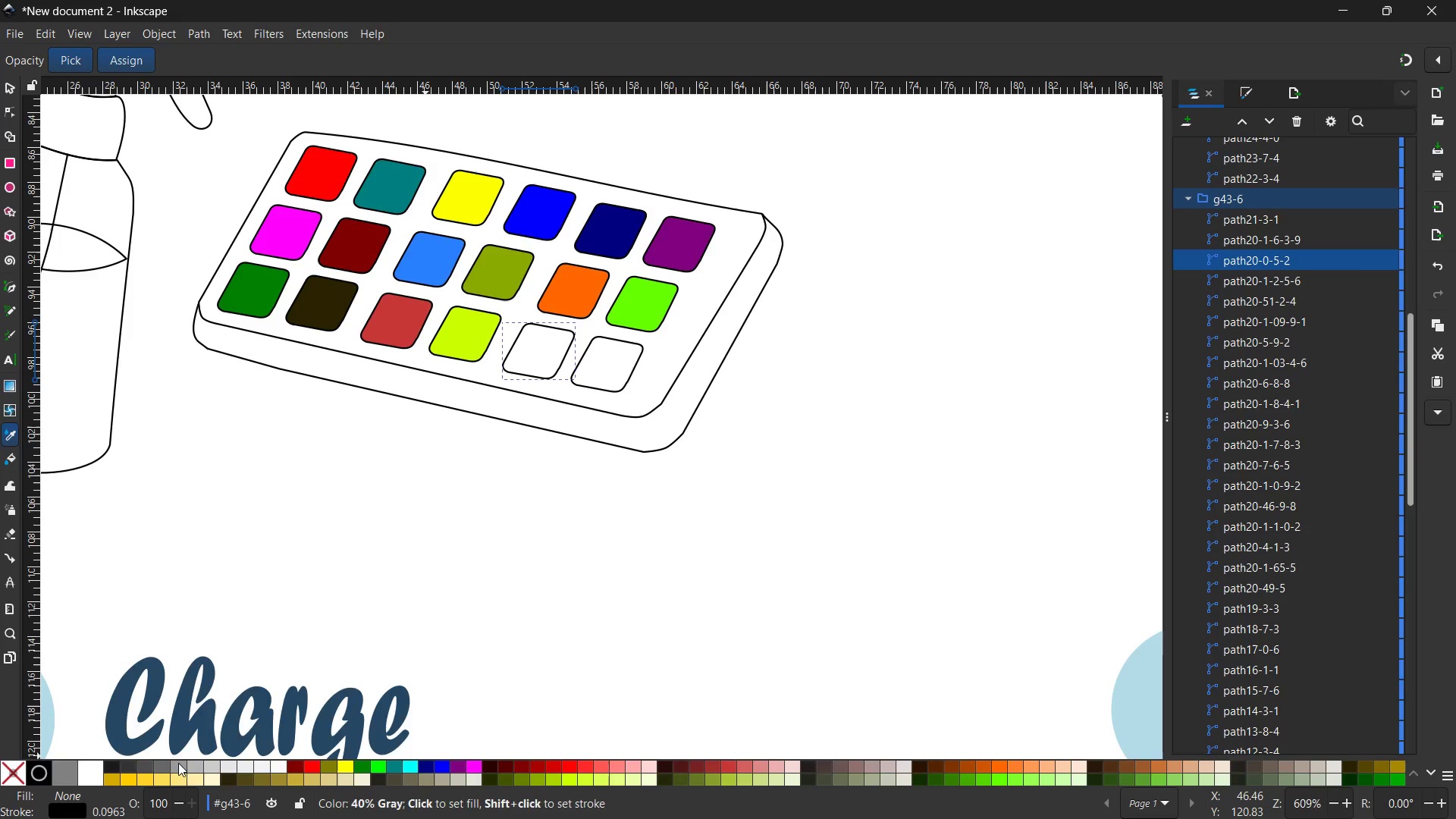 
left_click([108, 766])
 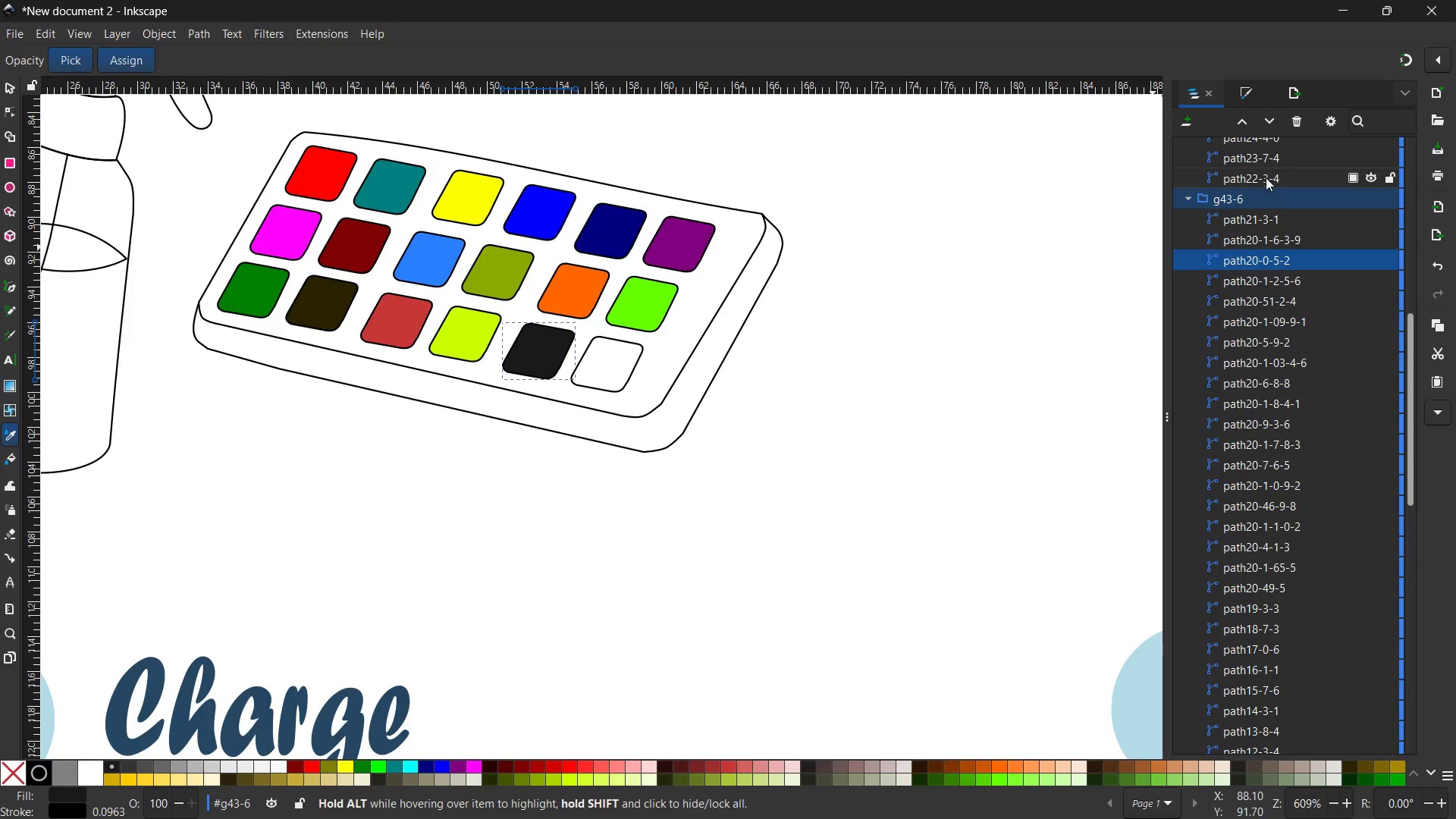 
left_click([1278, 234])
 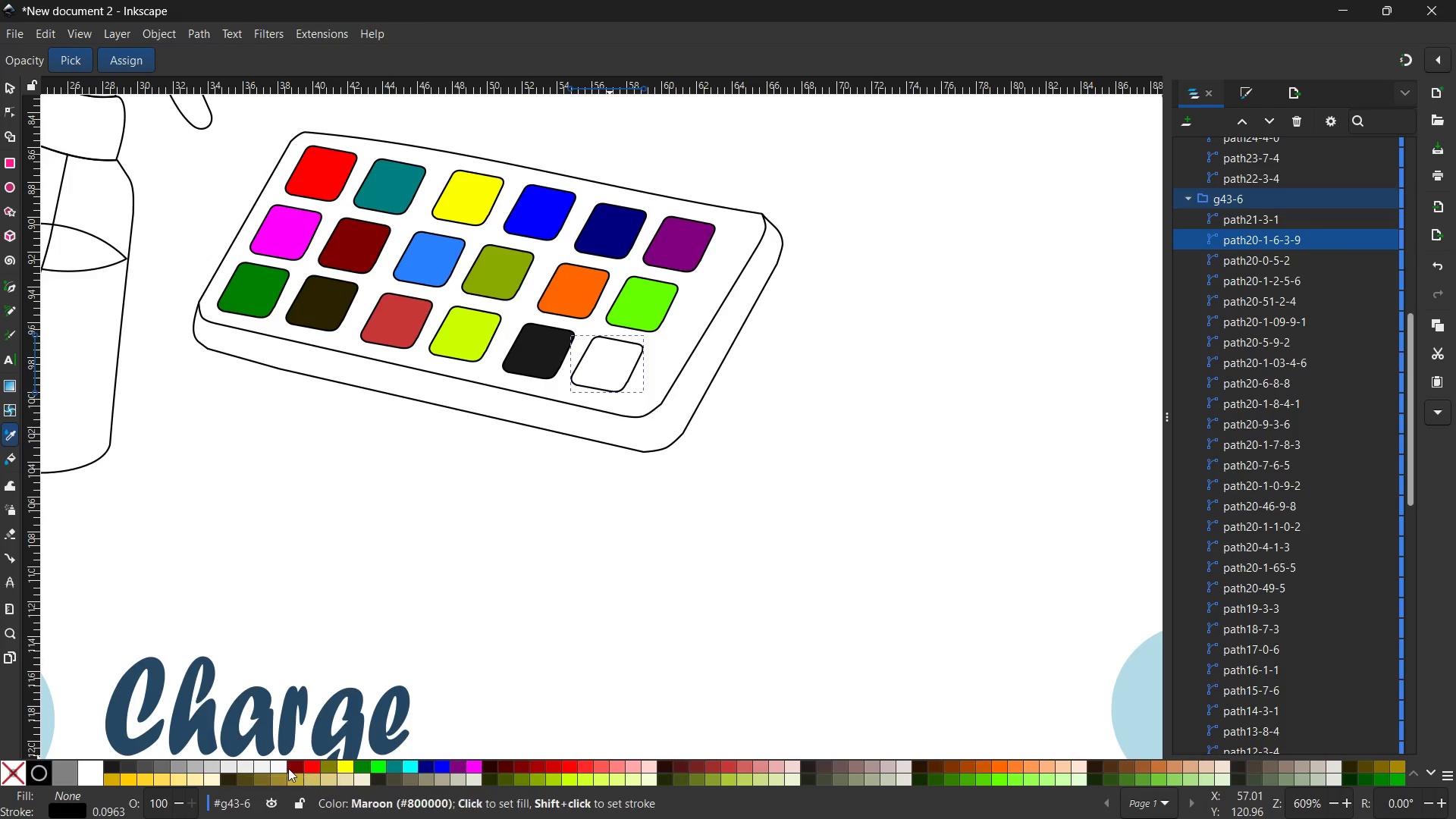 
wait(10.2)
 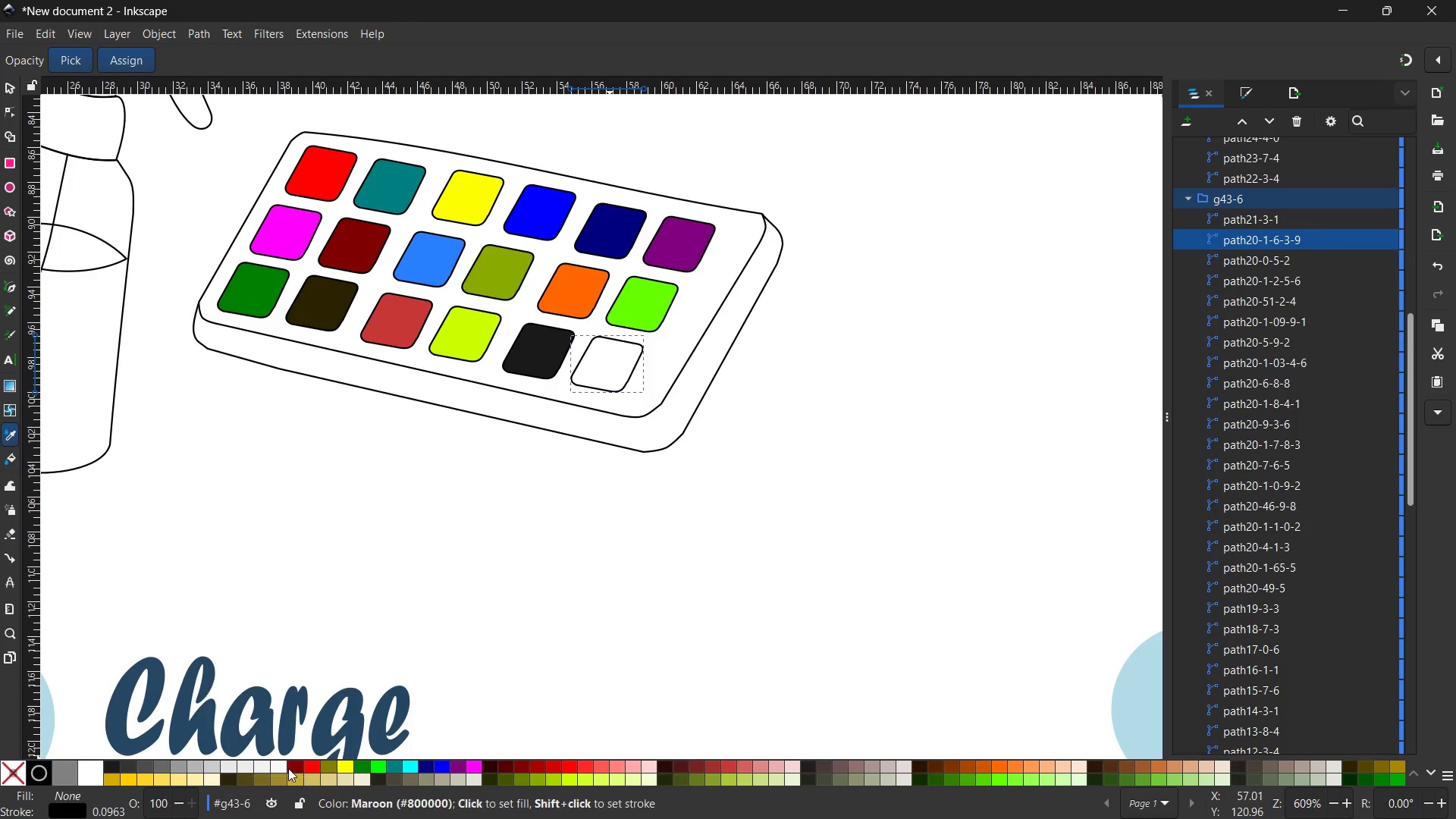 
left_click([958, 764])
 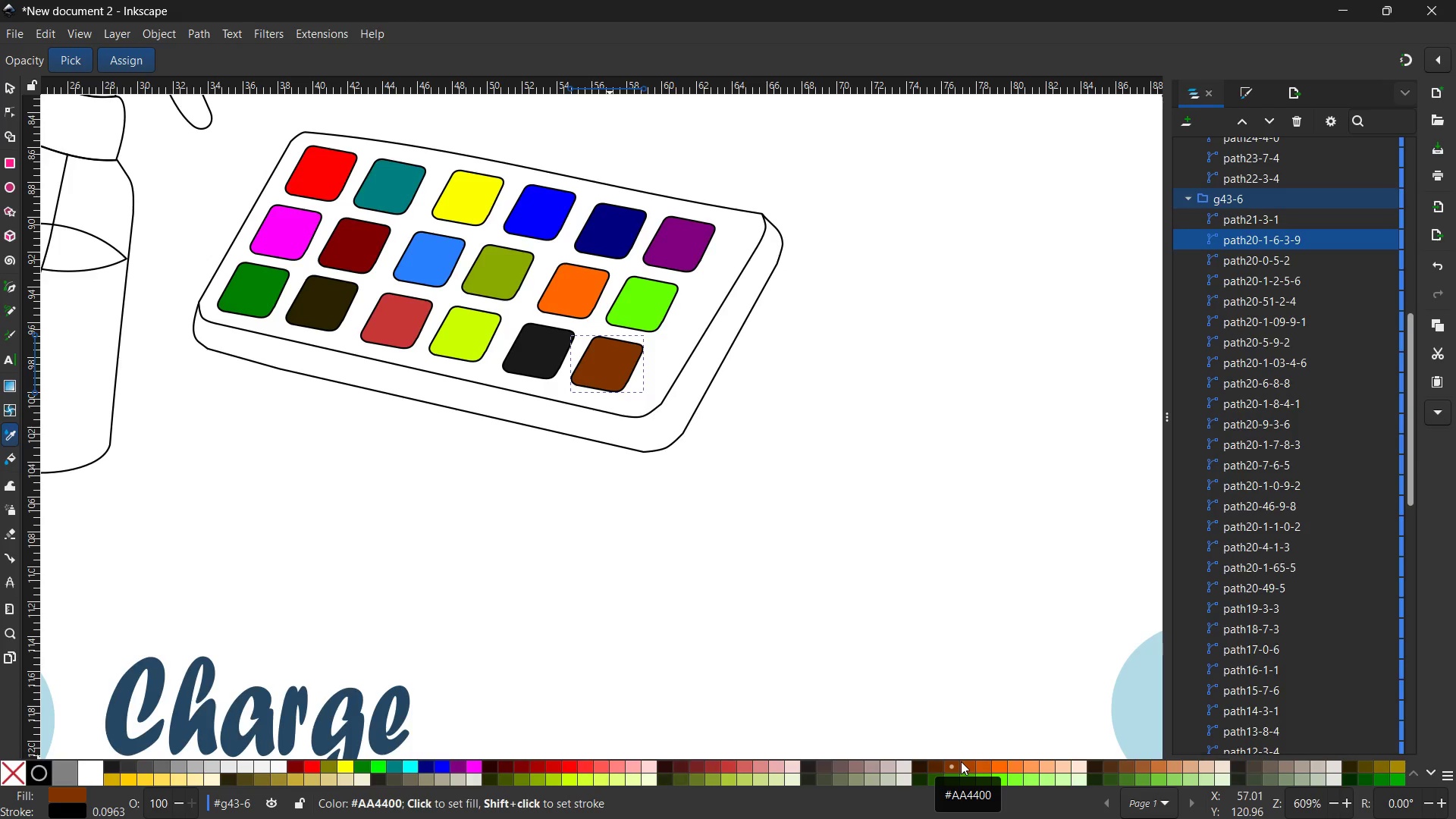 
wait(18.55)
 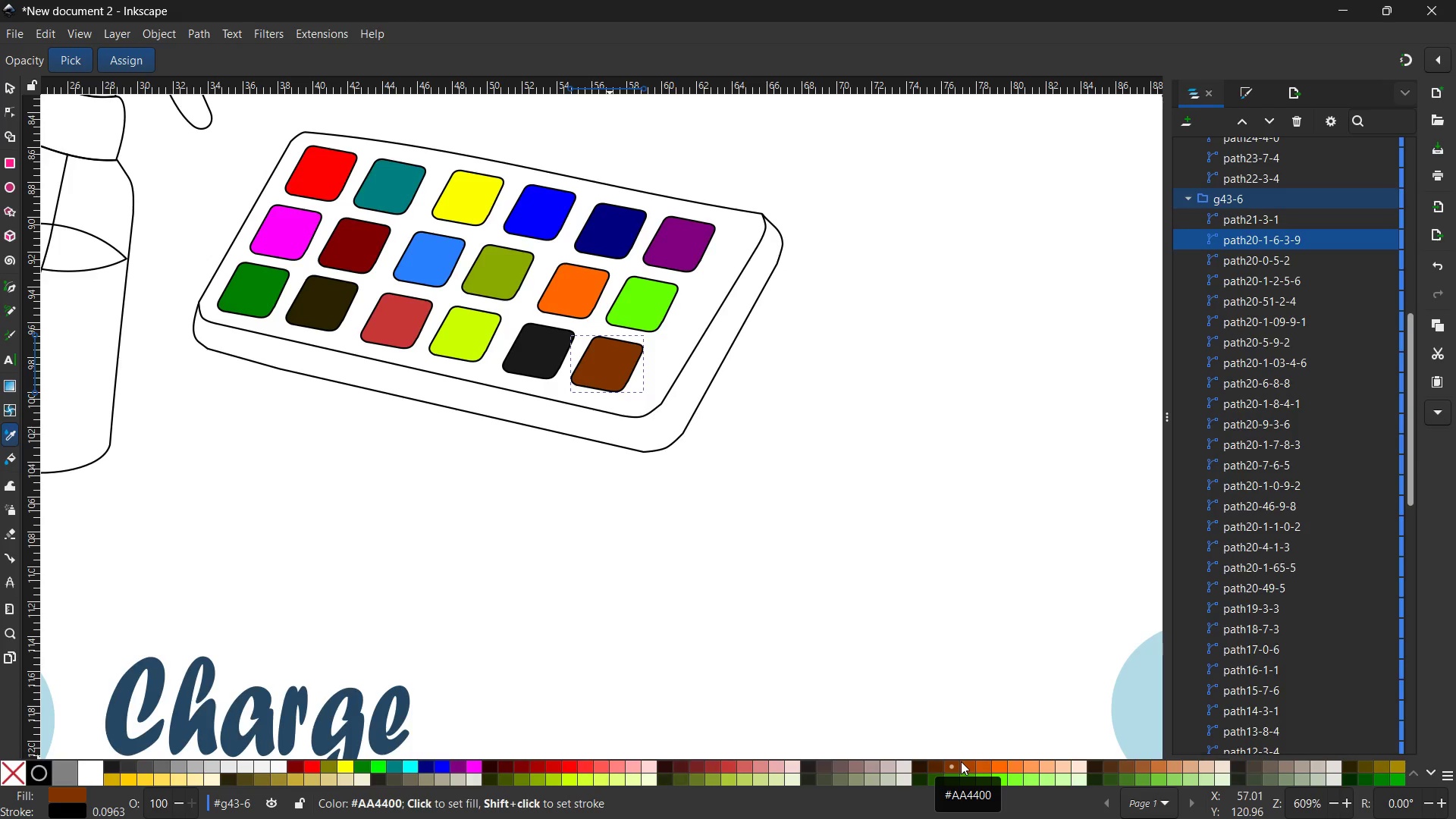 
left_click([5, 83])
 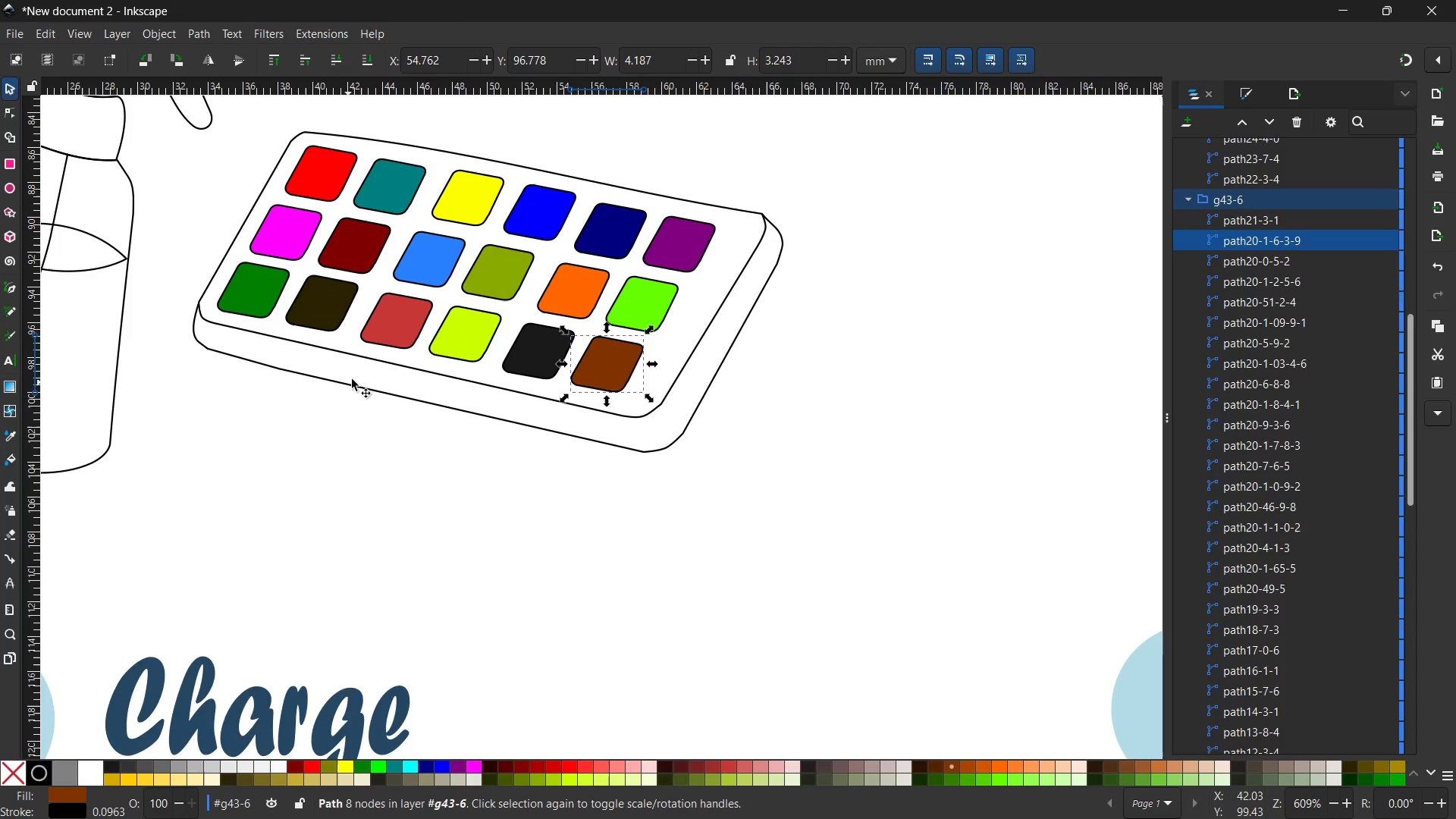 
left_click([399, 366])
 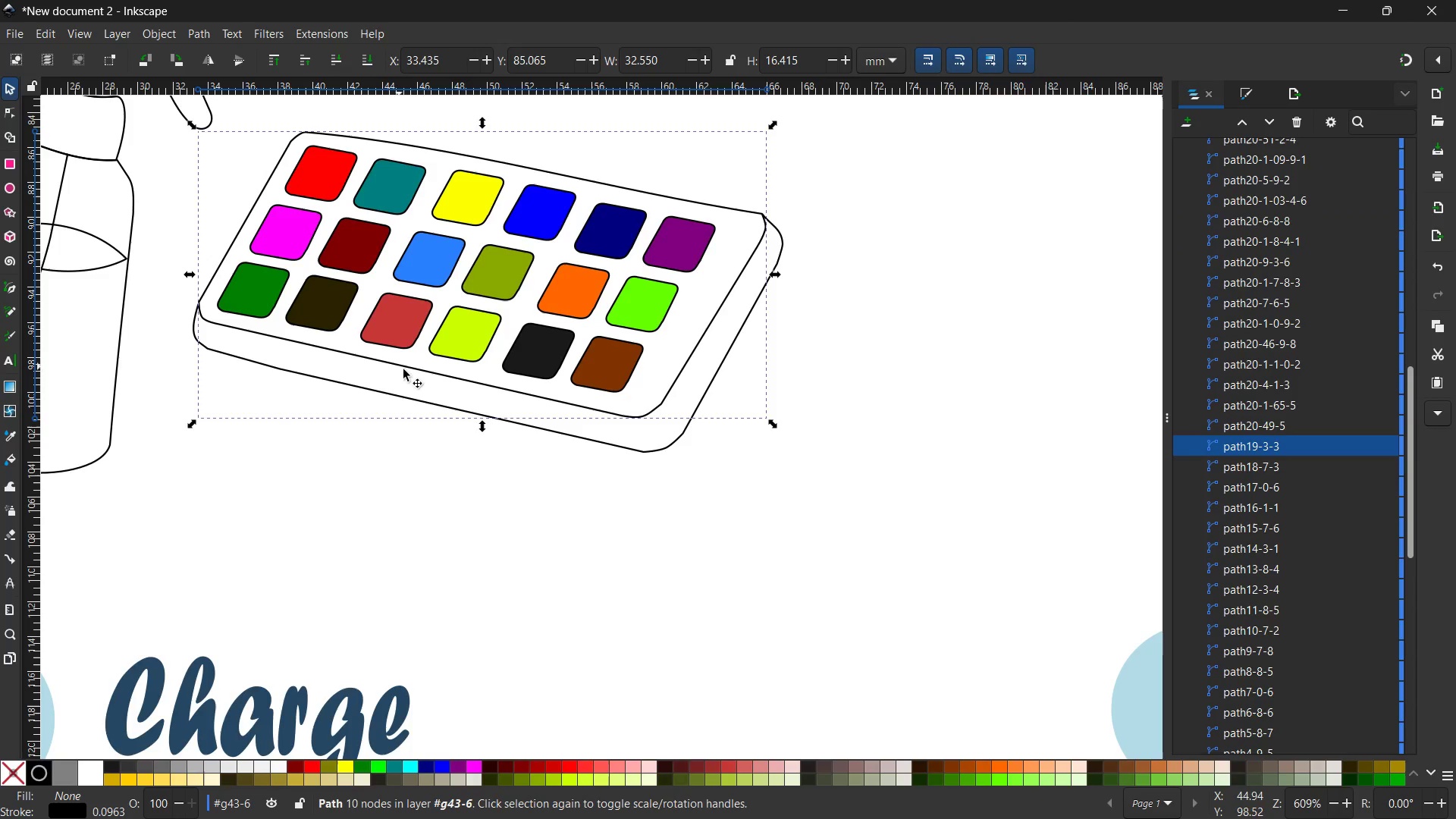 
hold_key(key=ShiftLeft, duration=1.91)
left_click([596, 441])
 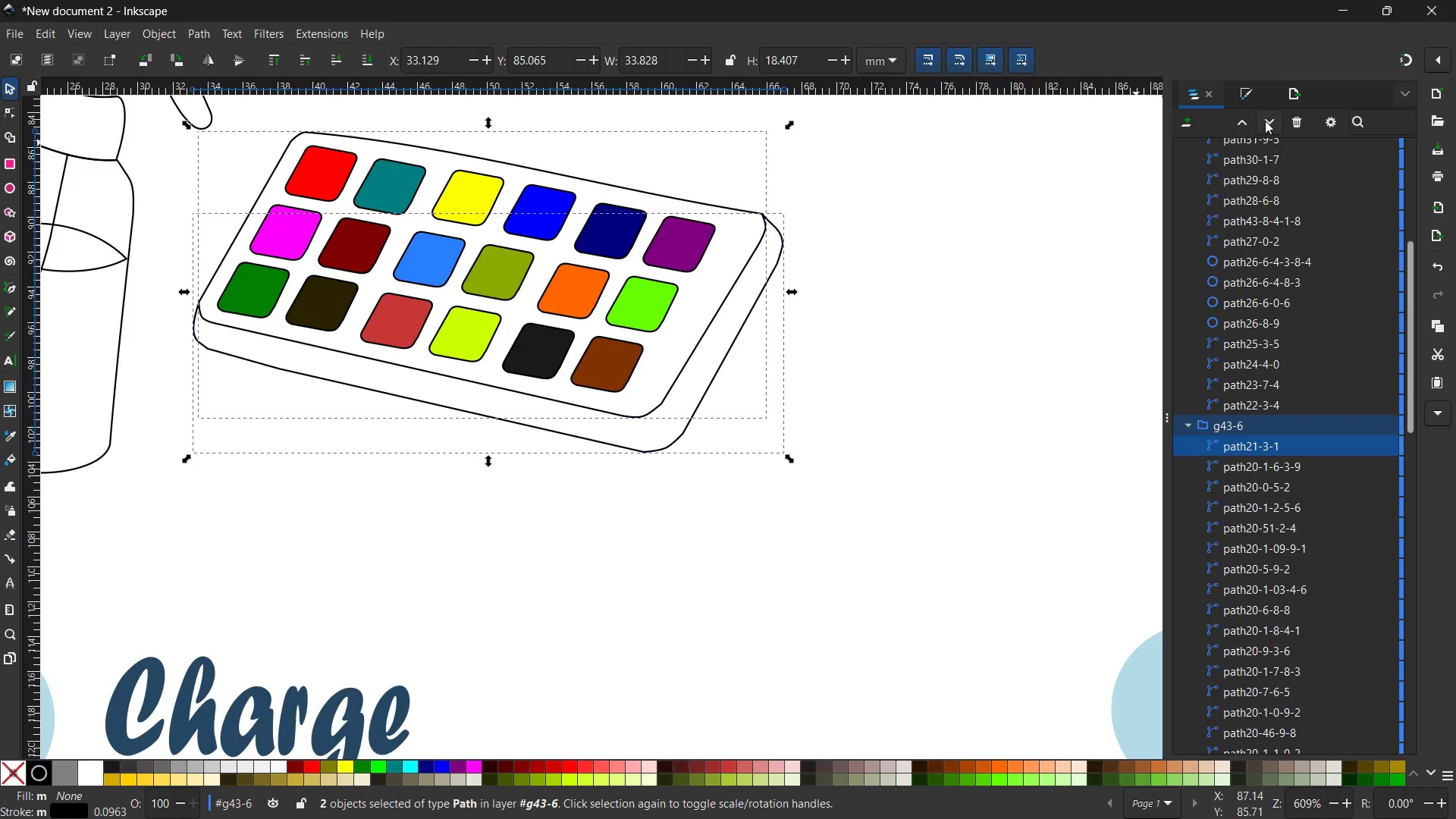 
left_click([1250, 92])
 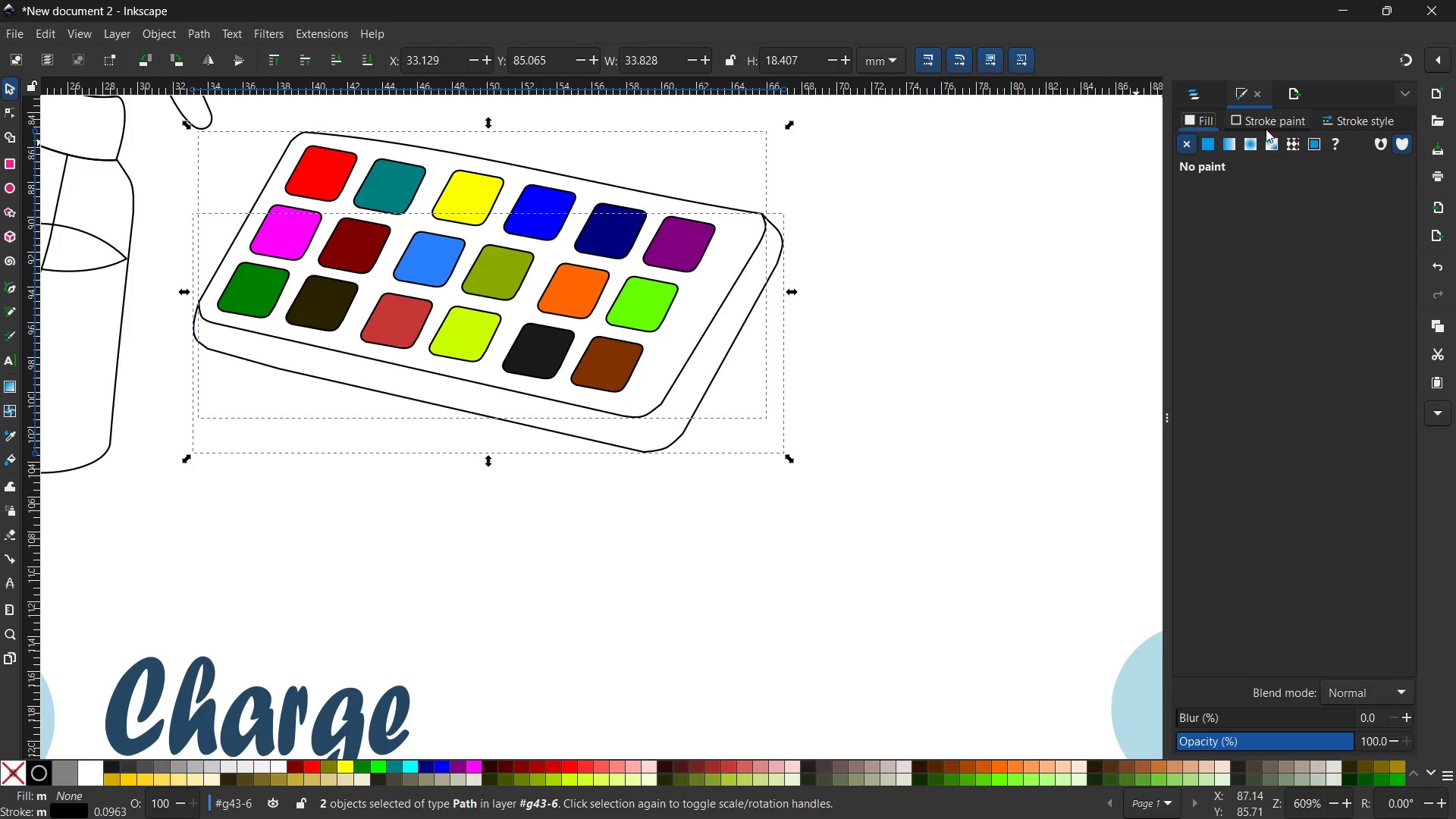 
left_click([1264, 119])
 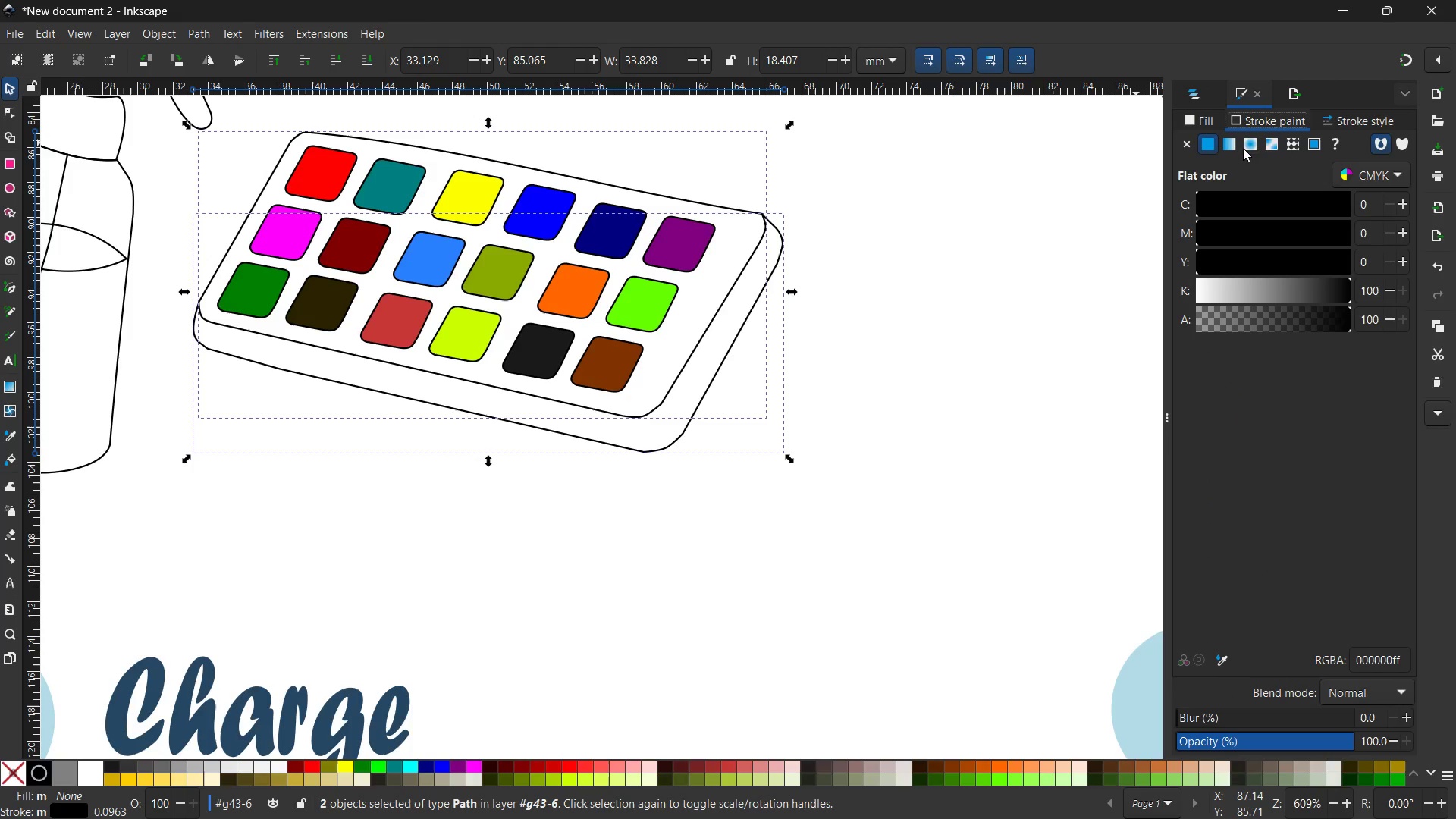 
left_click([1360, 112])
 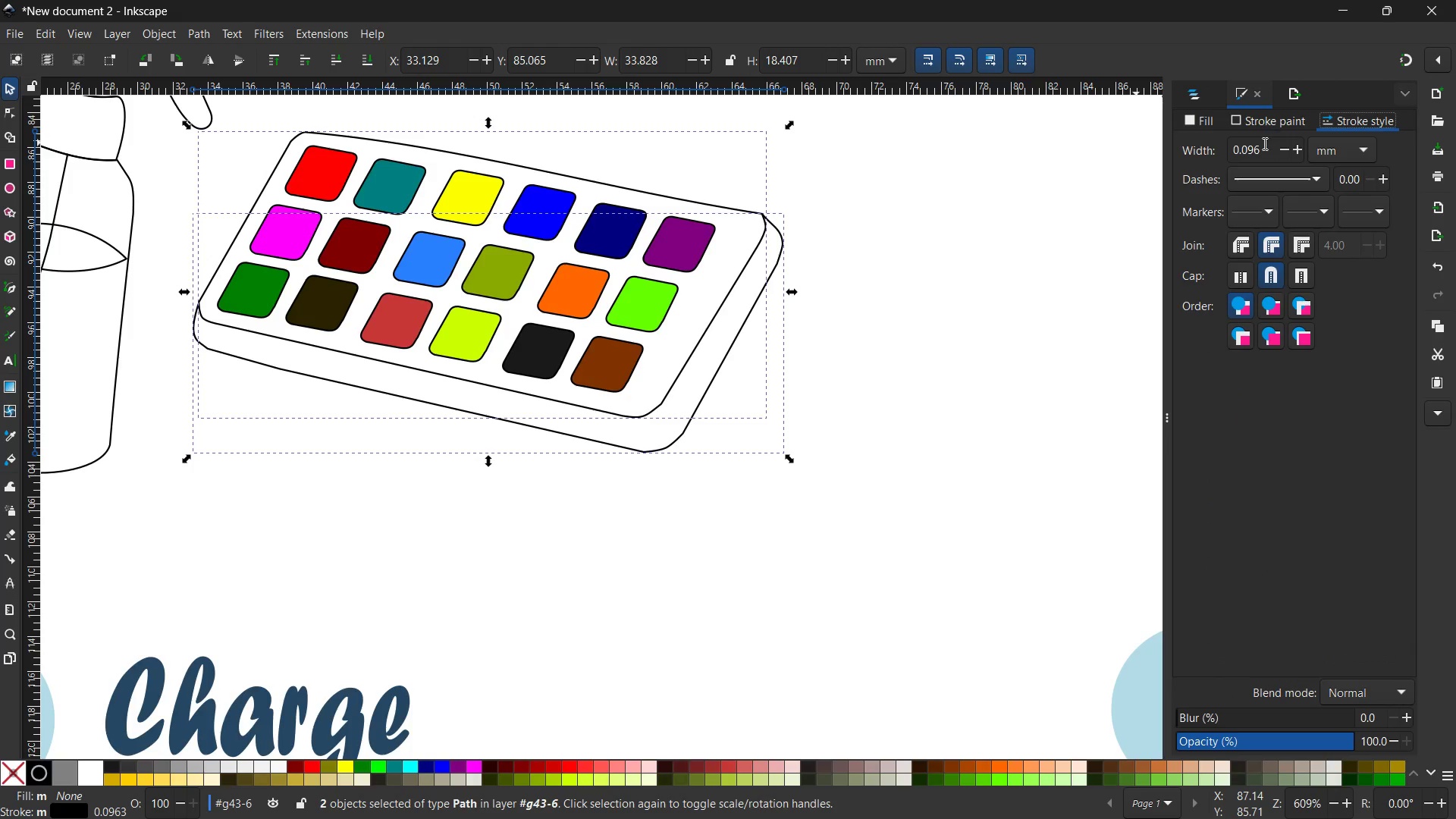 
left_click_drag(start_coordinate=[1263, 145], to_coordinate=[1196, 143])
 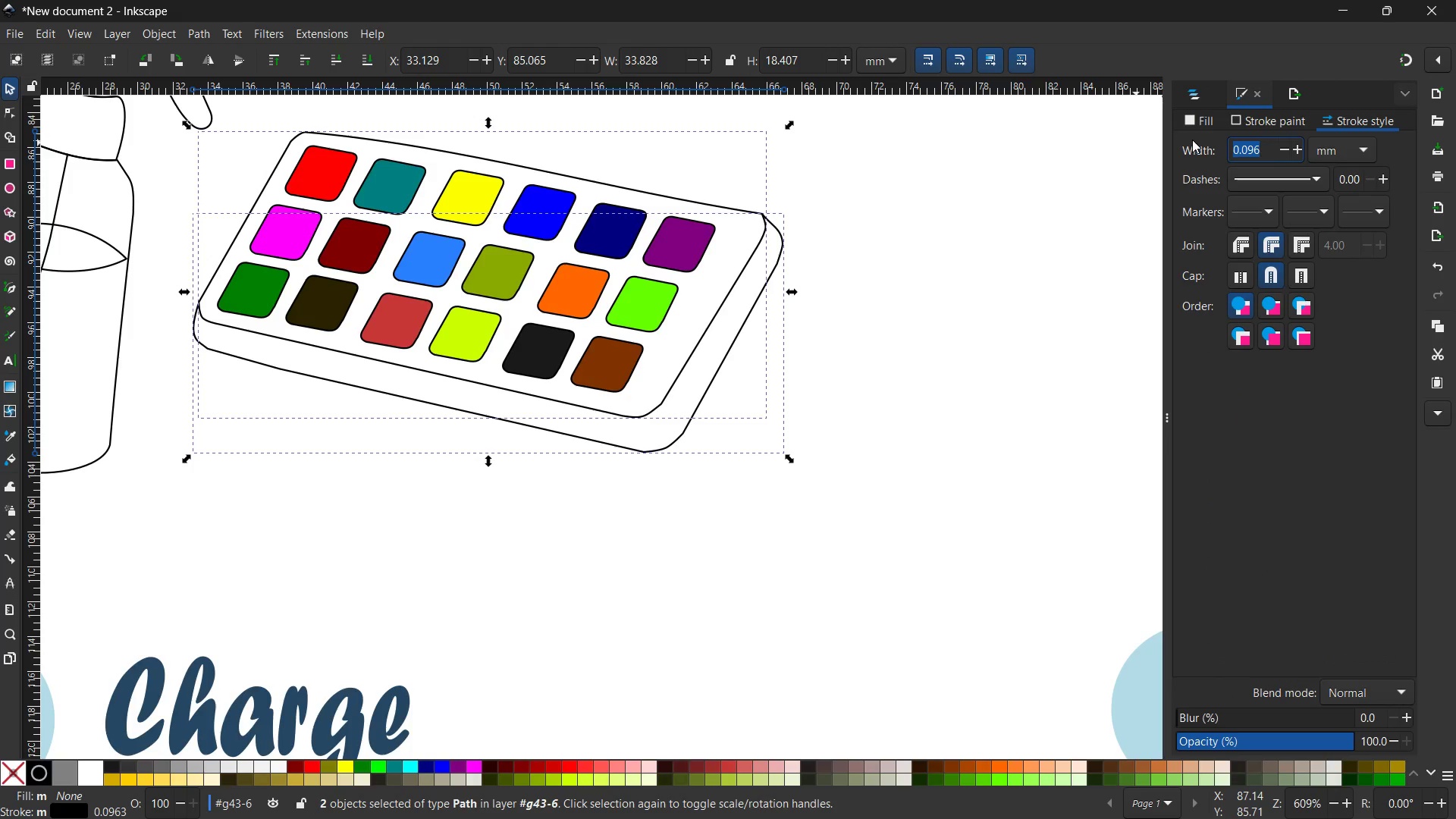 
key(Numpad1)
 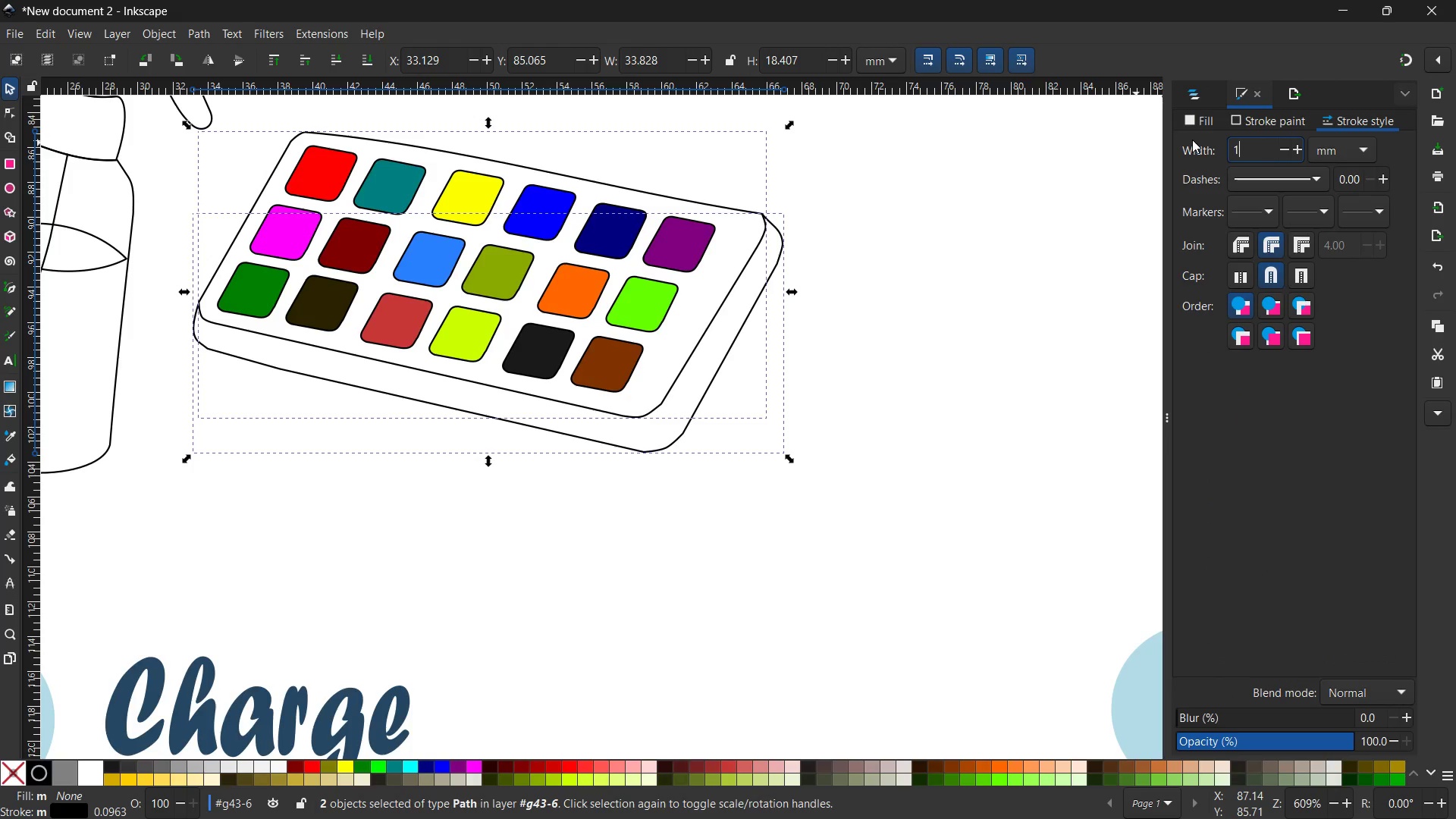 
key(NumpadDecimal)
 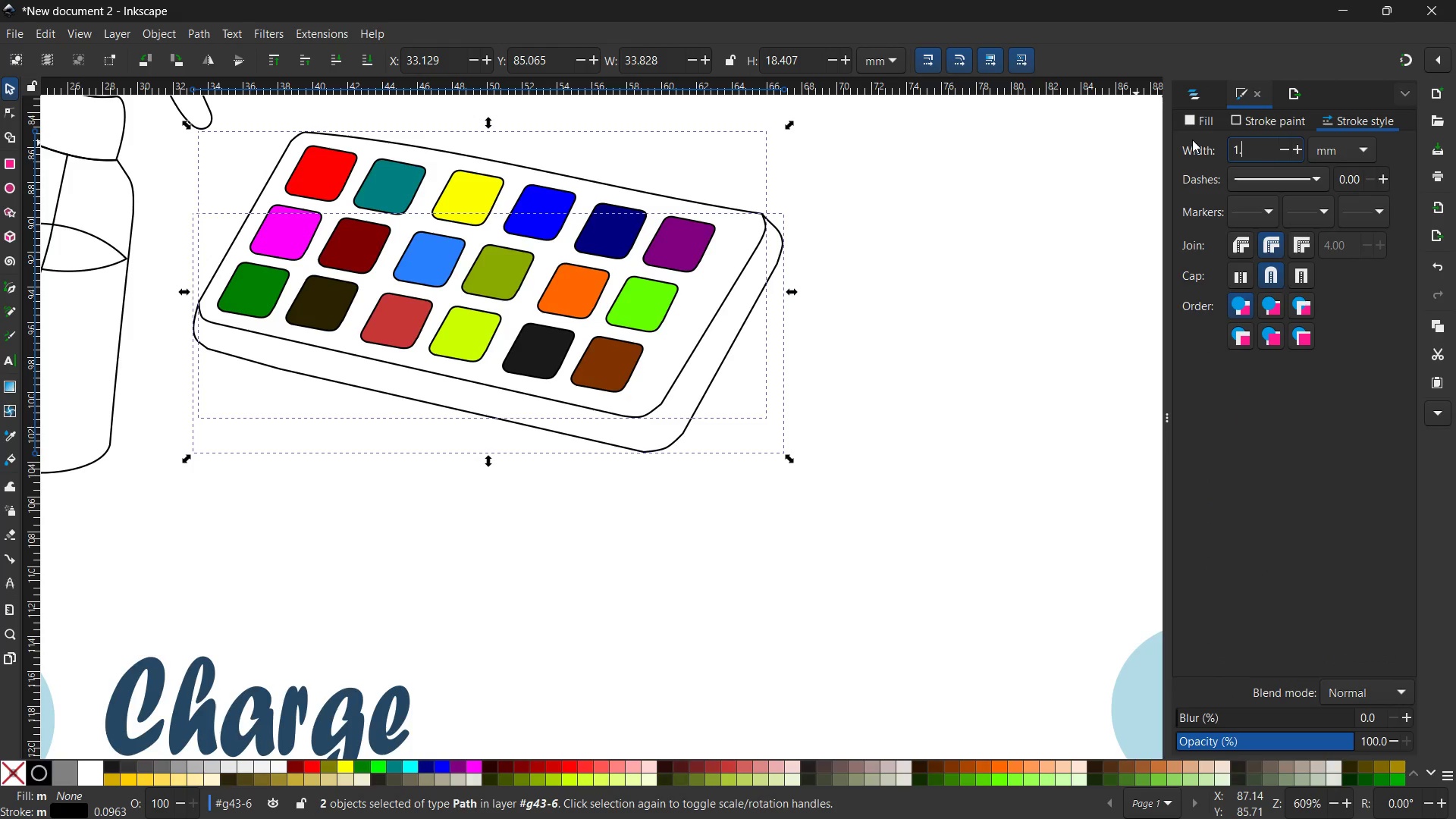 
key(Numpad0)
 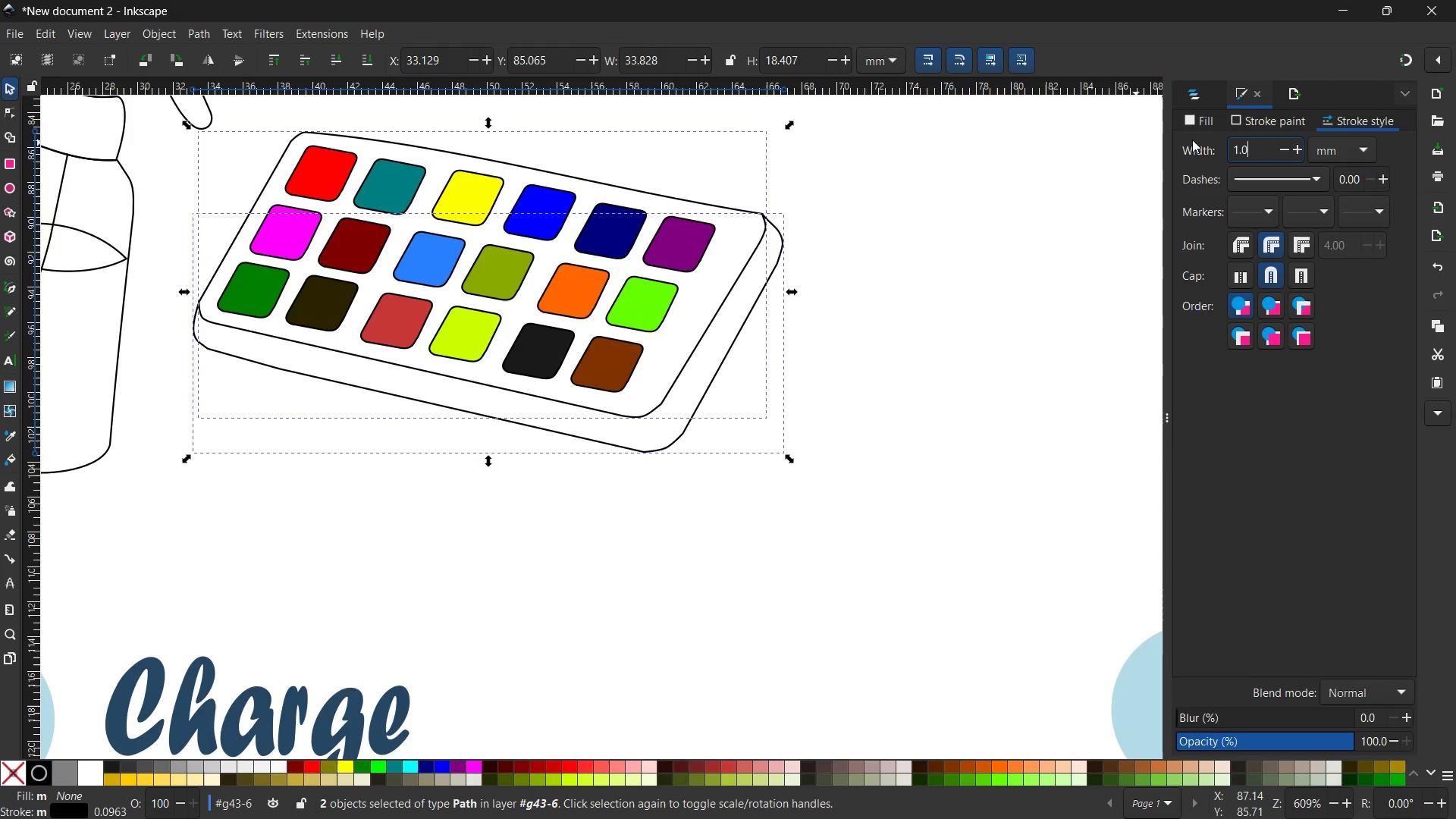 
key(Enter)
 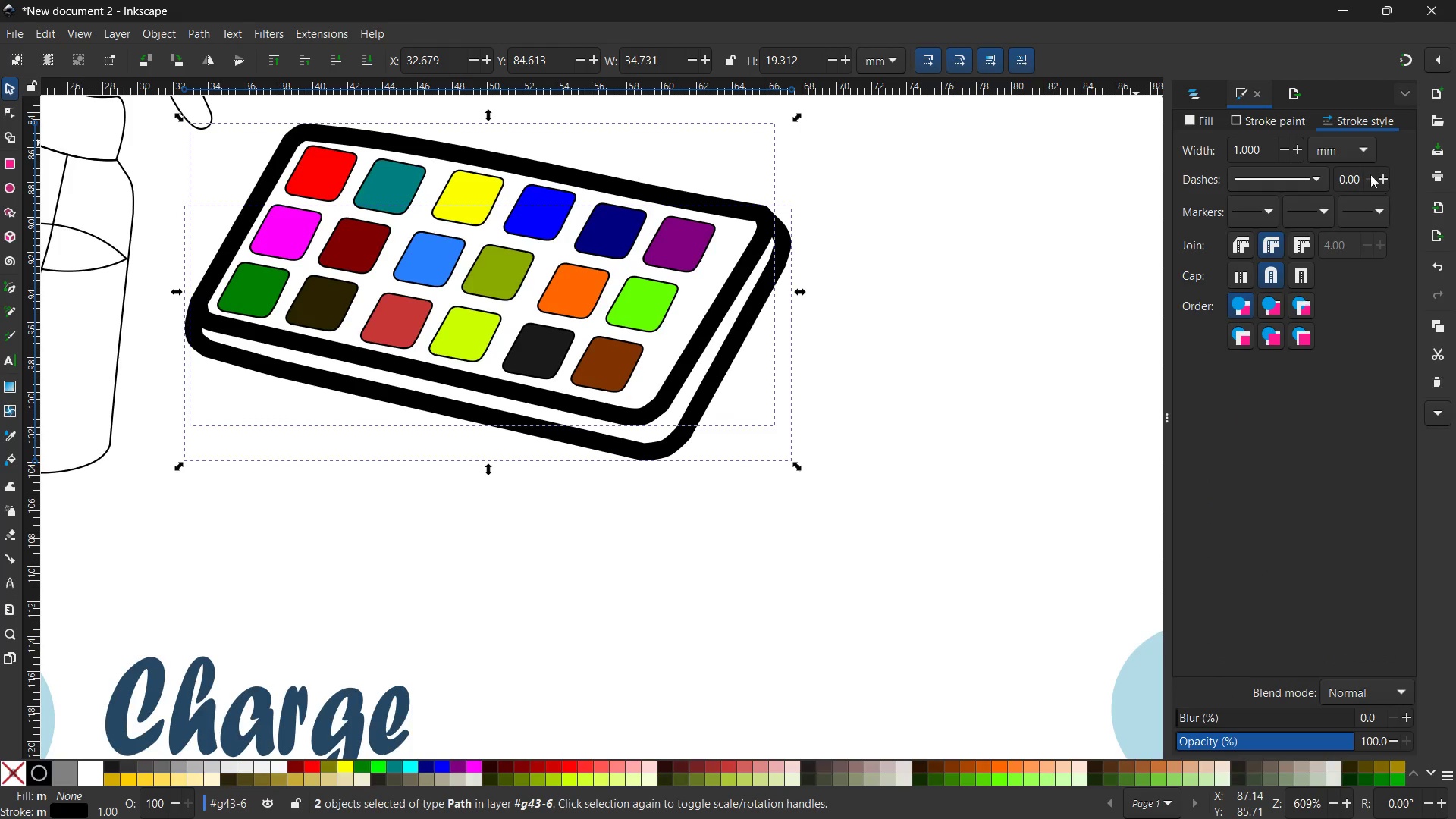 
left_click([1289, 152])
 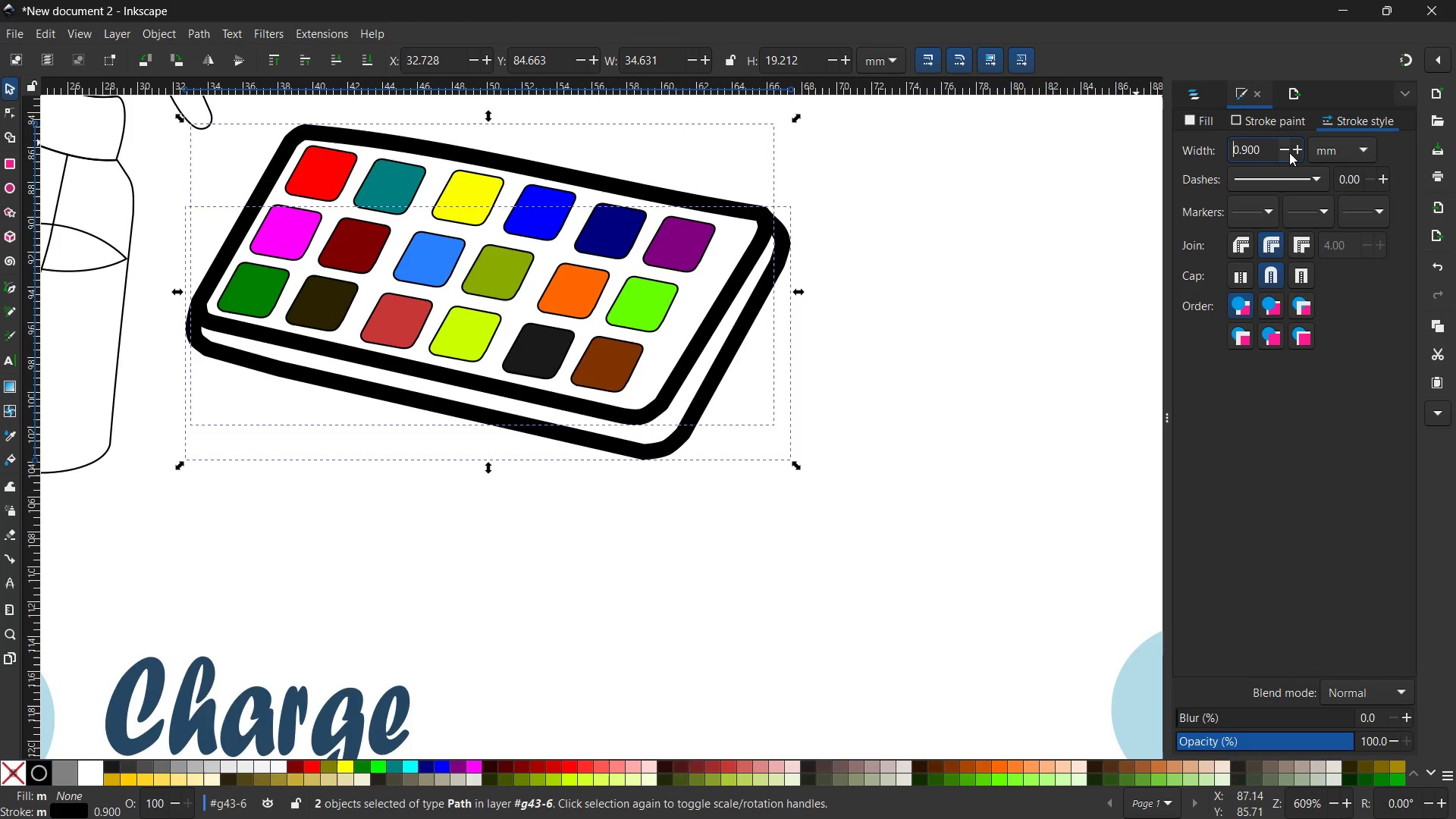 
double_click([1289, 152])
 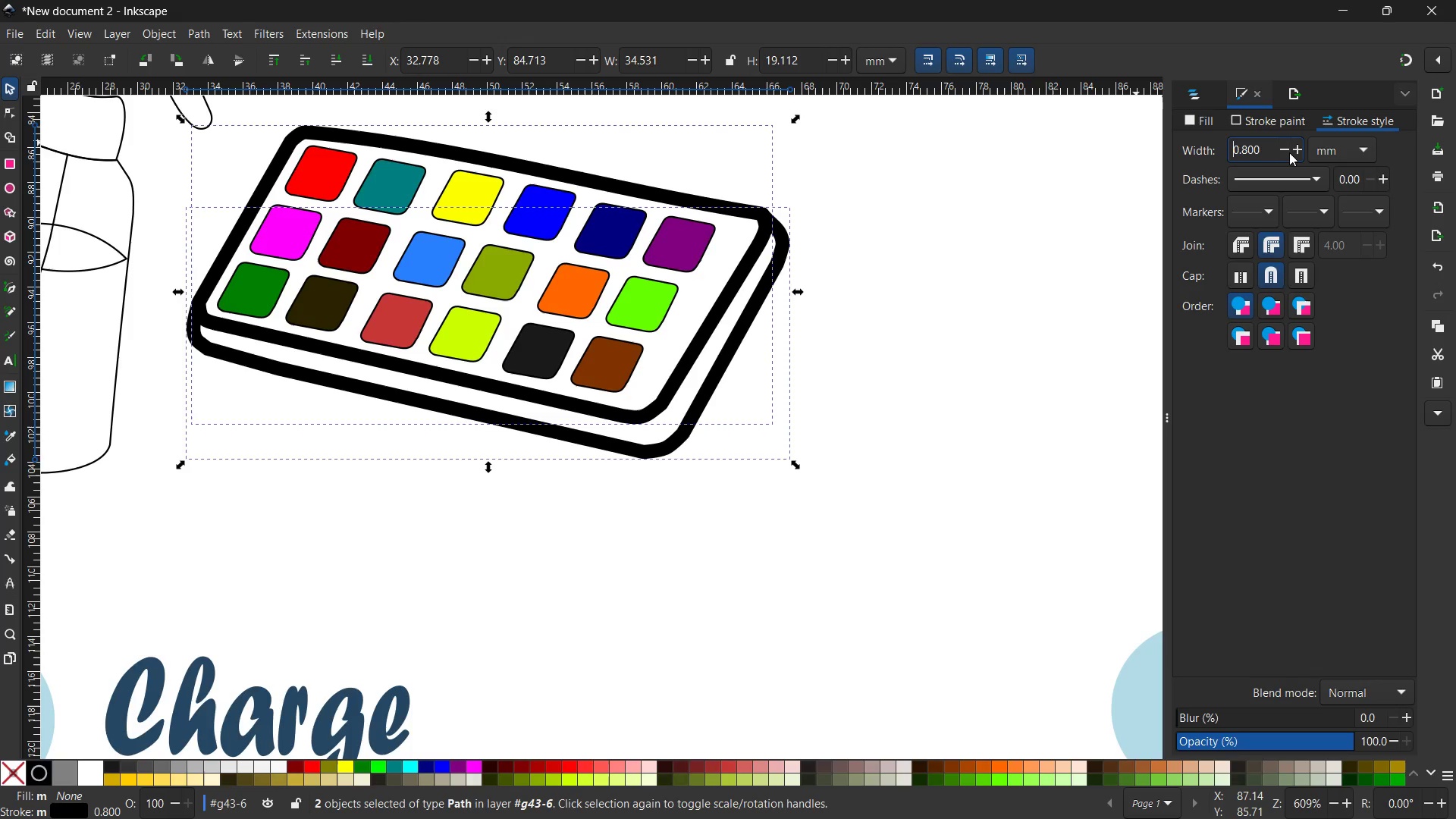 
triple_click([1289, 152])
 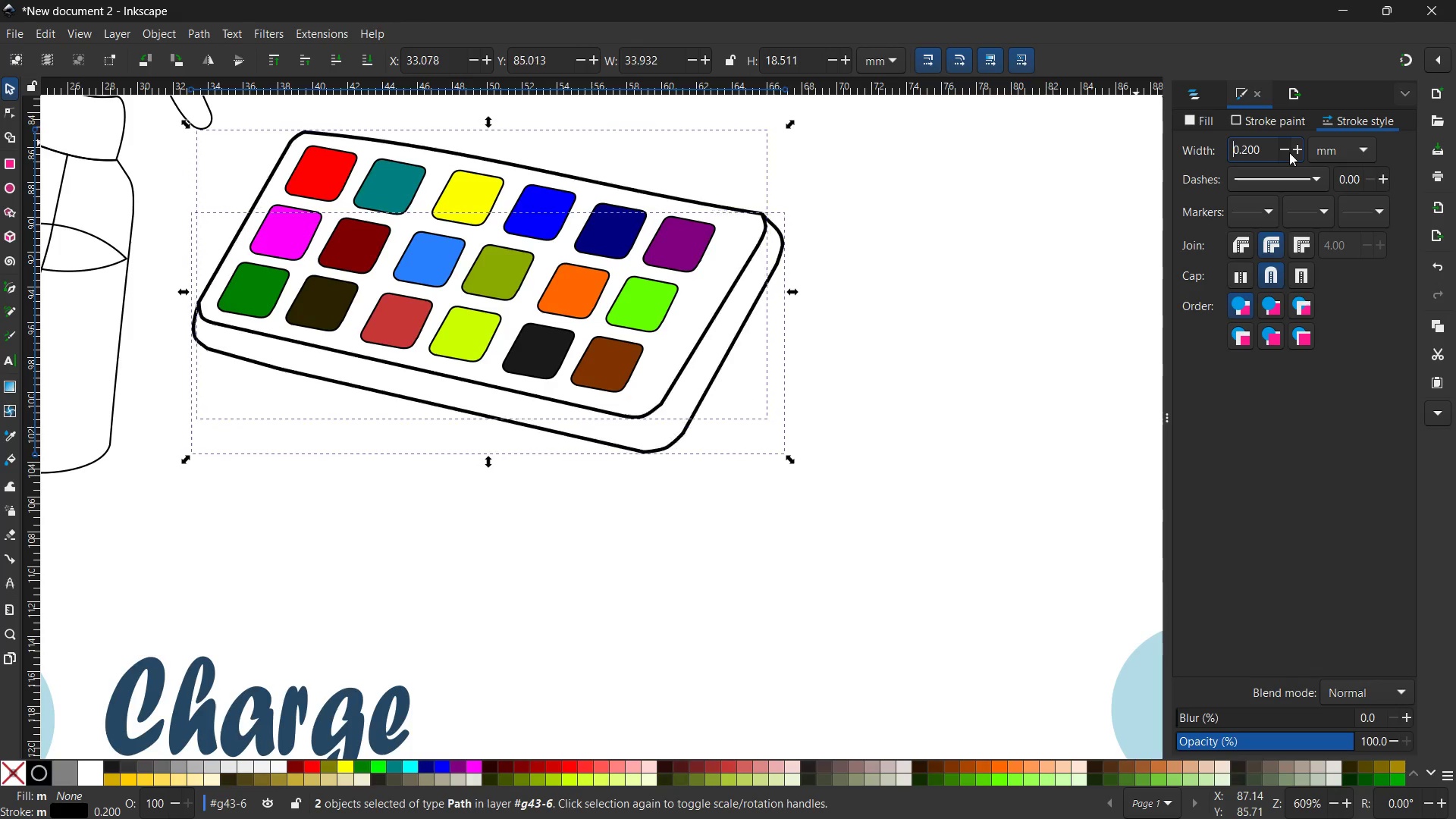 
triple_click([1289, 152])
 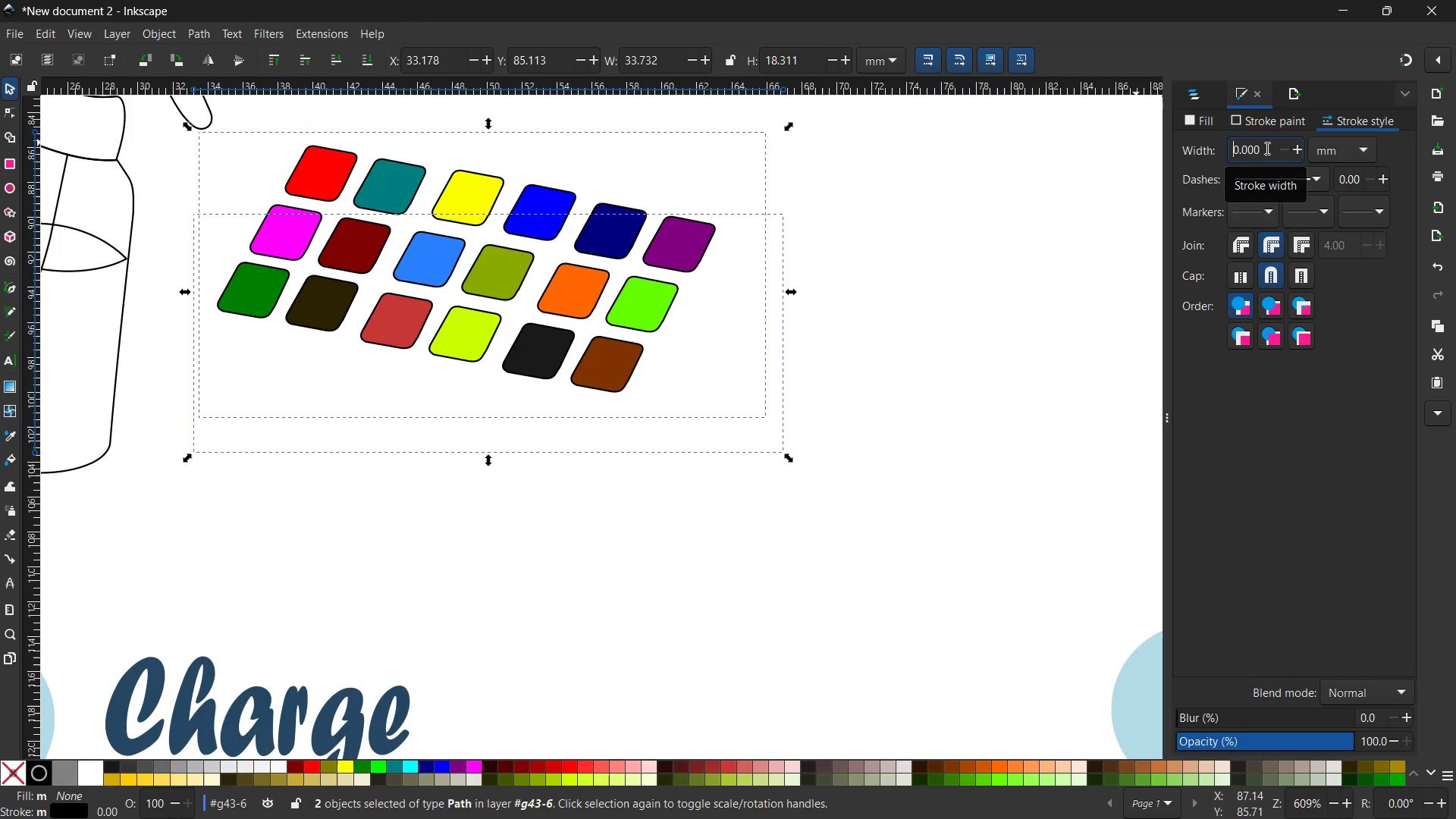 
left_click_drag(start_coordinate=[1266, 148], to_coordinate=[1209, 147])
 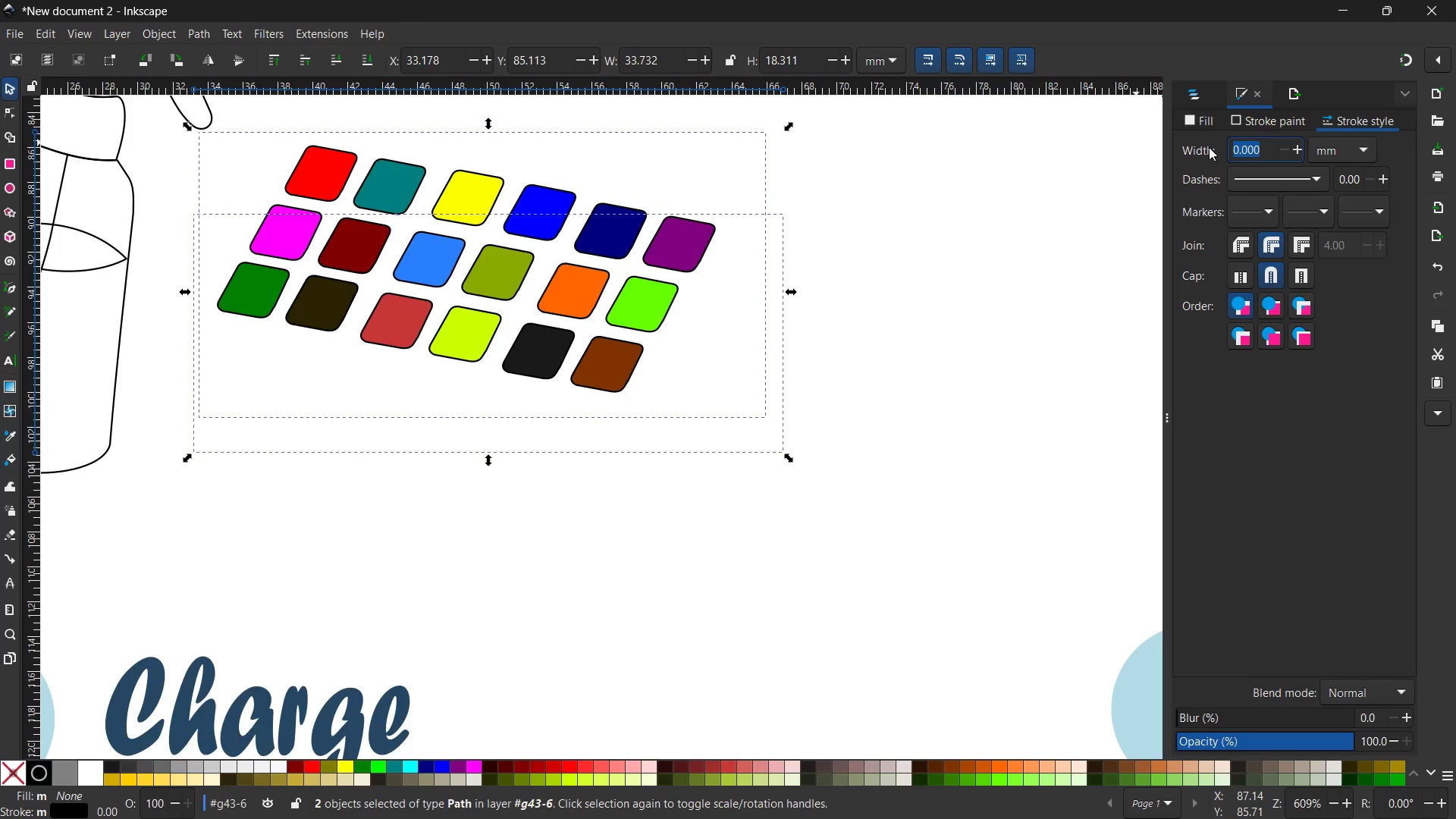 
key(Numpad0)
 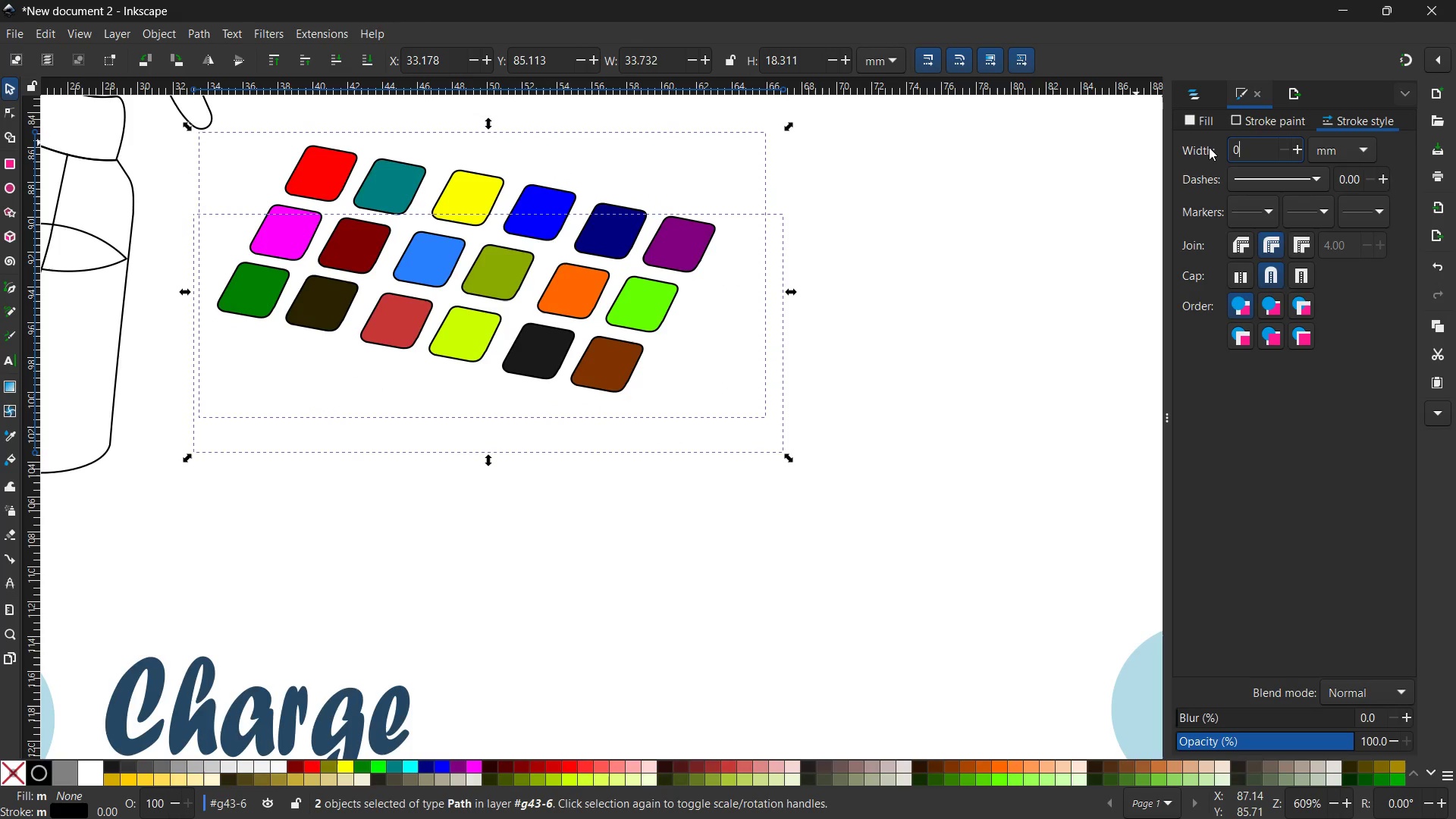 
key(NumpadDecimal)
 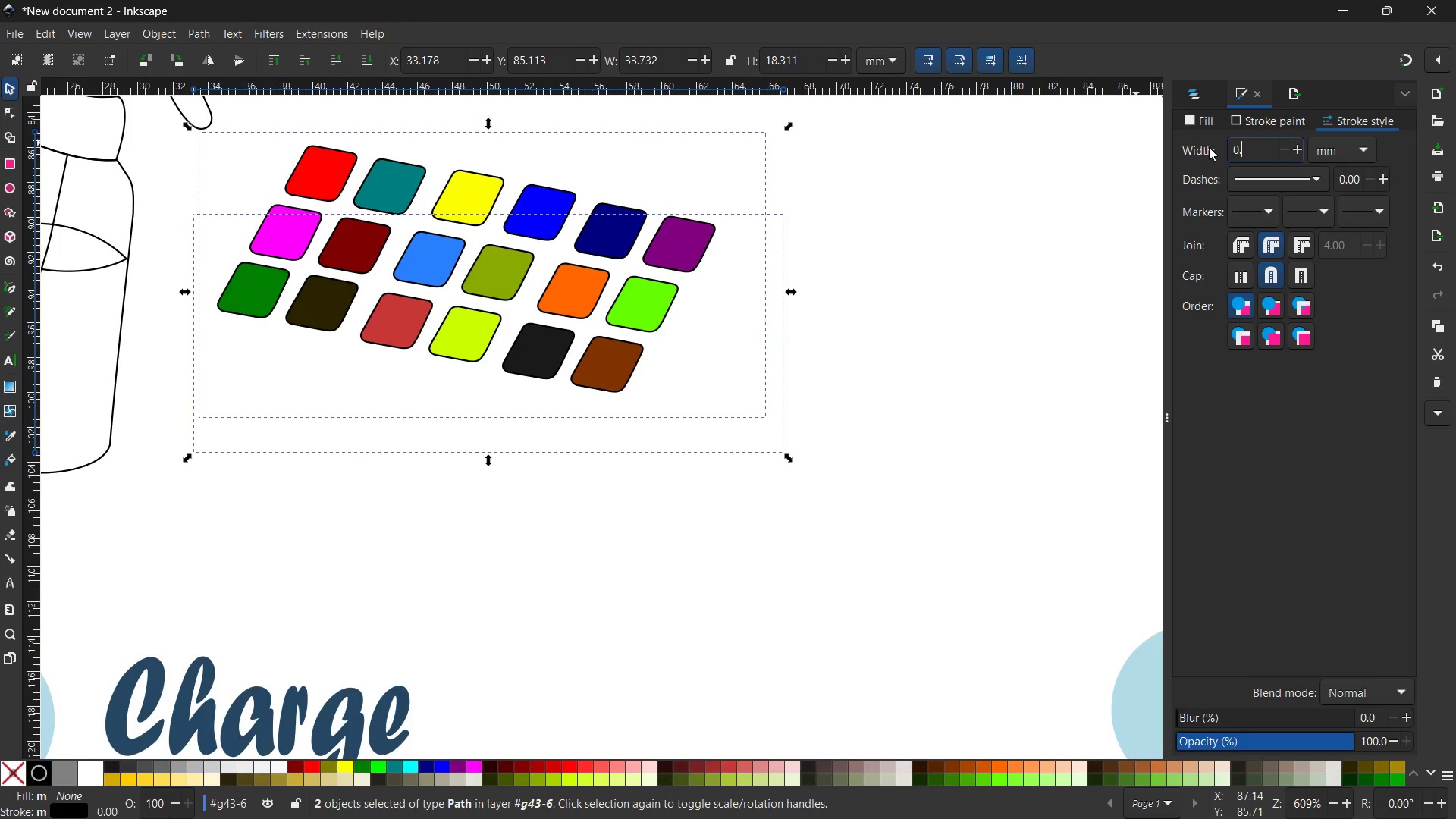 
key(Numpad9)
 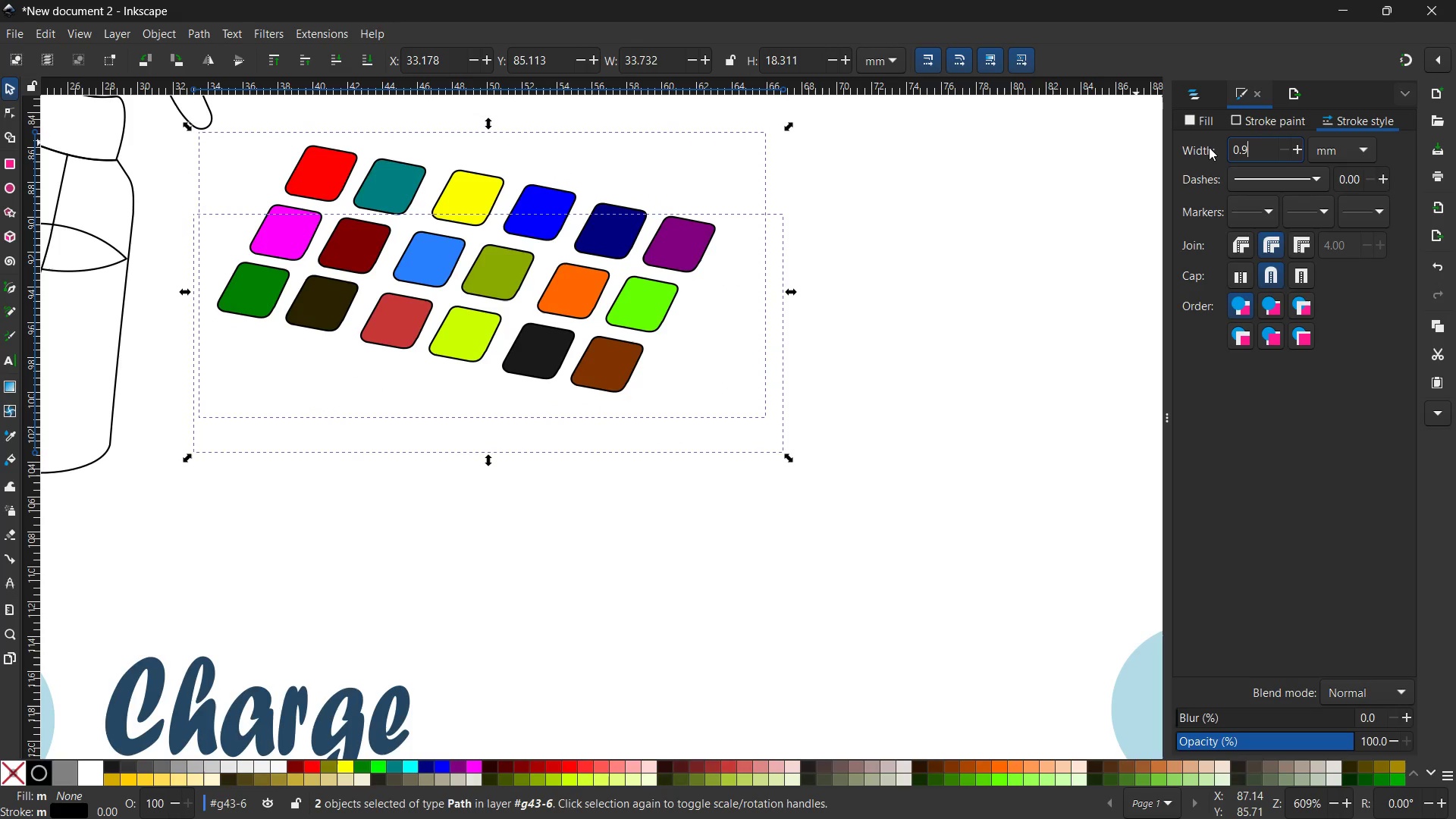 
key(Numpad0)
 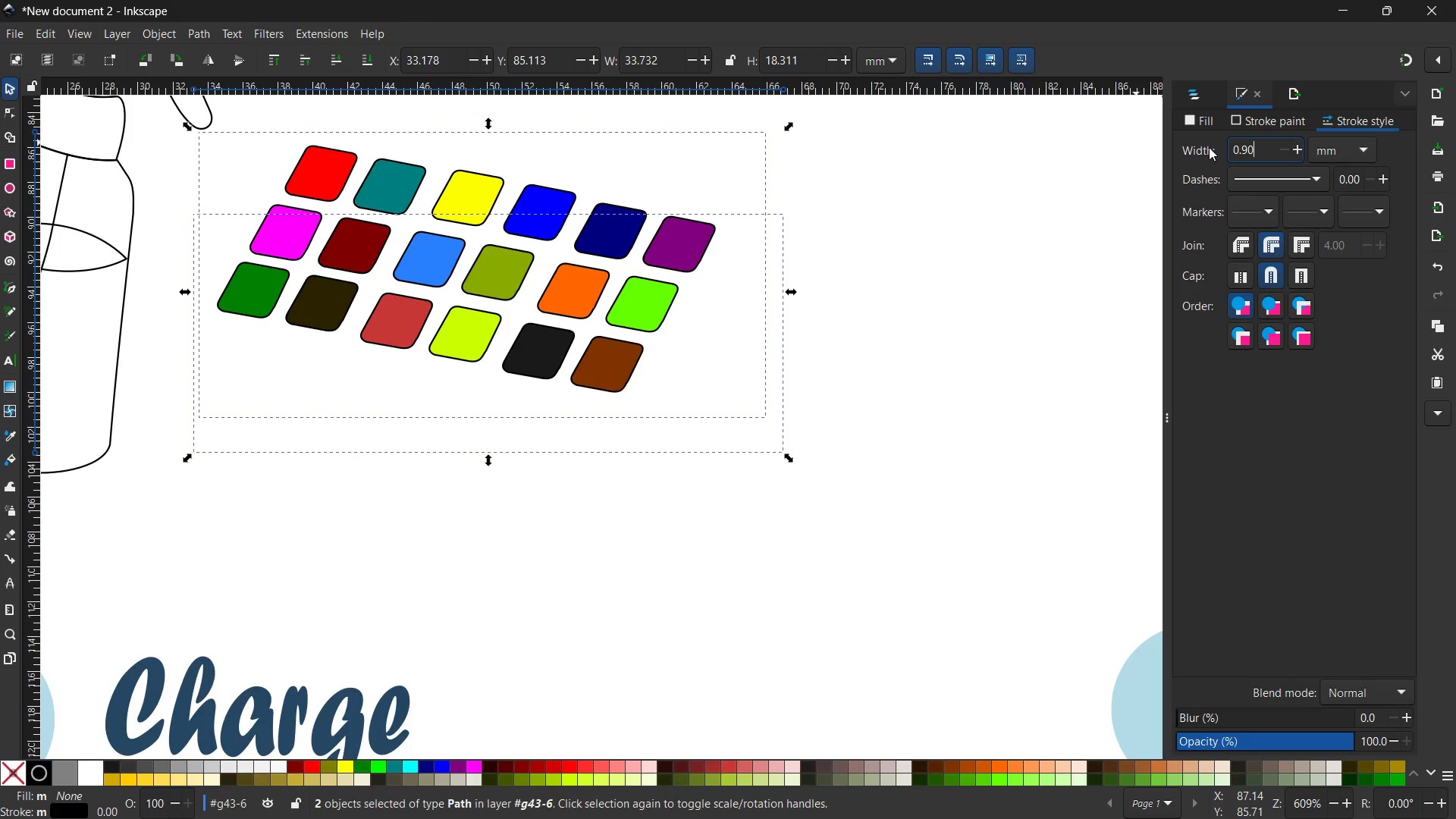 
key(Enter)
 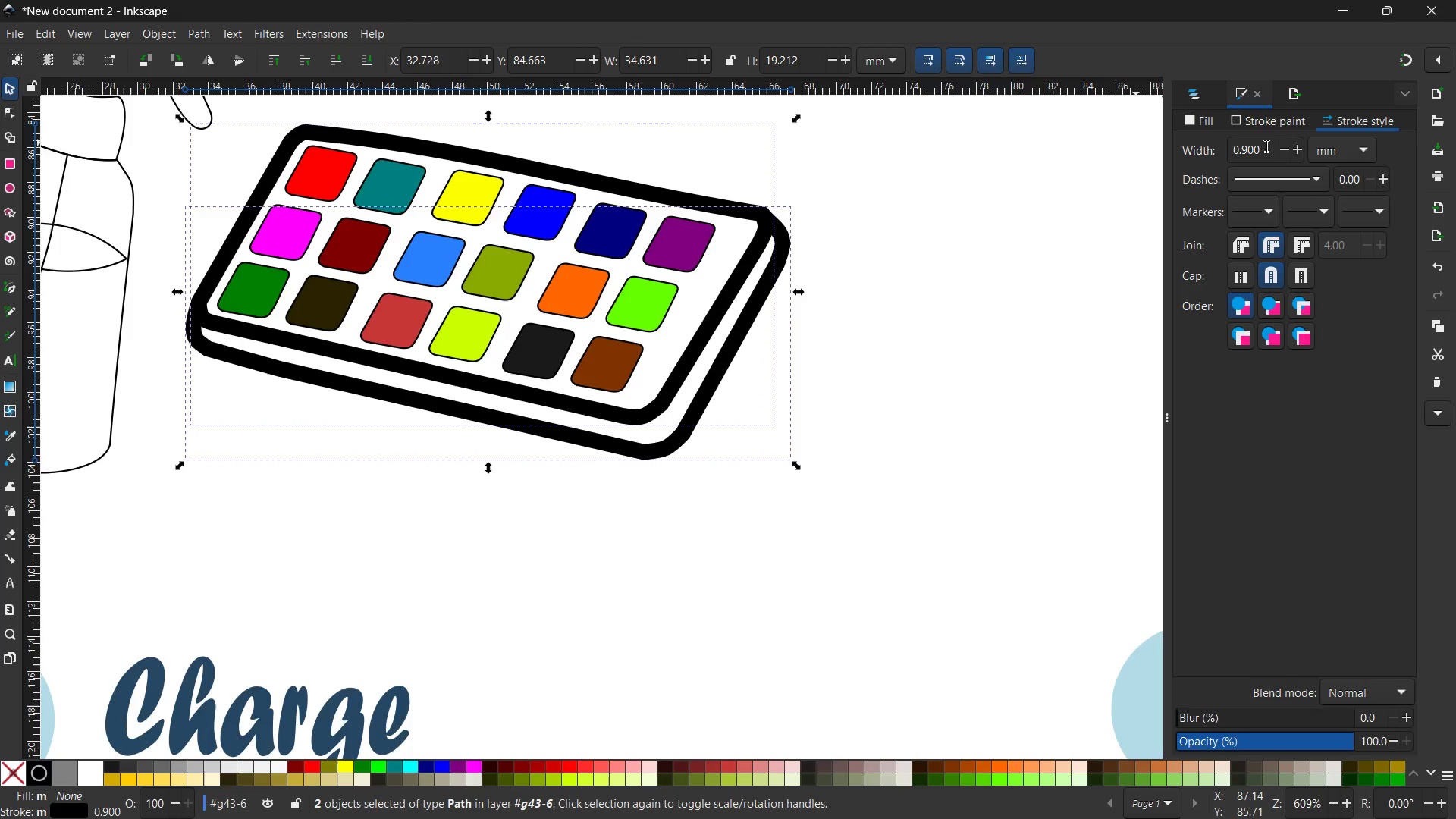 
left_click_drag(start_coordinate=[1264, 146], to_coordinate=[1244, 147])
 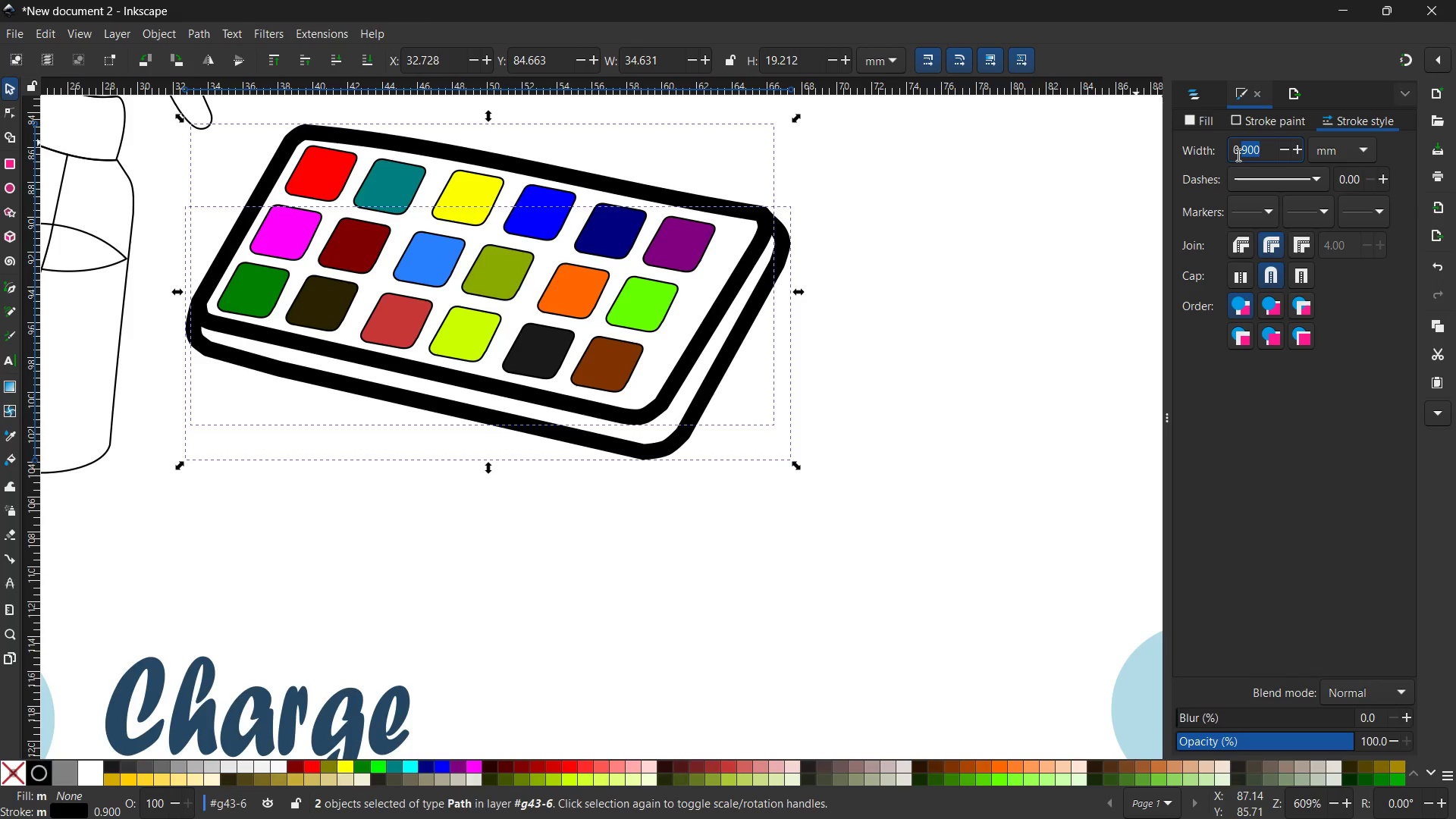 
key(Numpad0)
 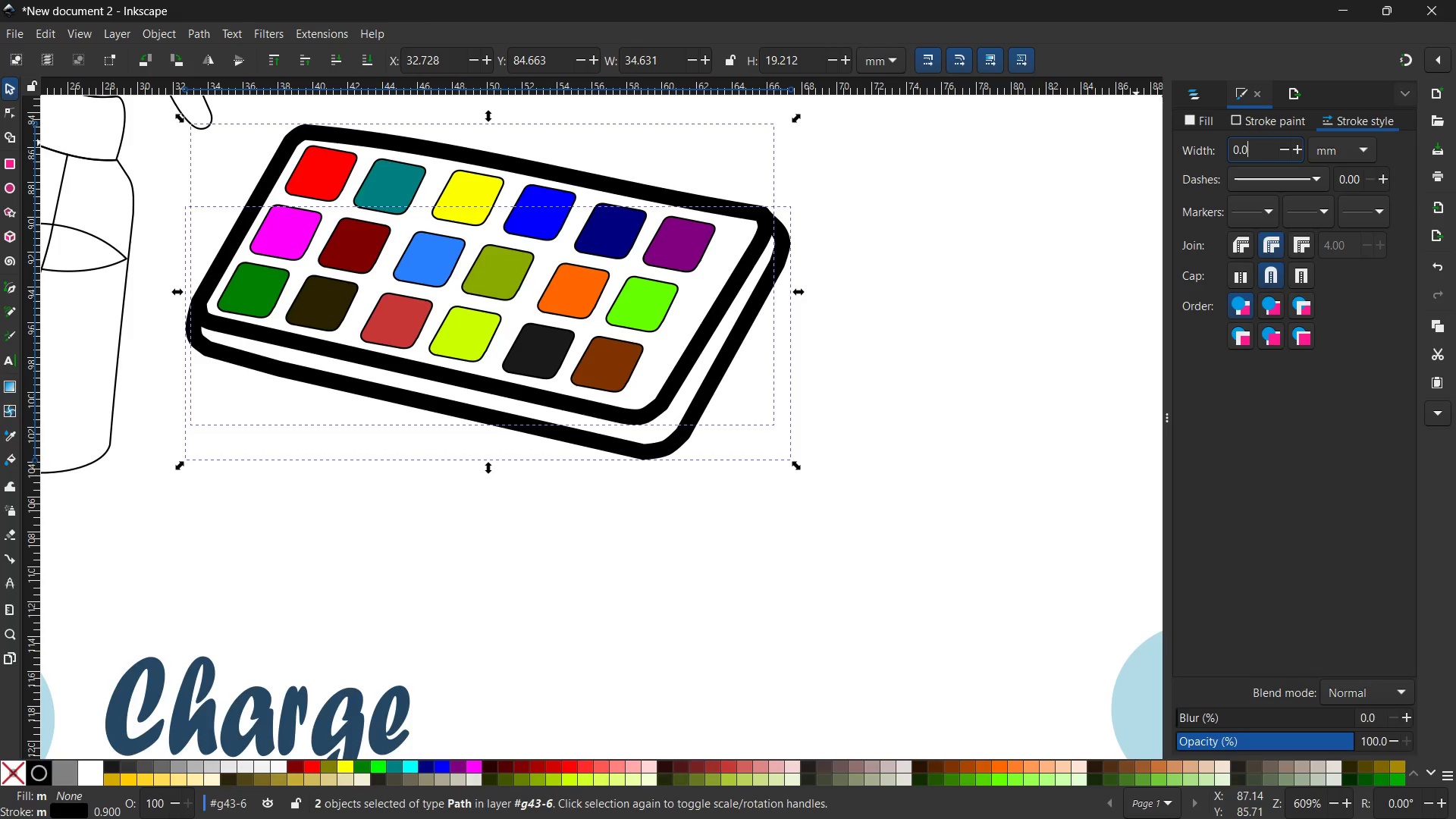 
key(Numpad9)
 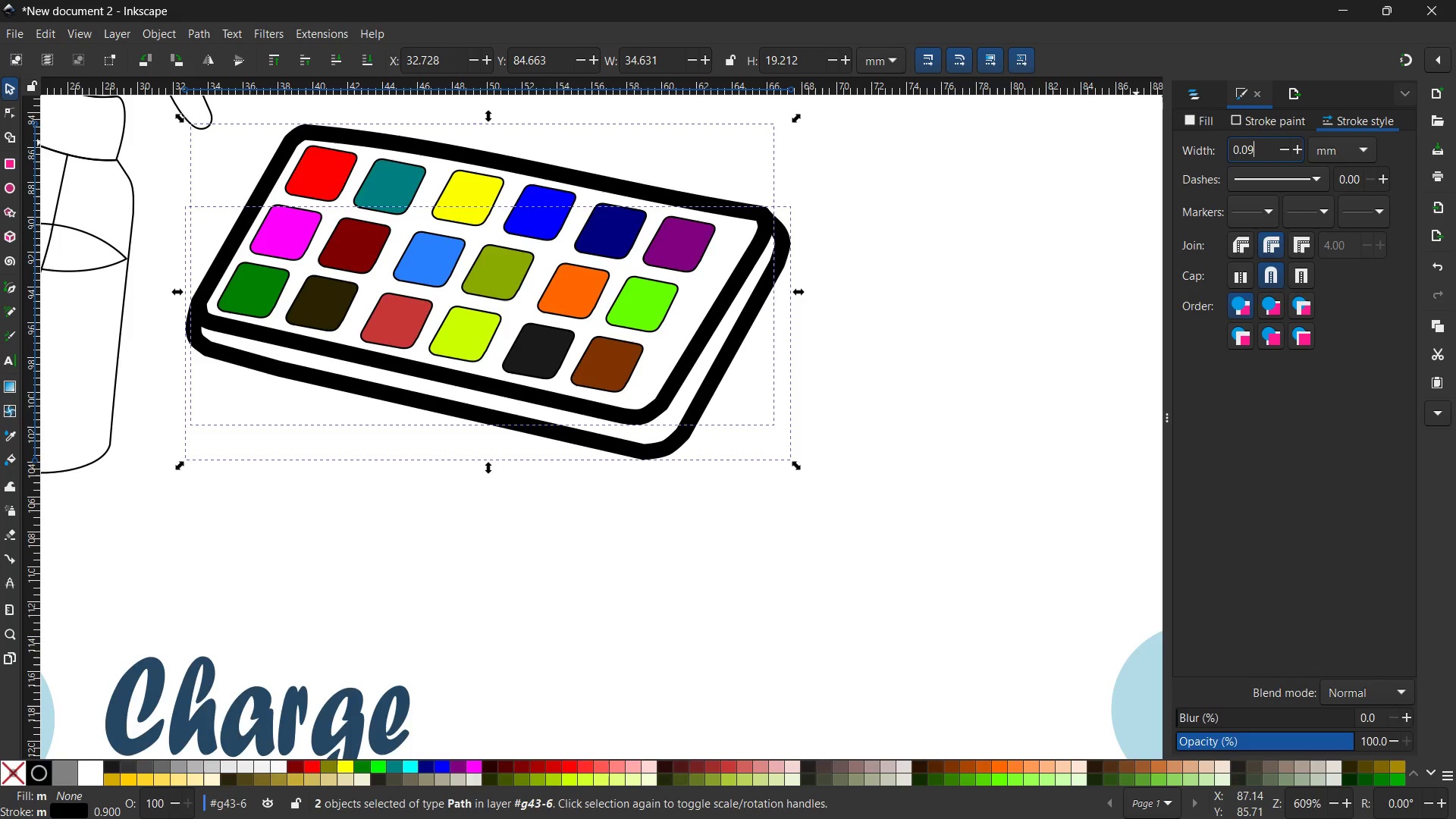 
key(Numpad0)
 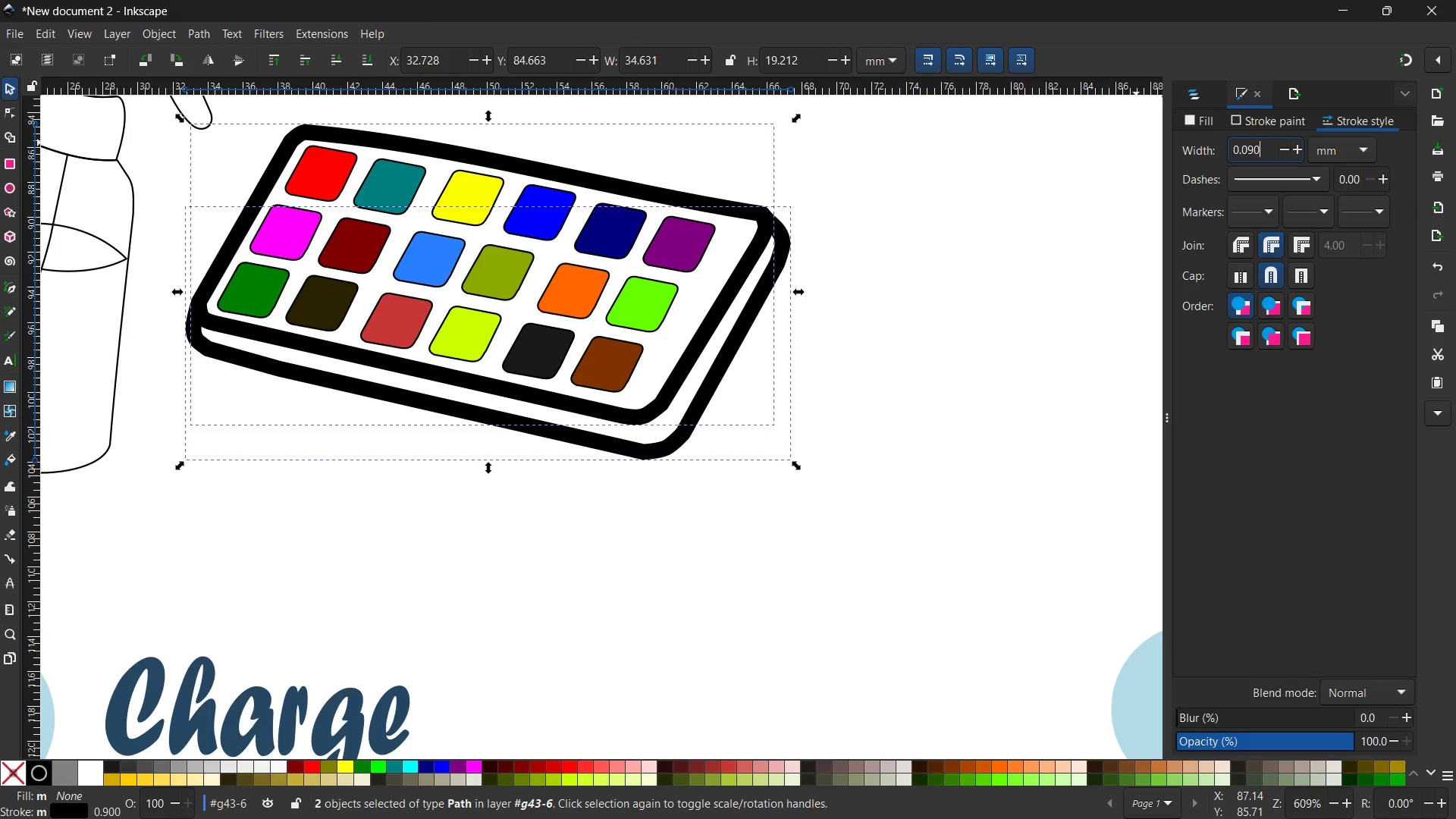 
key(Enter)
 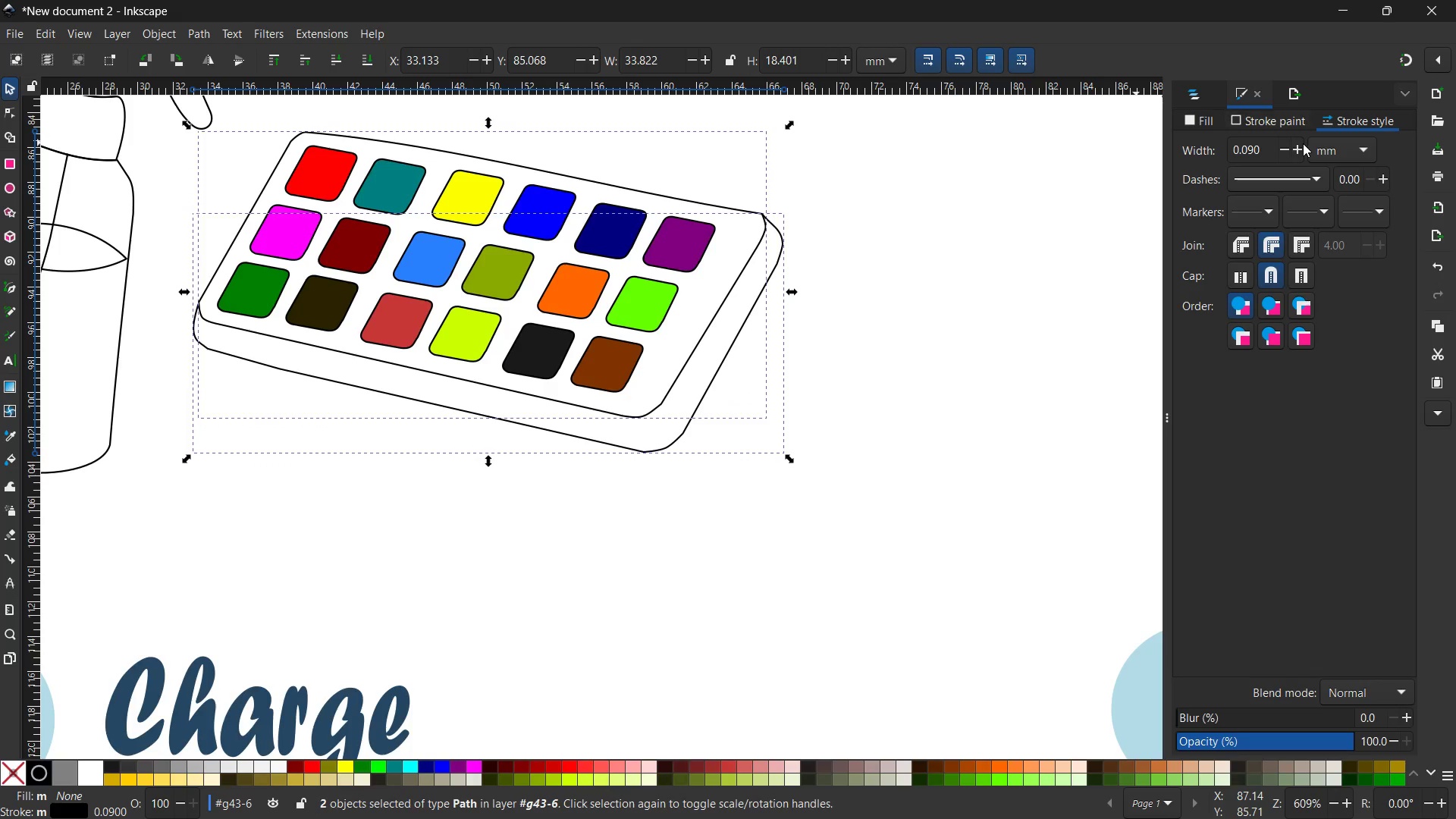 
left_click([1265, 147])
 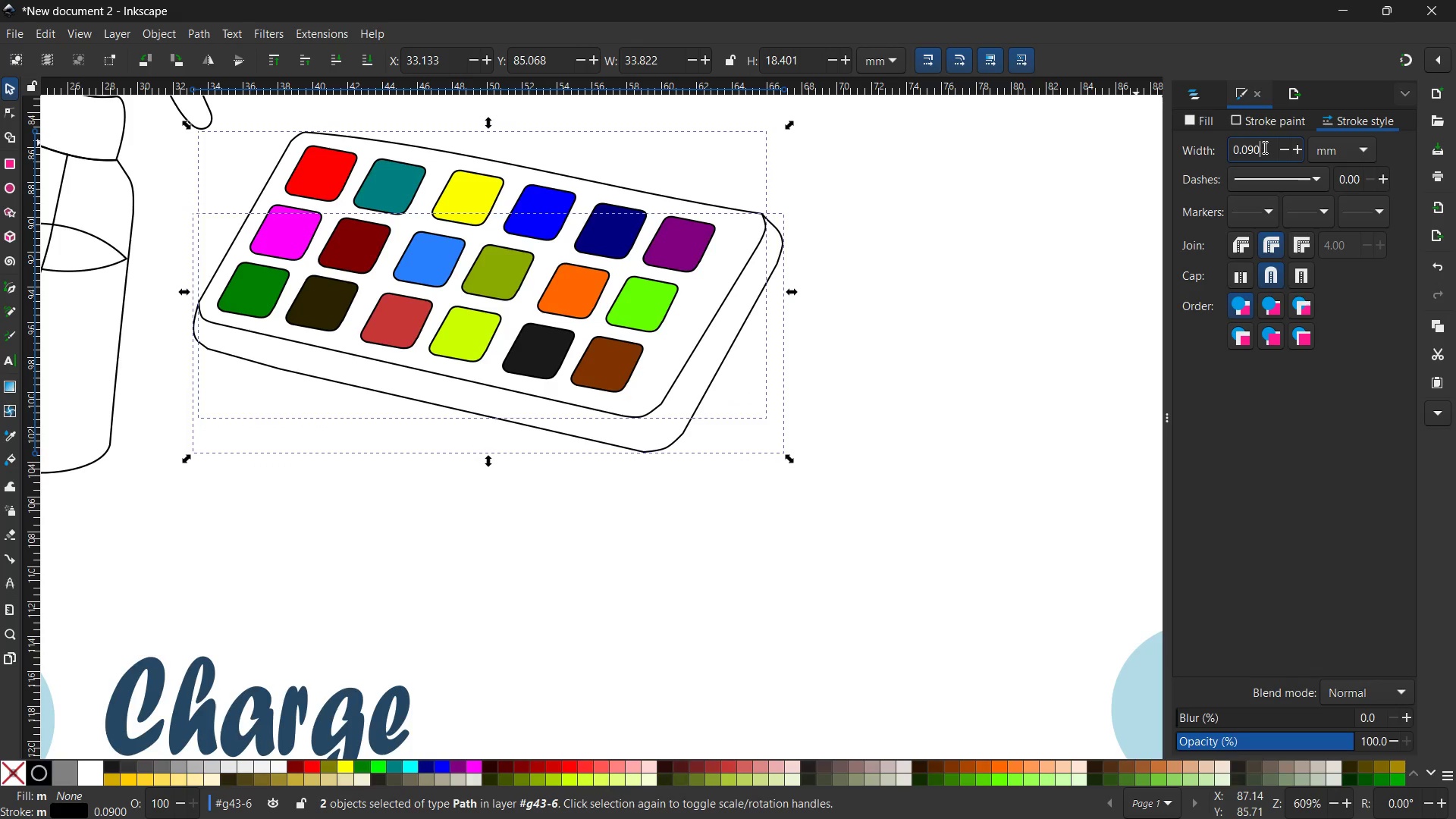 
key(Backspace)
 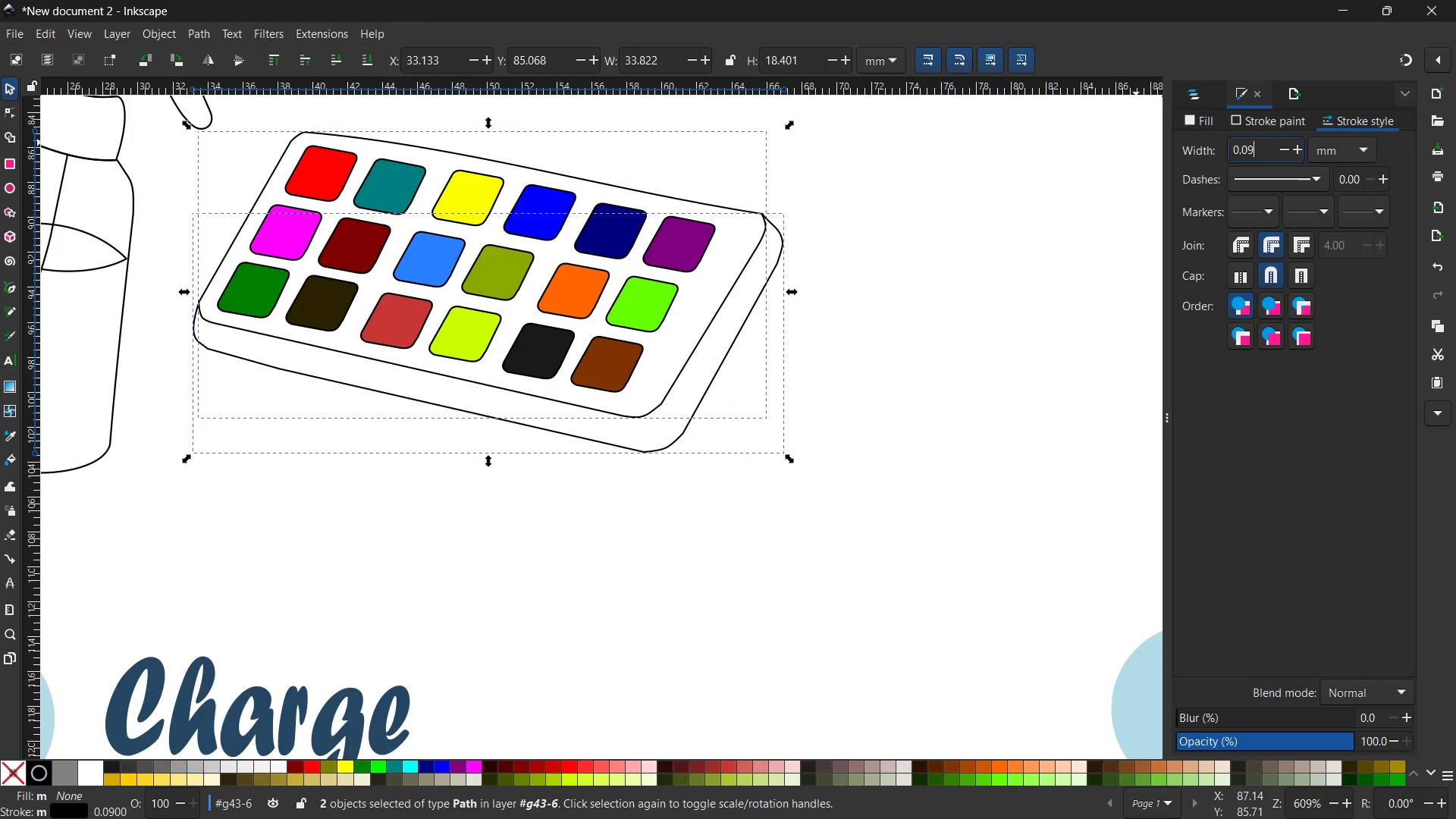 
key(Backspace)
 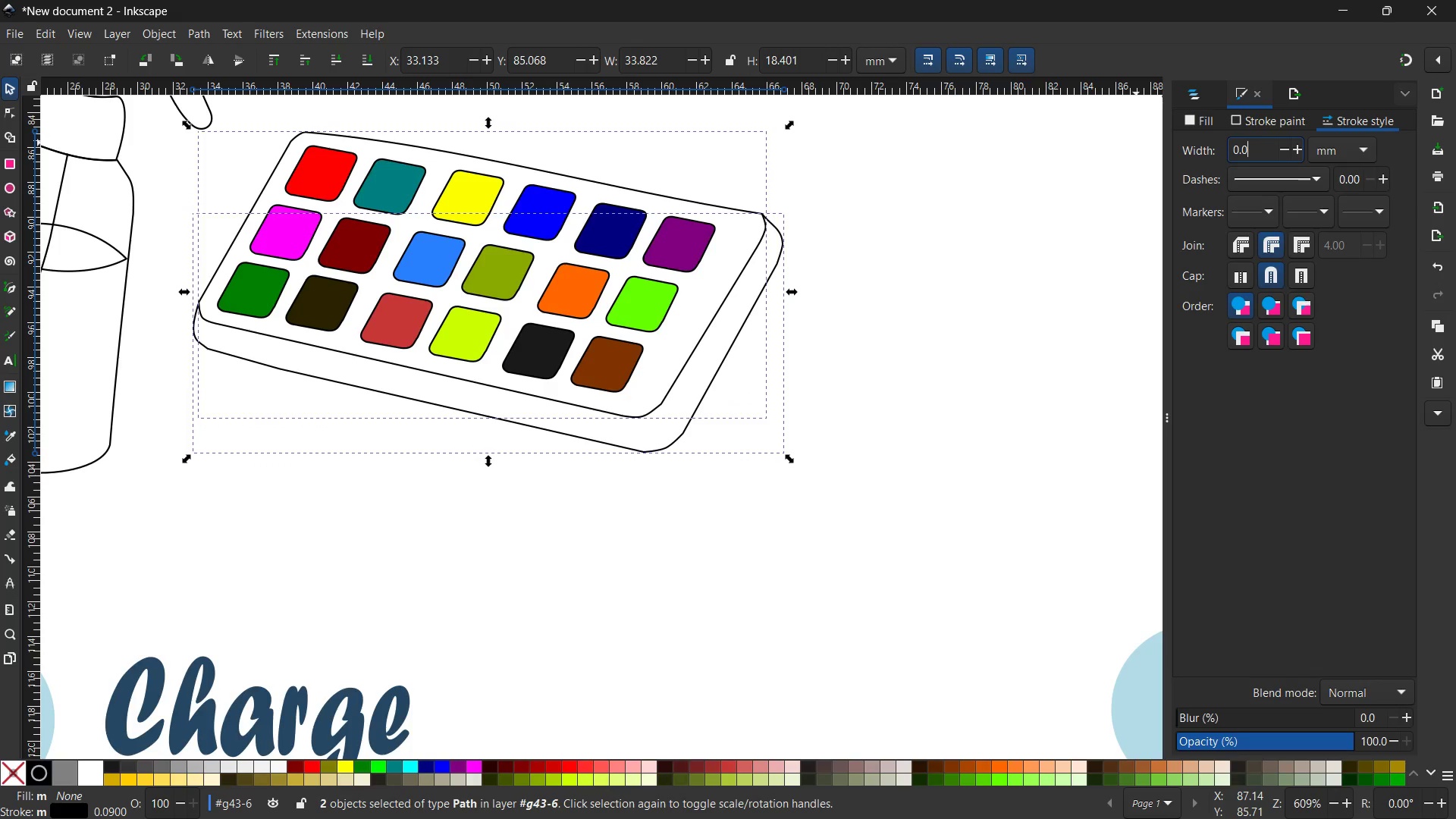 
key(Backspace)
 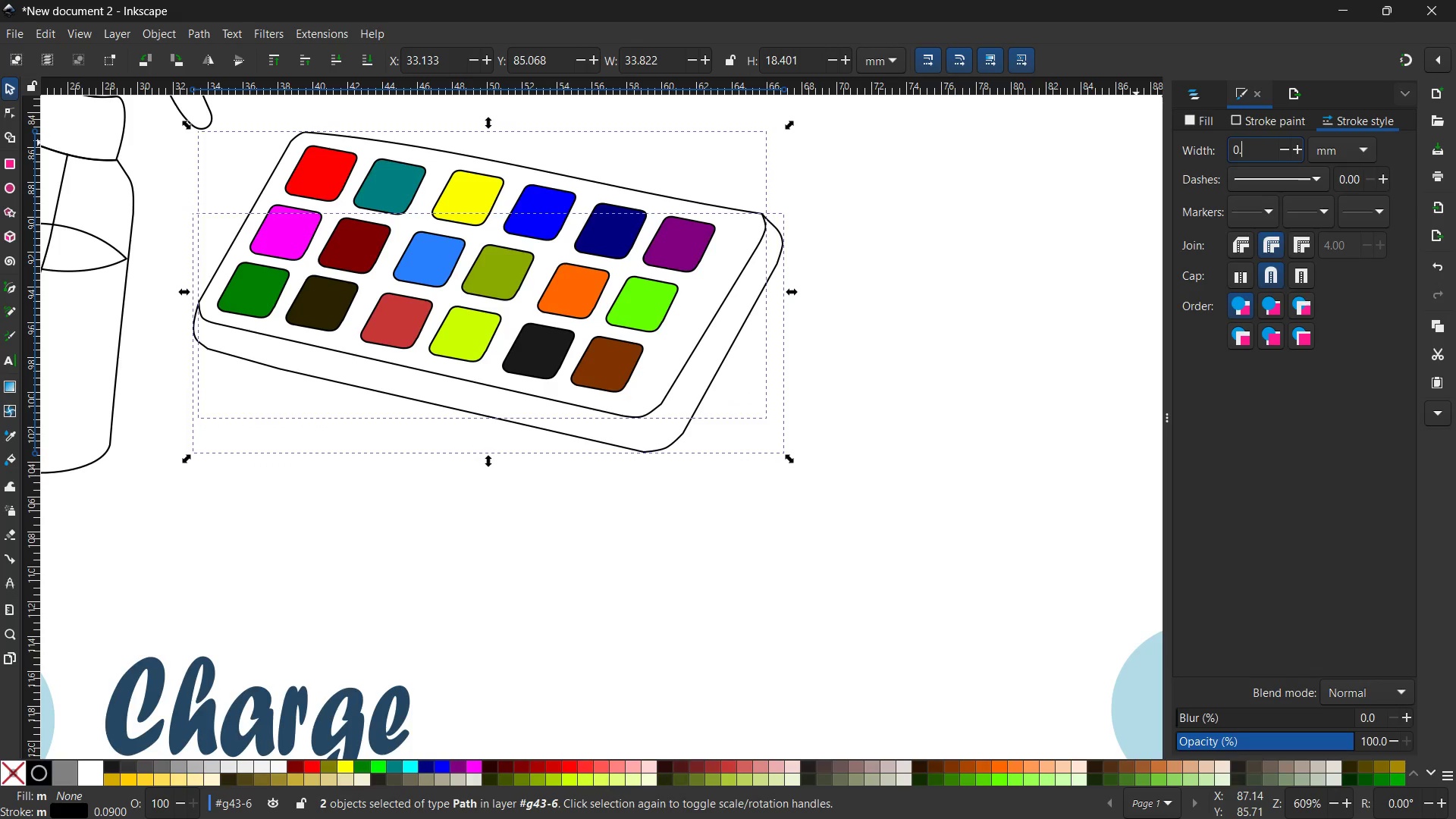 
key(Numpad1)
 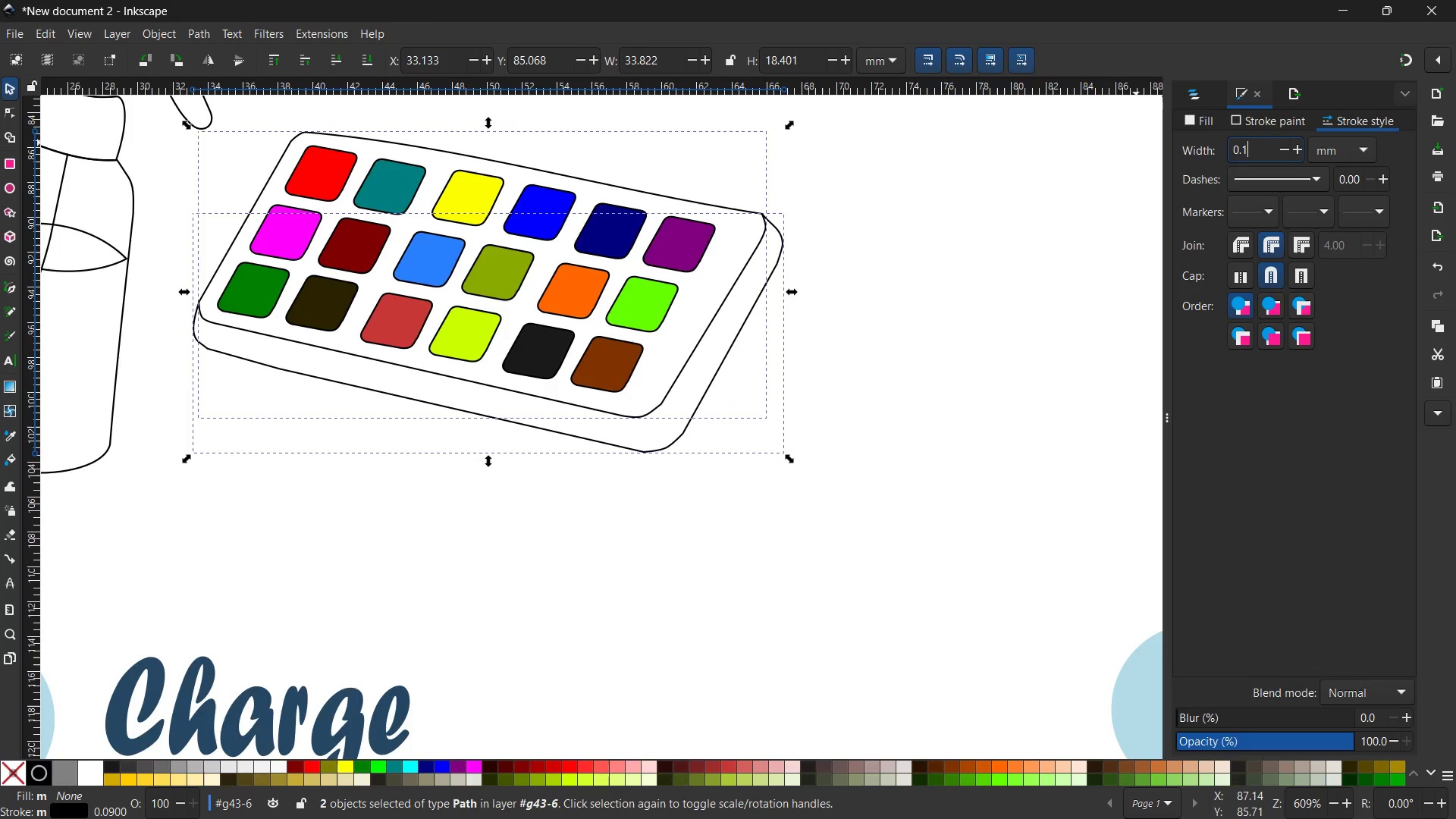 
key(Numpad0)
 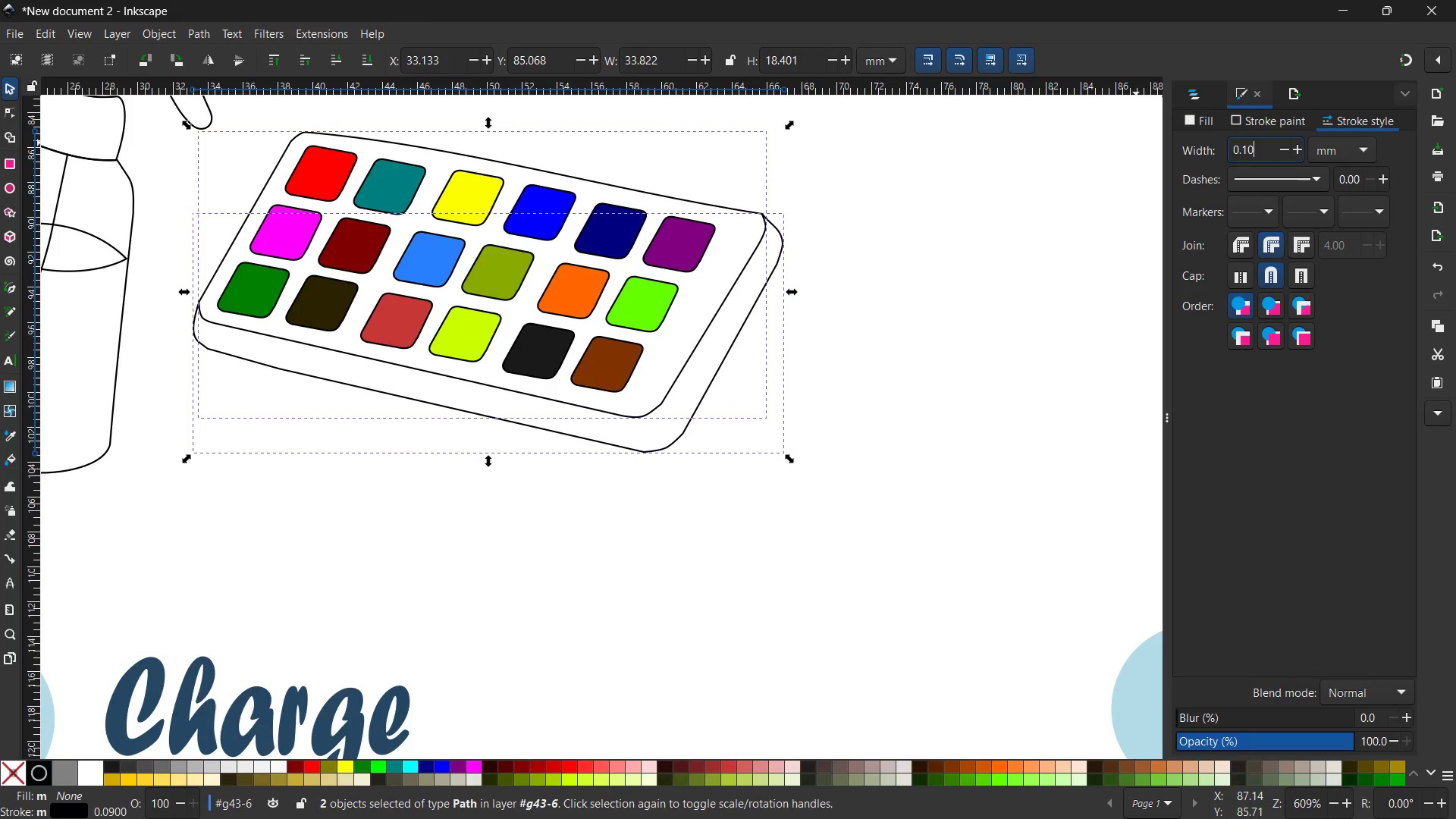 
key(Numpad0)
 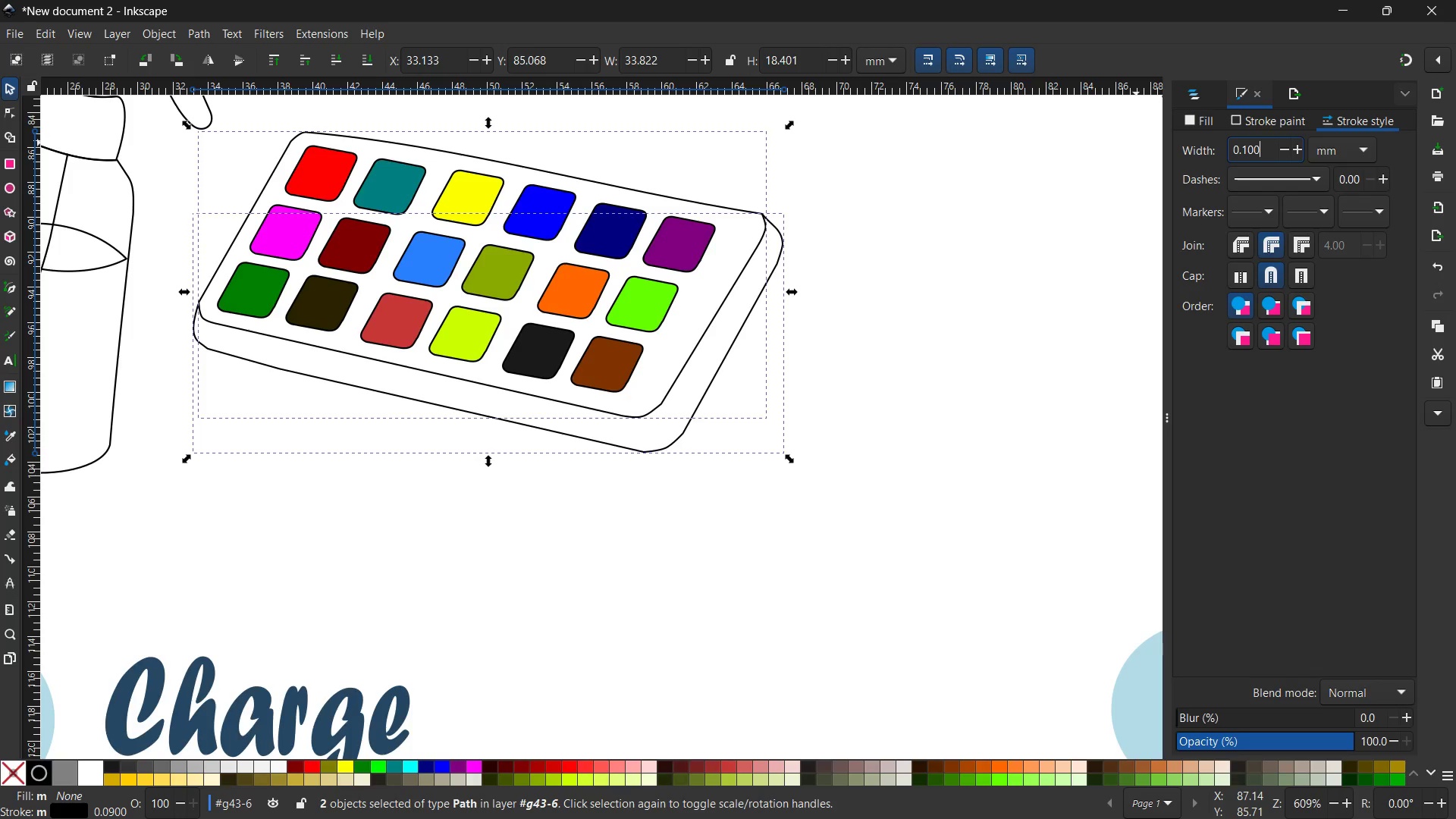 
key(Enter)
 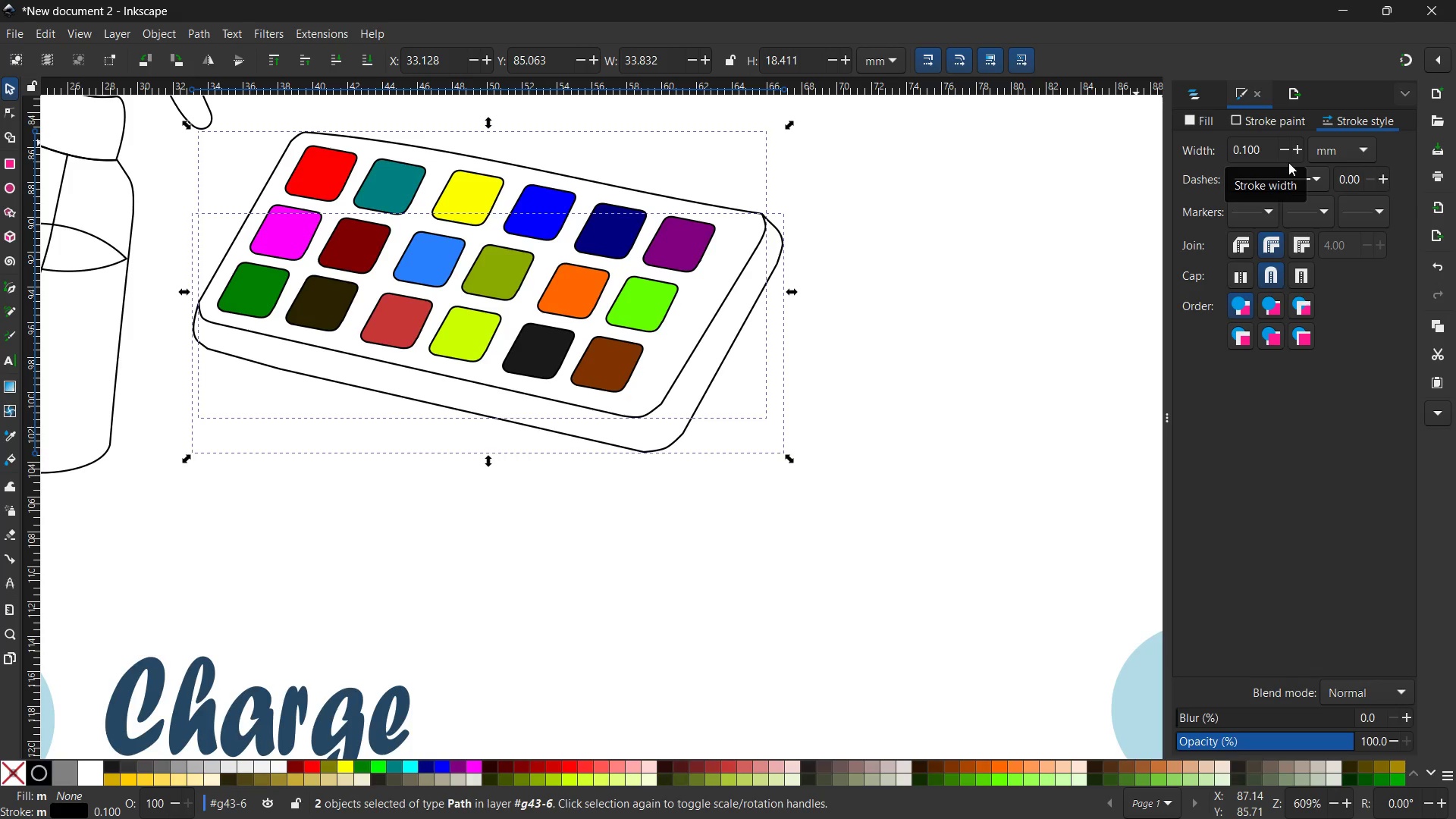 
wait(5.44)
 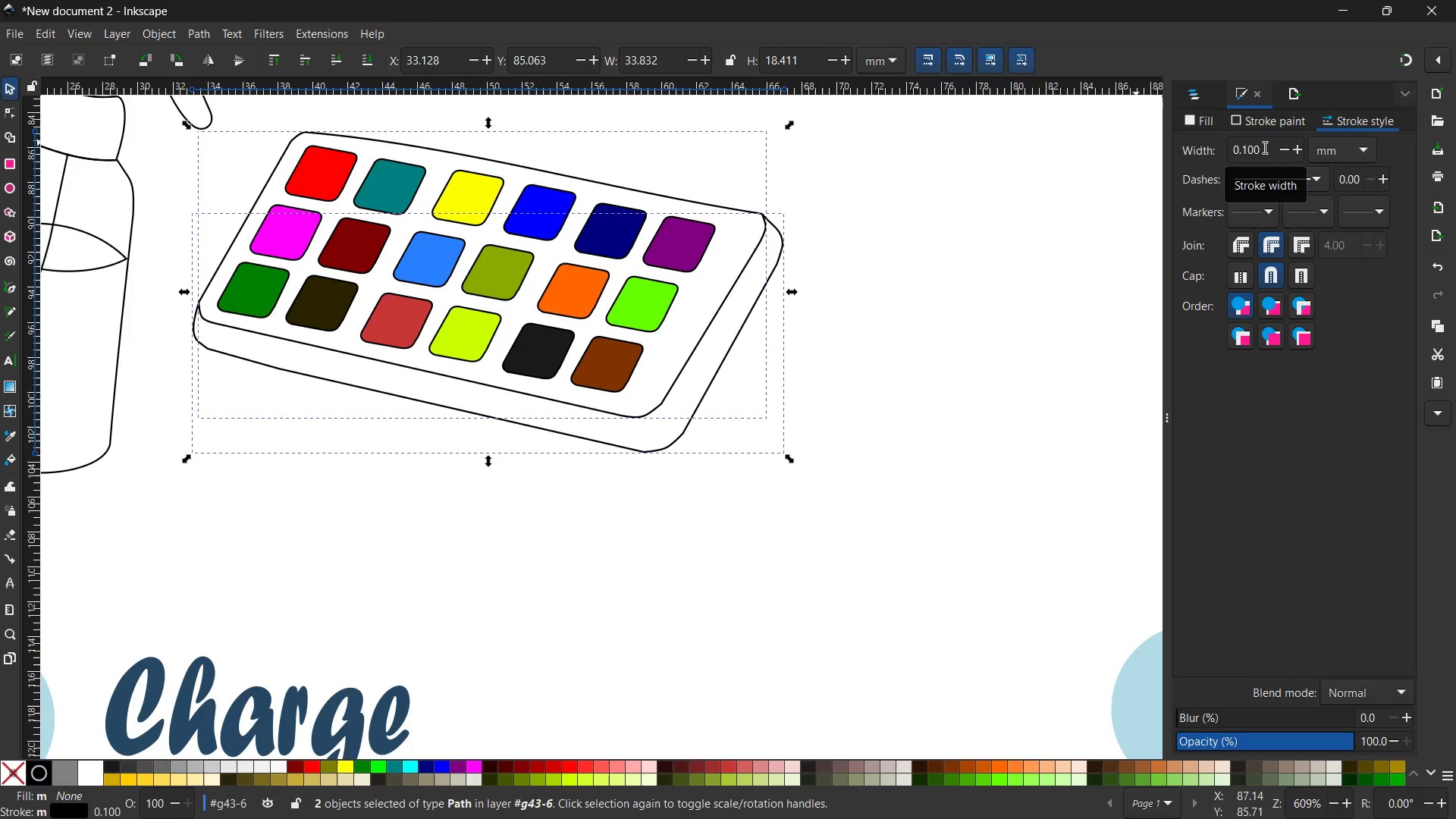 
hold_key(key=Space, duration=0.77)
 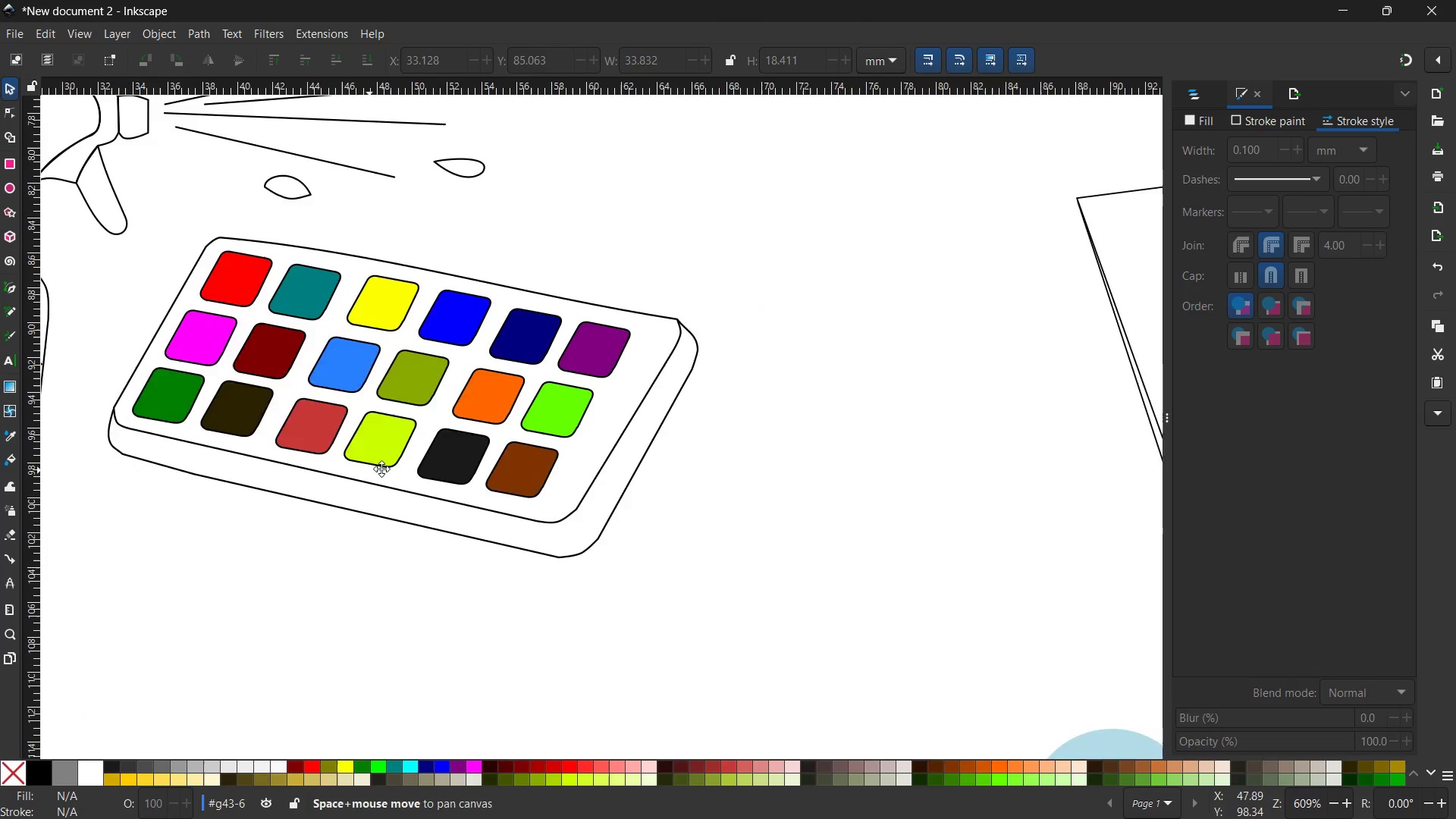 
left_click_drag(start_coordinate=[152, 341], to_coordinate=[469, 369])
 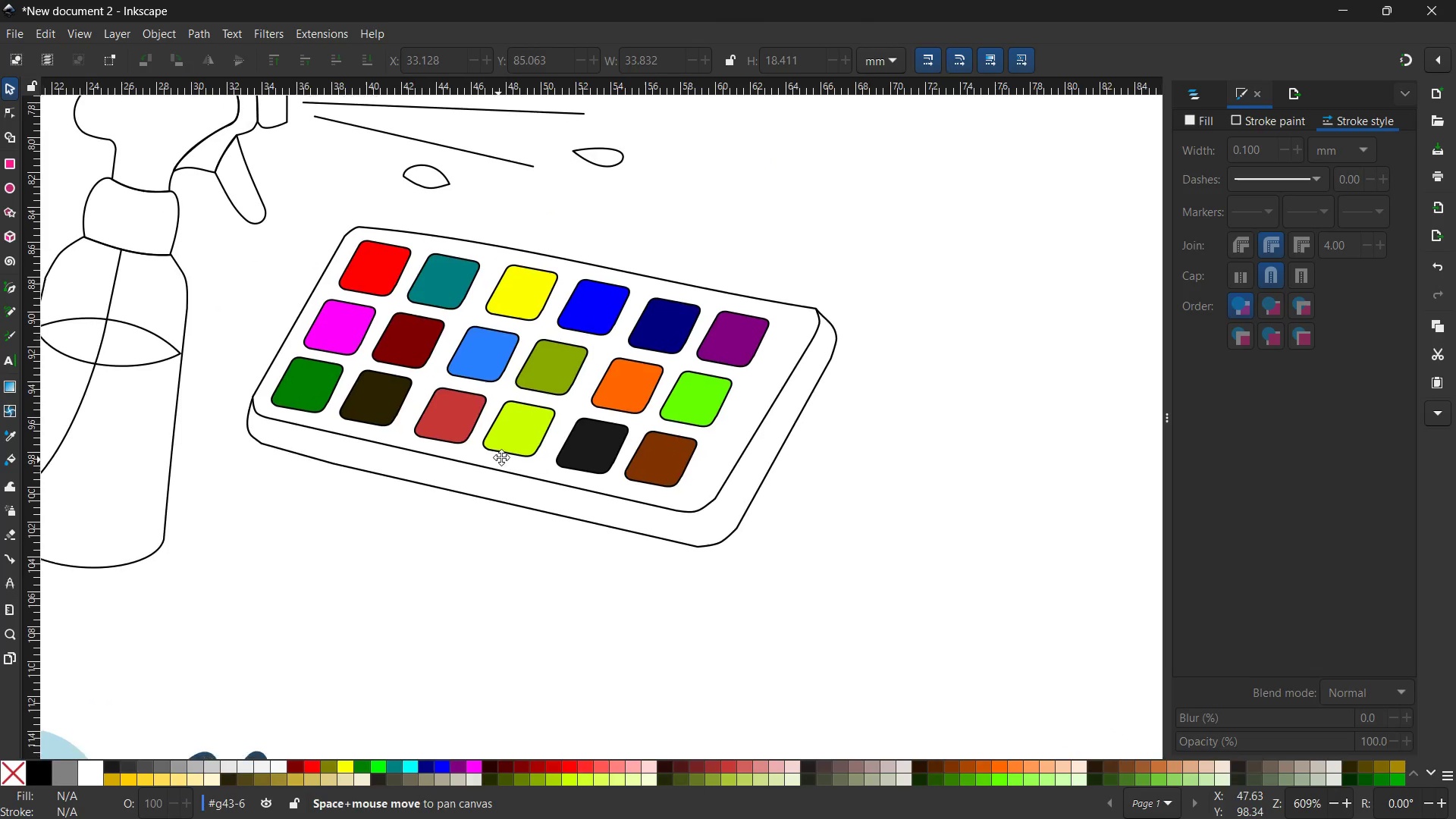 
left_click([664, 434])
 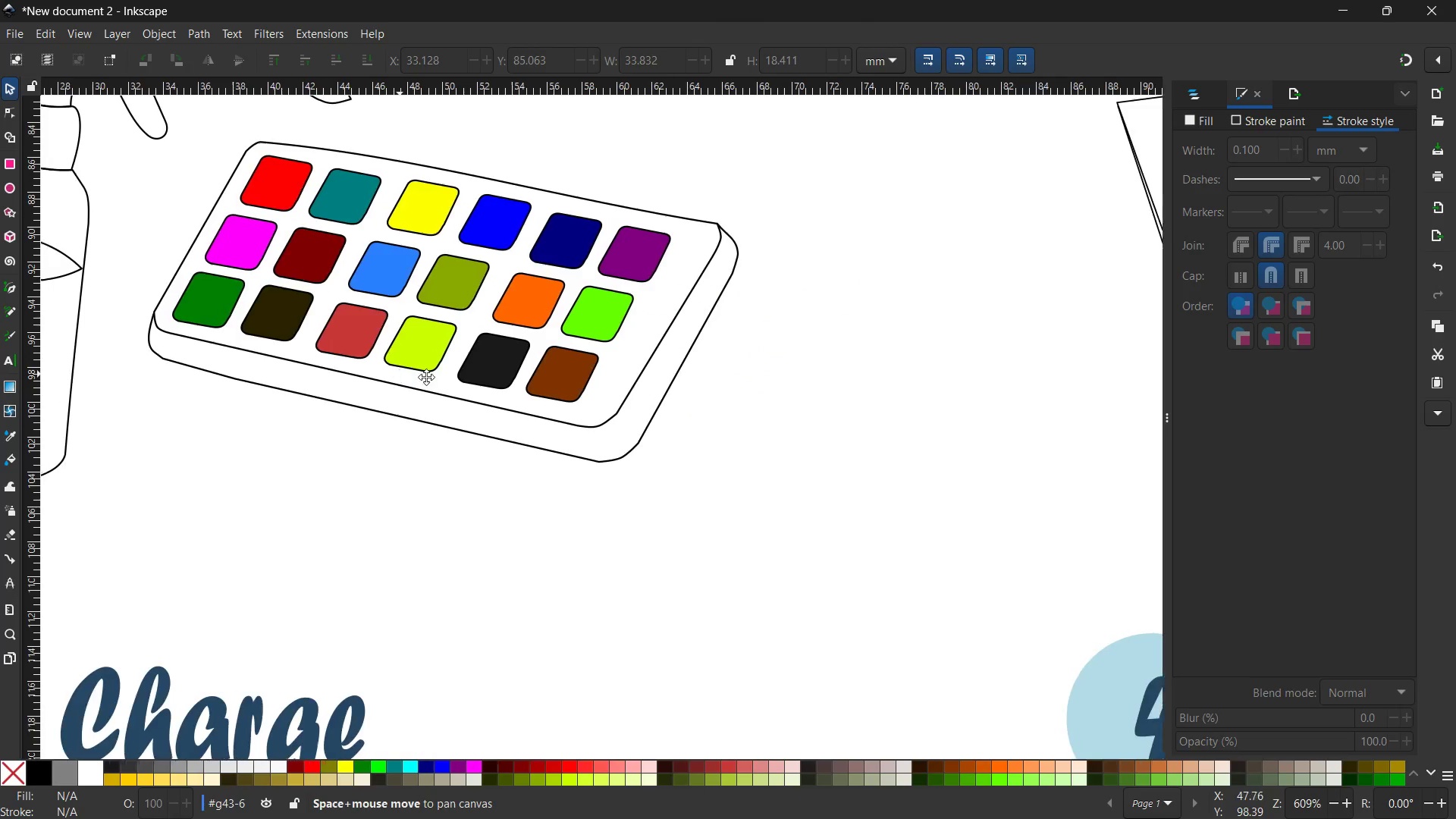 
left_click([653, 404])
 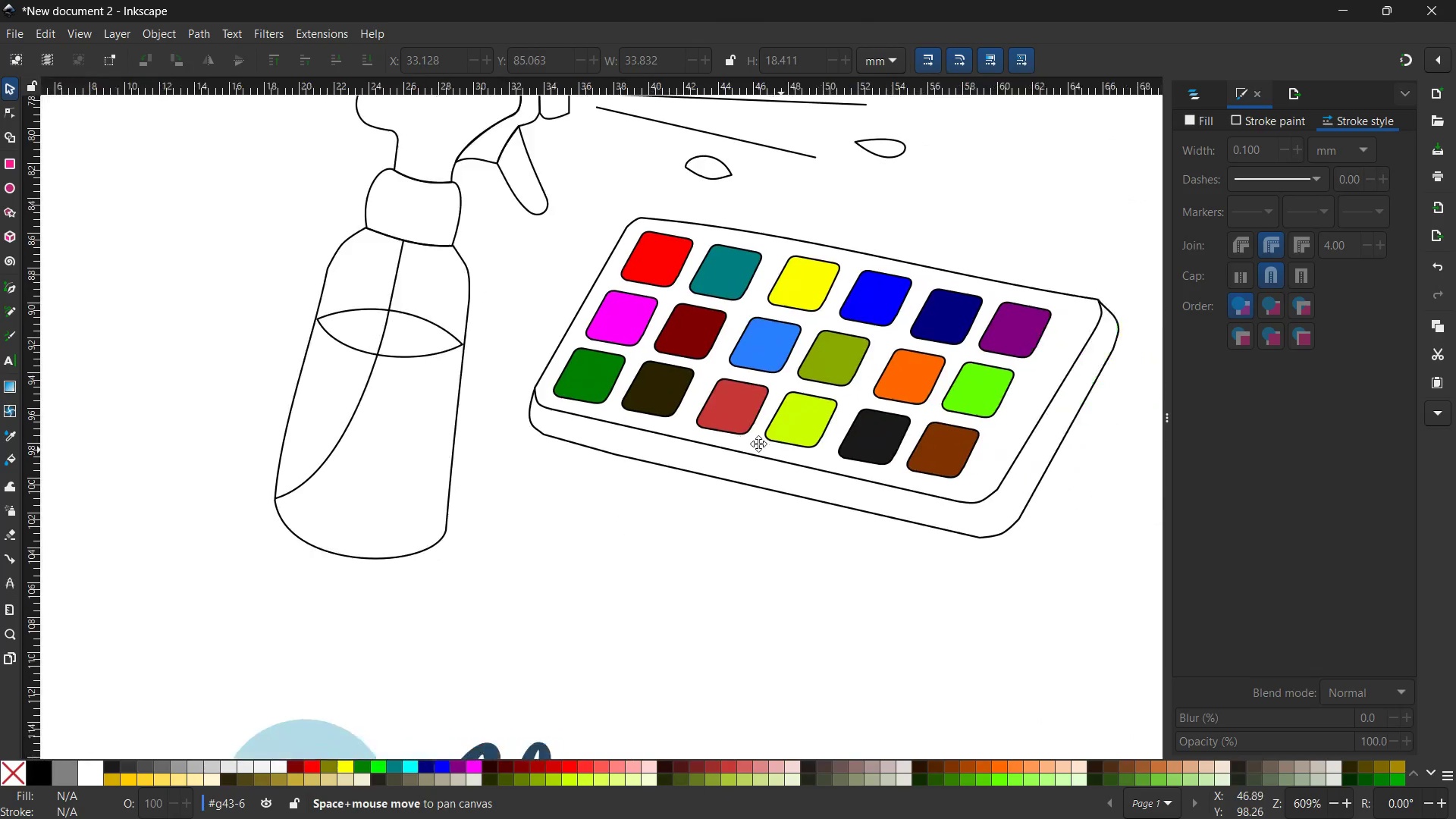 
key(Space)
 